 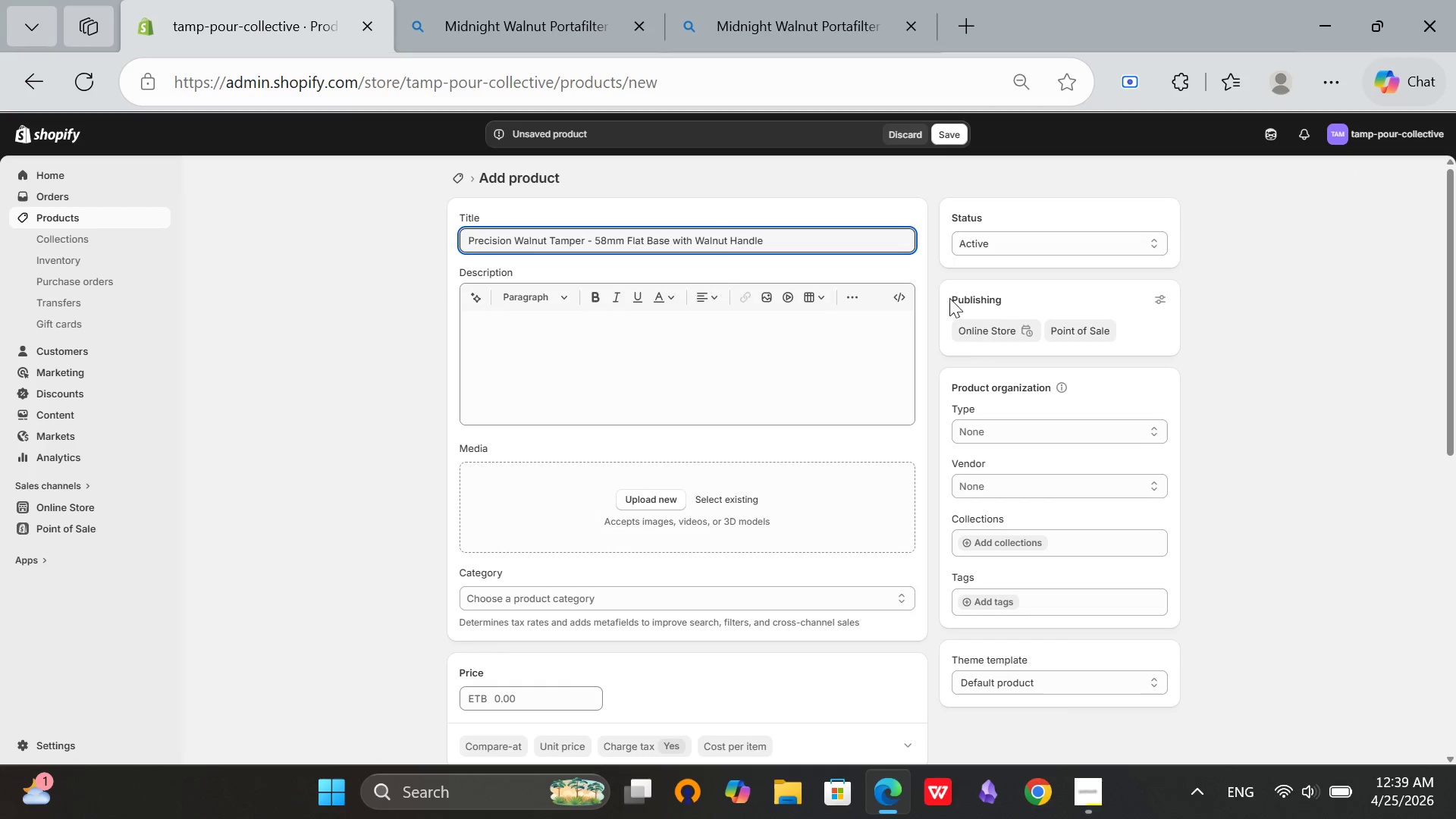 
left_click_drag(start_coordinate=[784, 228], to_coordinate=[475, 231])
 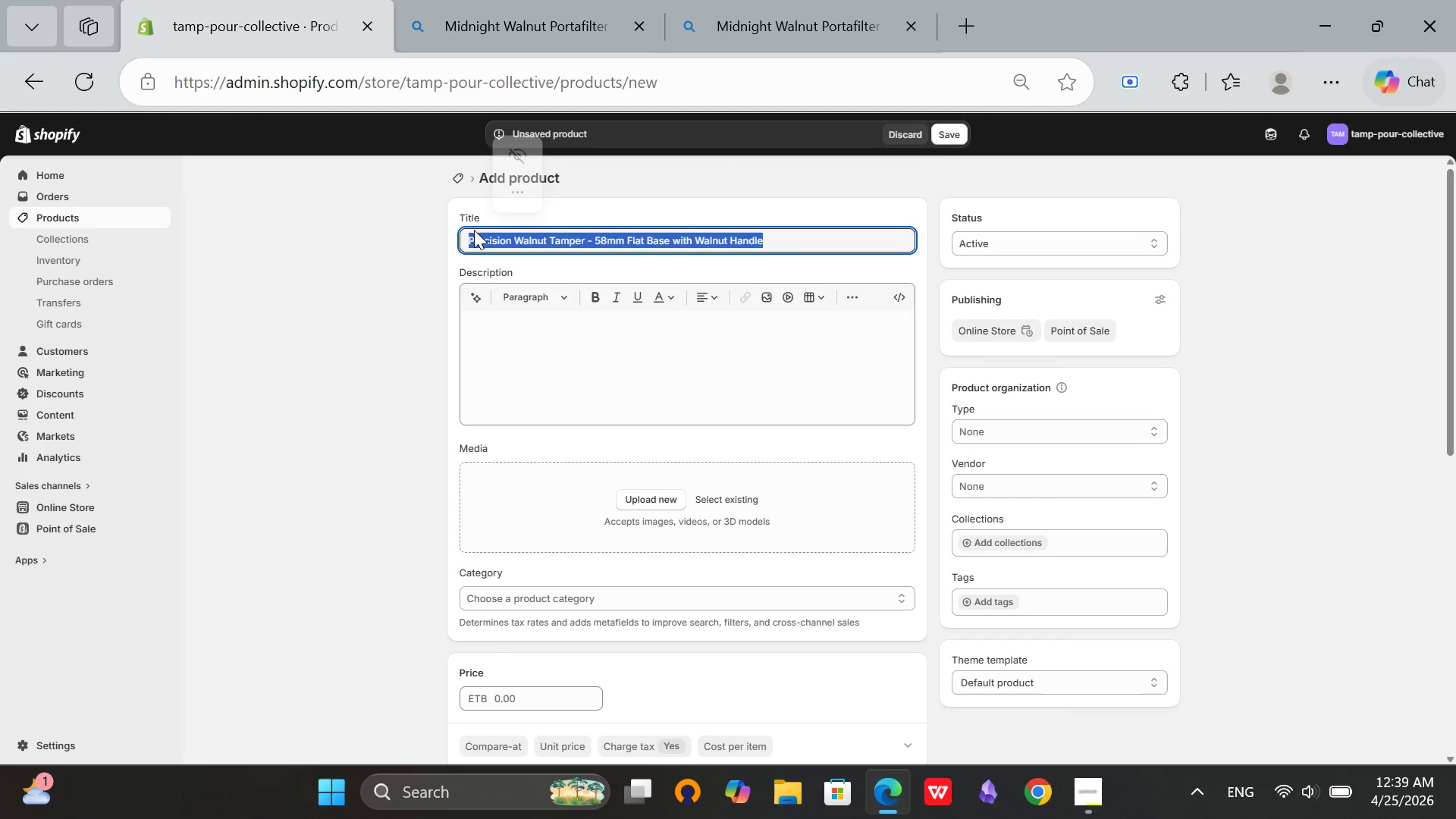 
left_click_drag(start_coordinate=[474, 230], to_coordinate=[467, 230])
 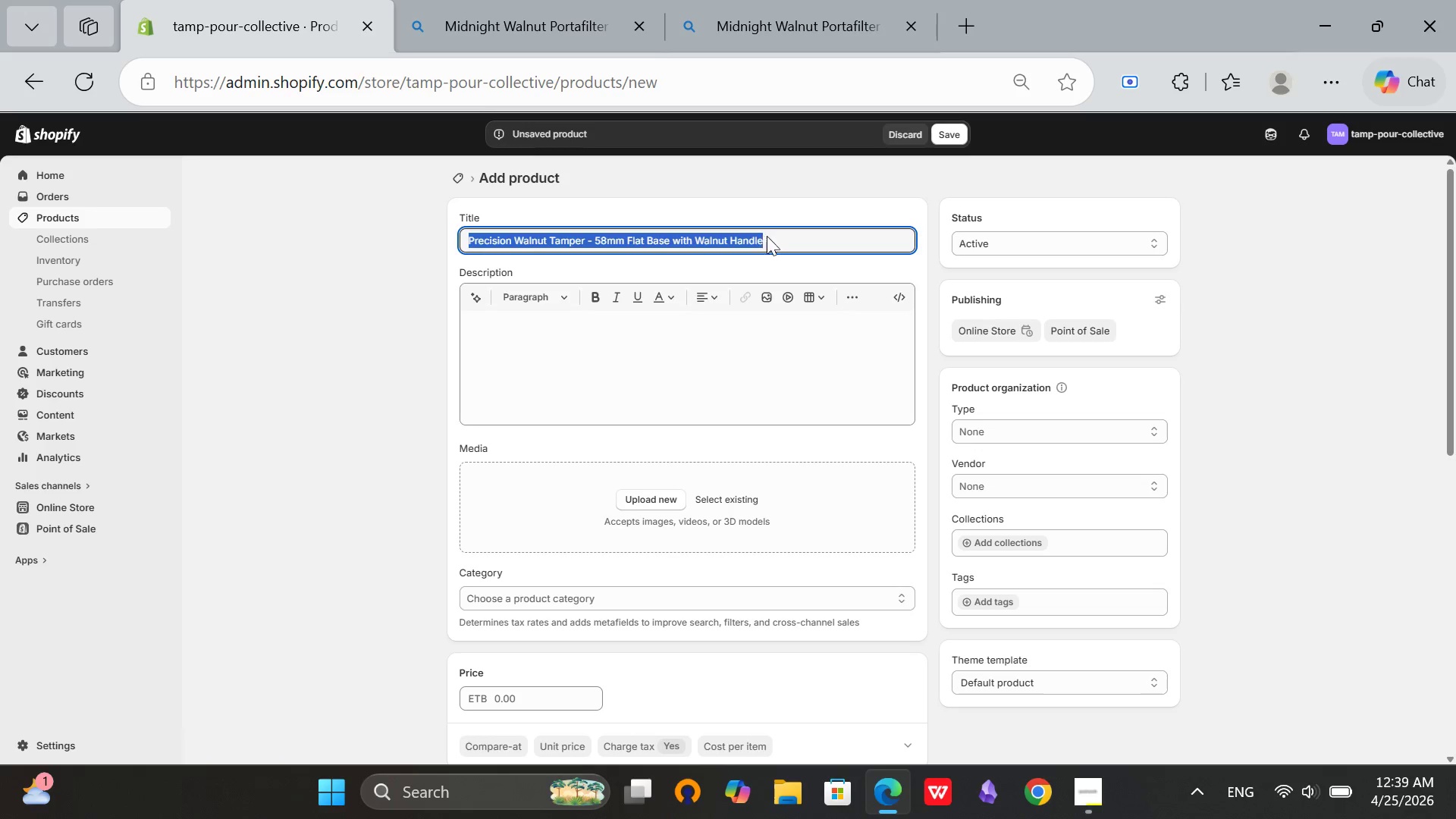 
left_click([772, 238])
 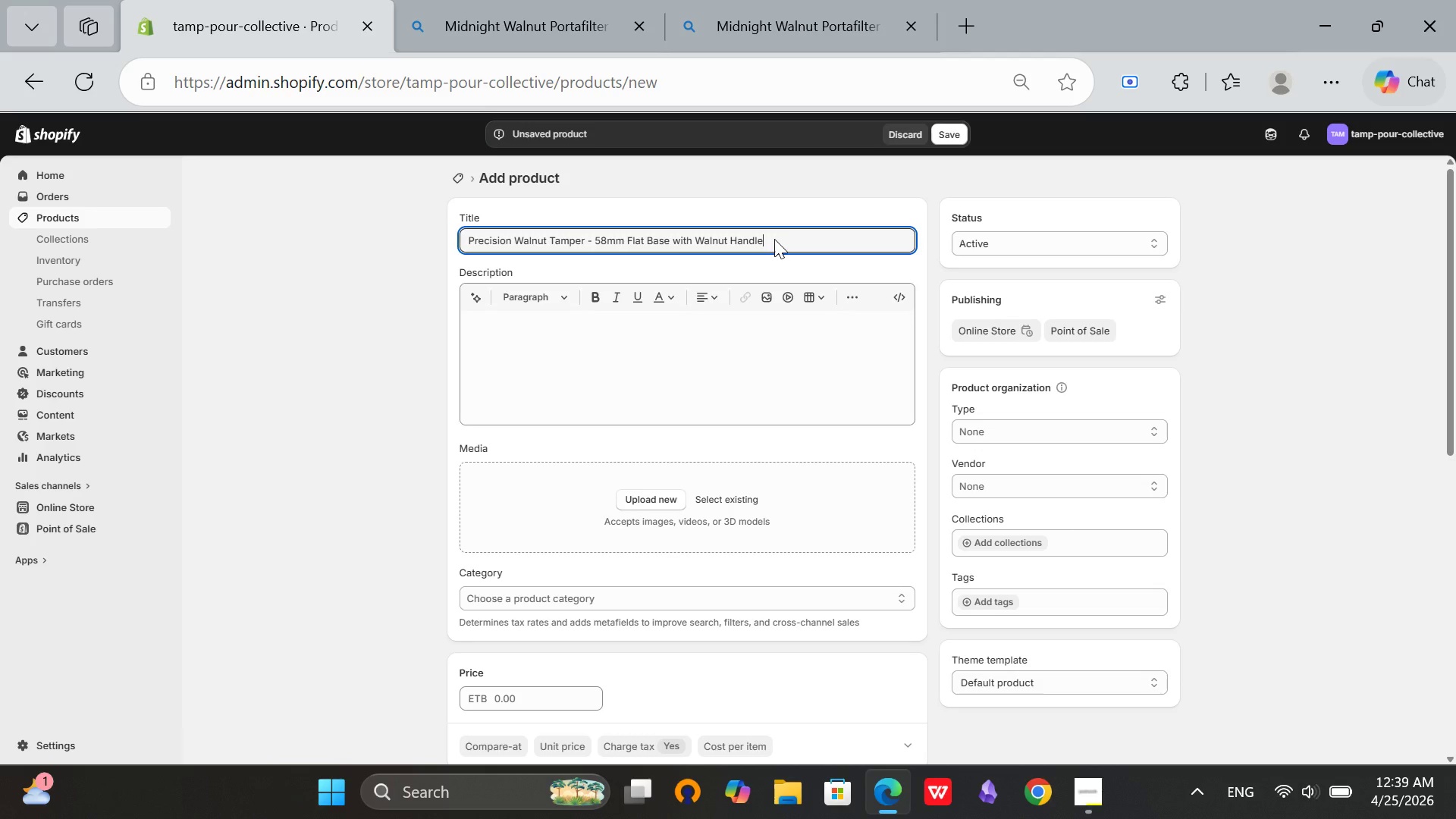 
left_click_drag(start_coordinate=[774, 239], to_coordinate=[450, 240])
 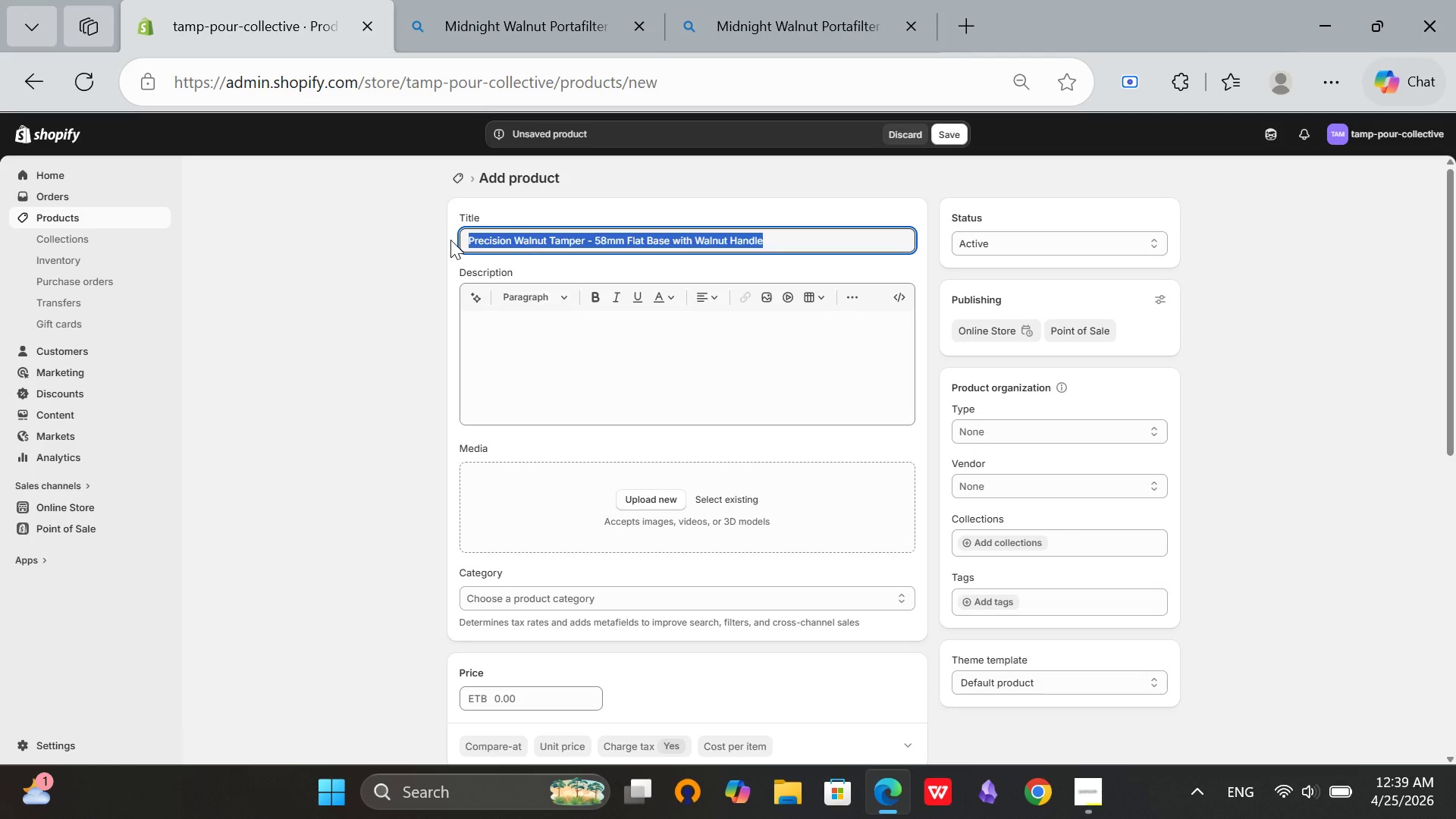 
key(Control+C)
 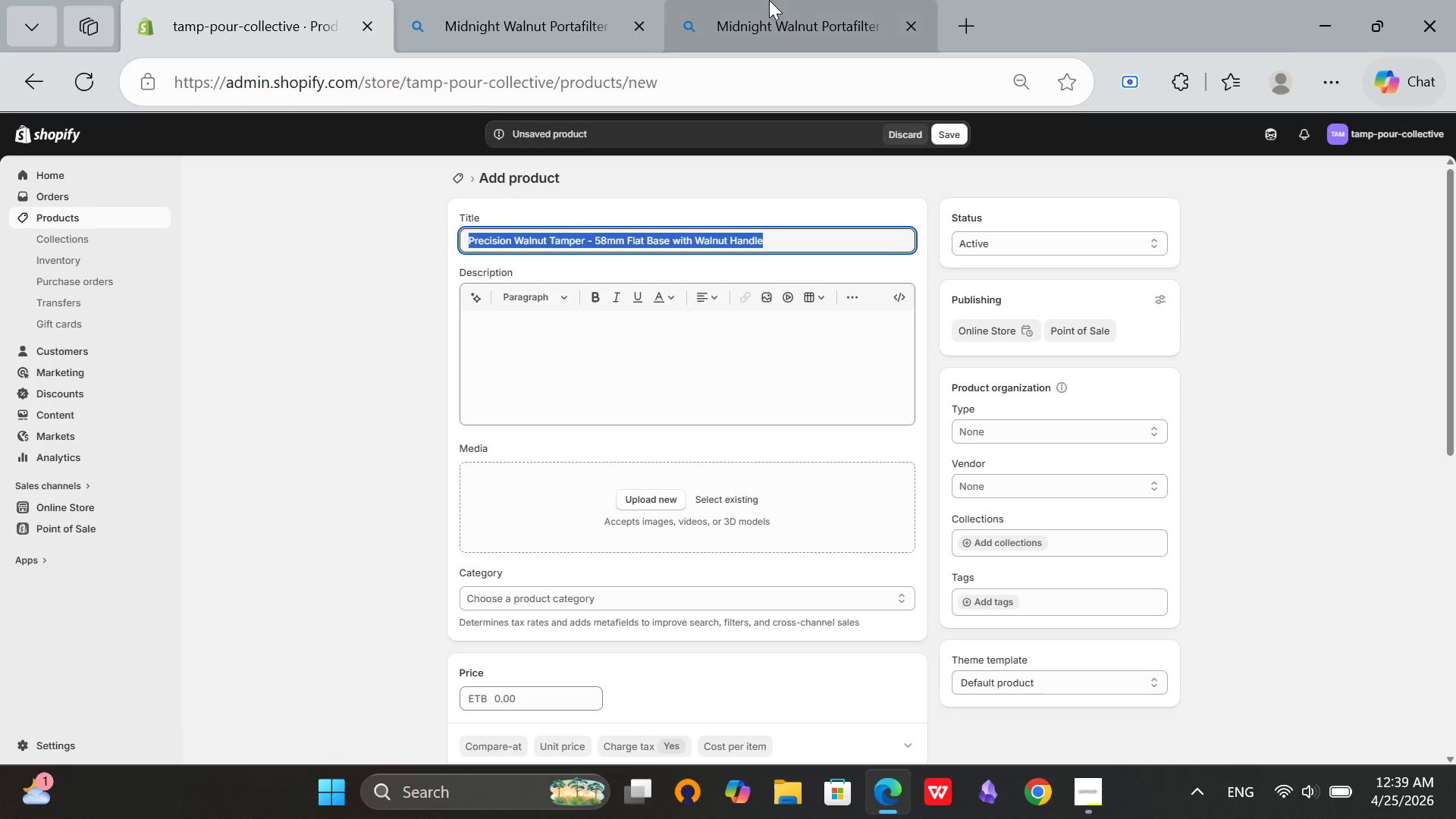 
left_click([769, 0])
 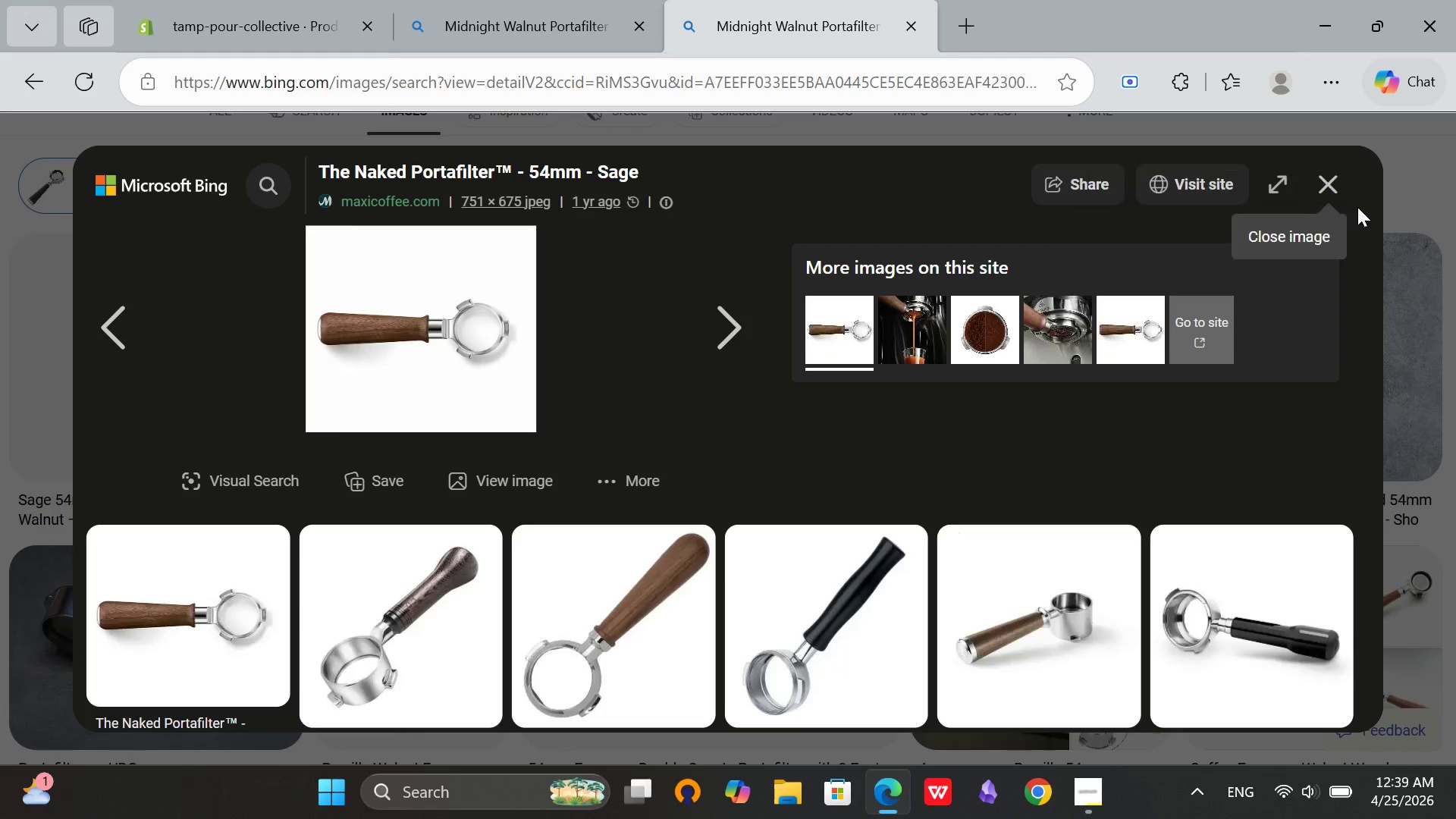 
left_click([1326, 185])
 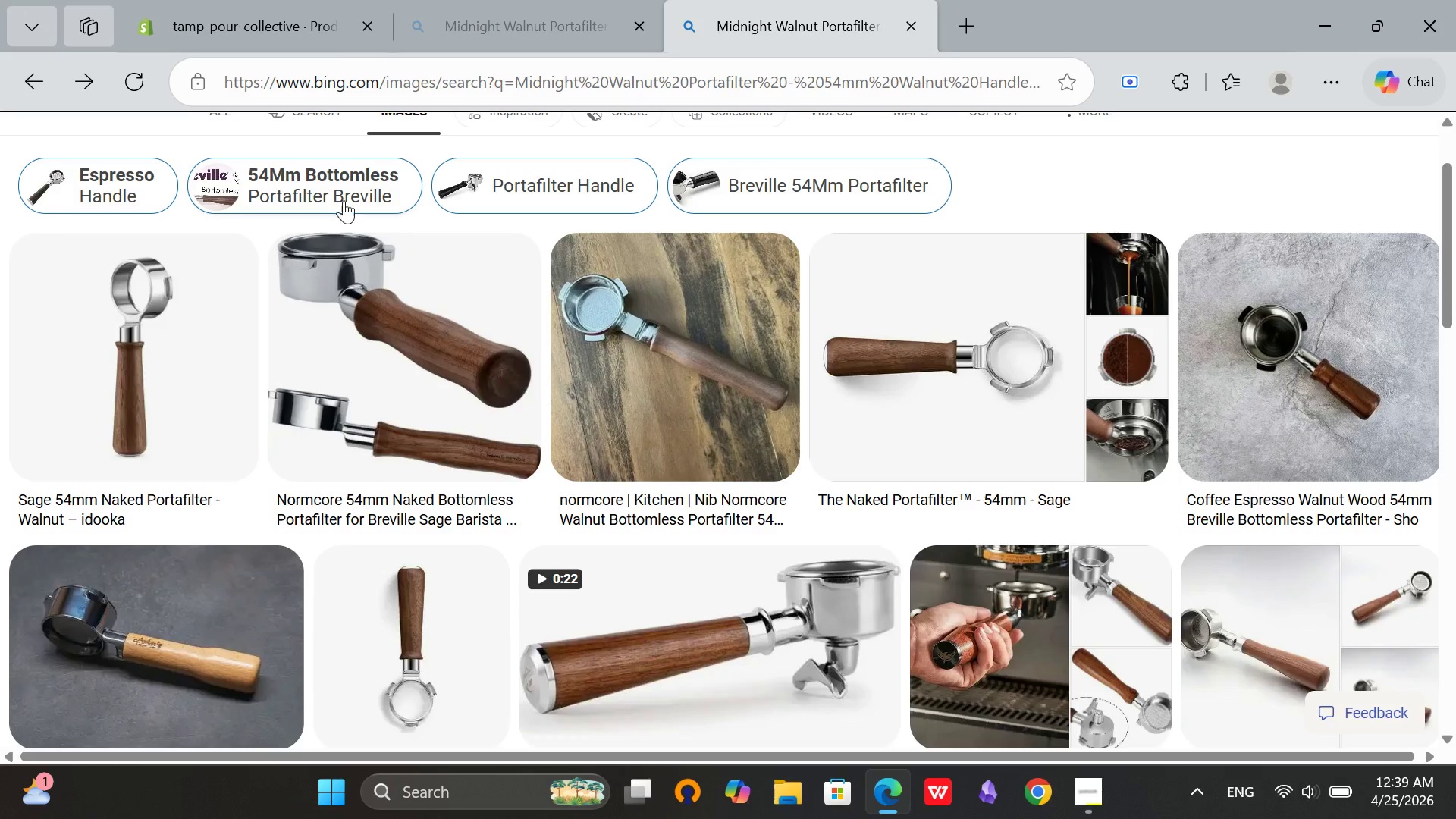 
scroll: coordinate [573, 206], scroll_direction: up, amount: 9.0
 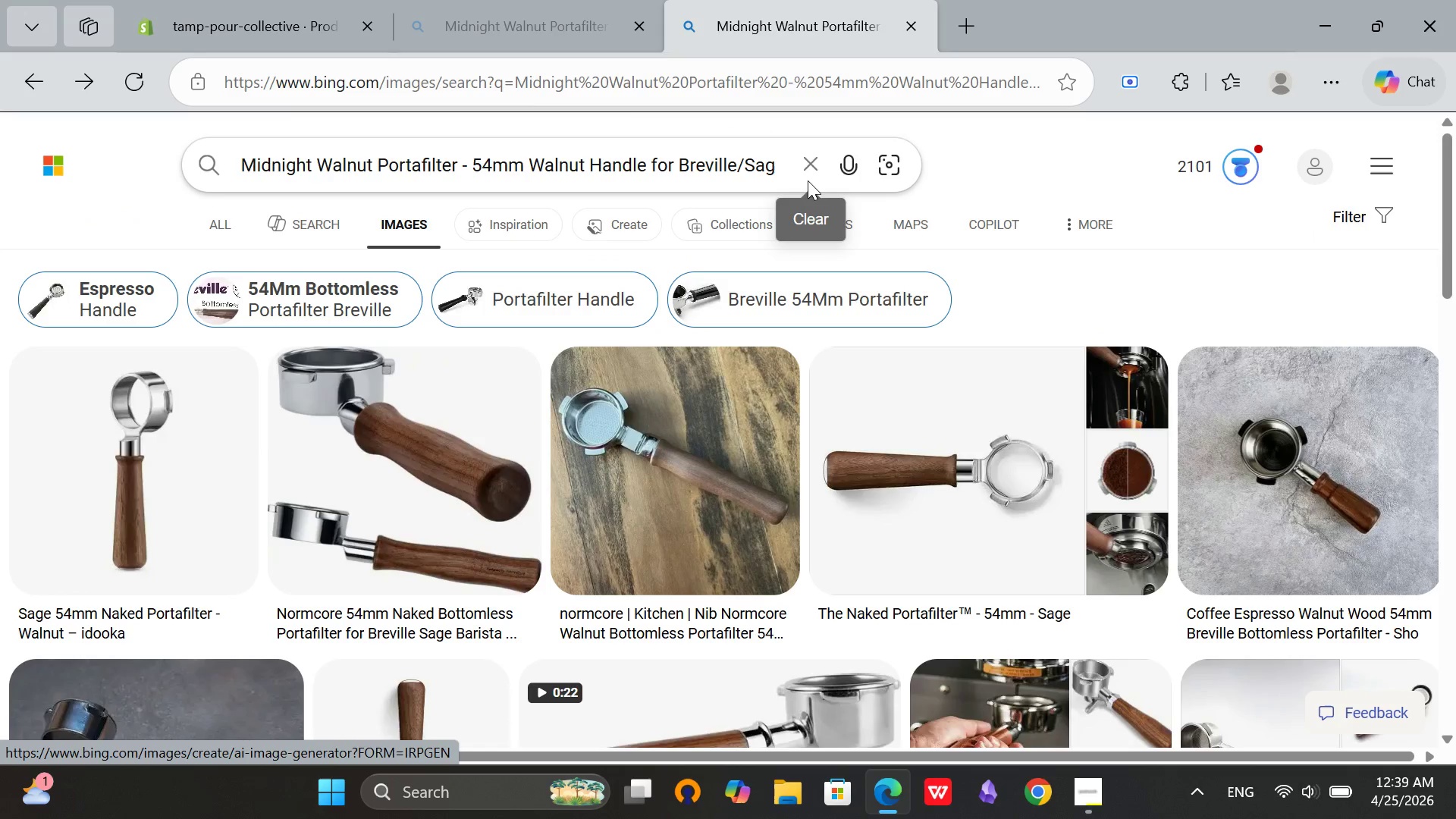 
left_click([806, 174])
 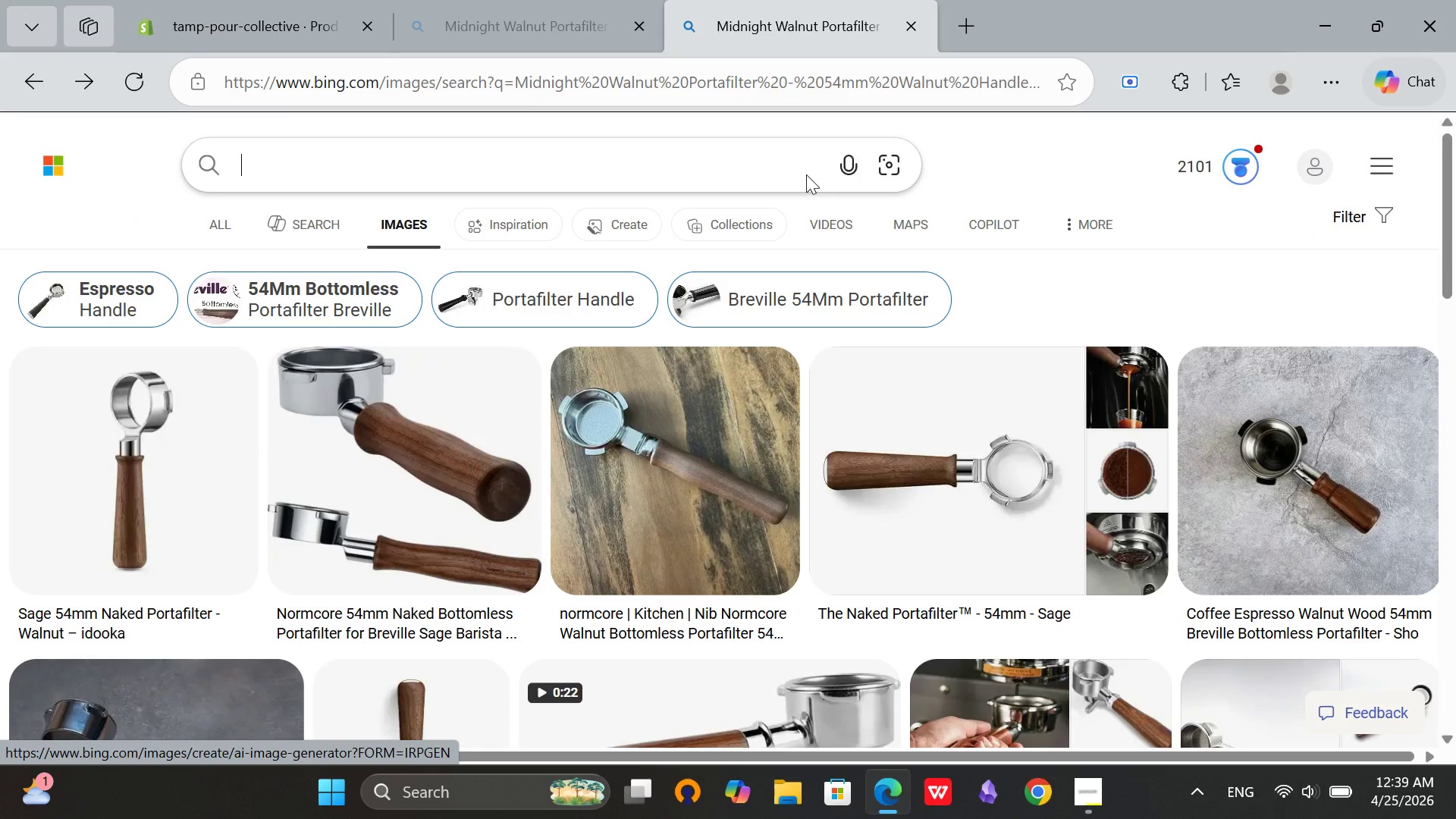 
key(Control+V)
 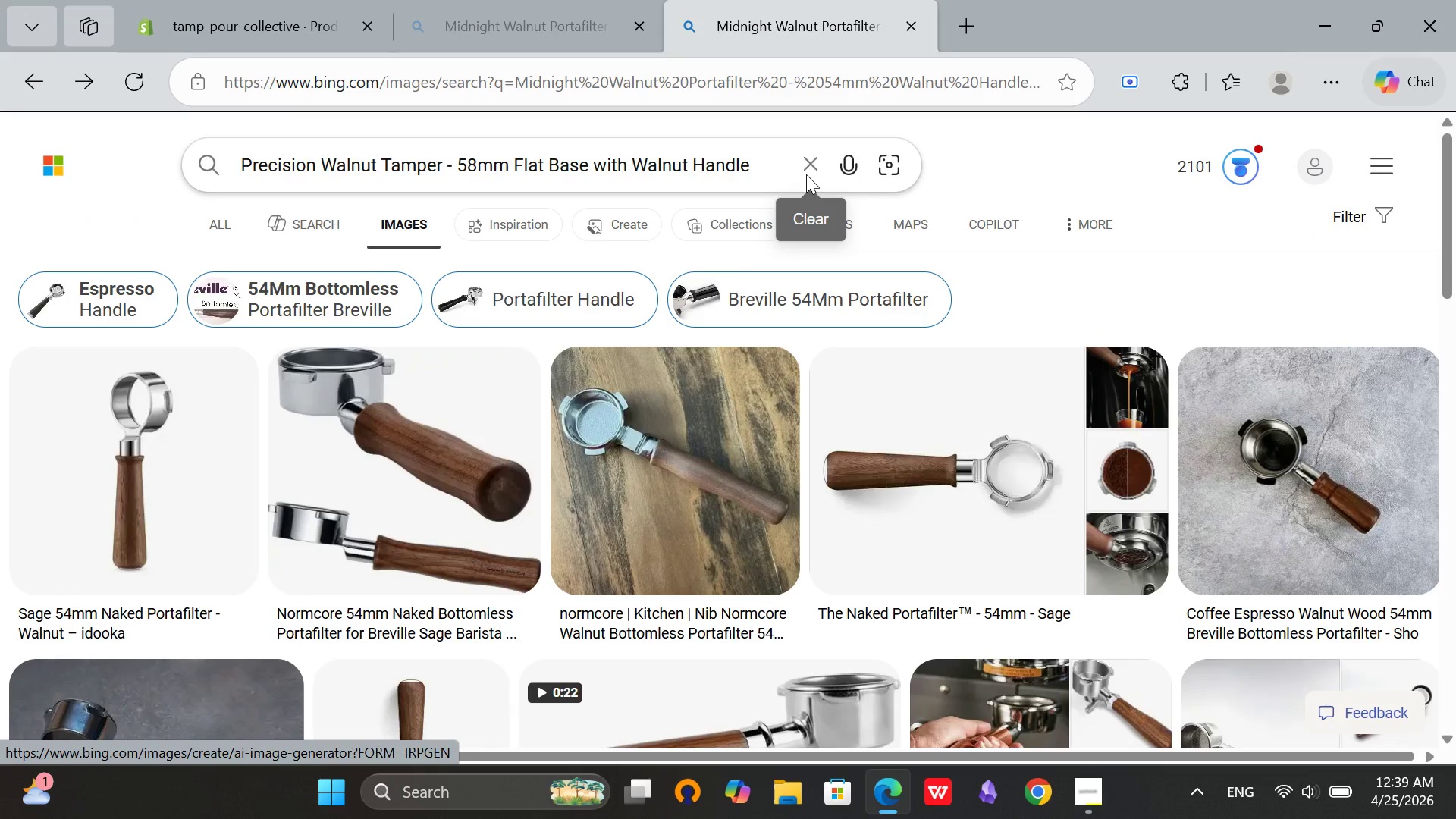 
key(Enter)
 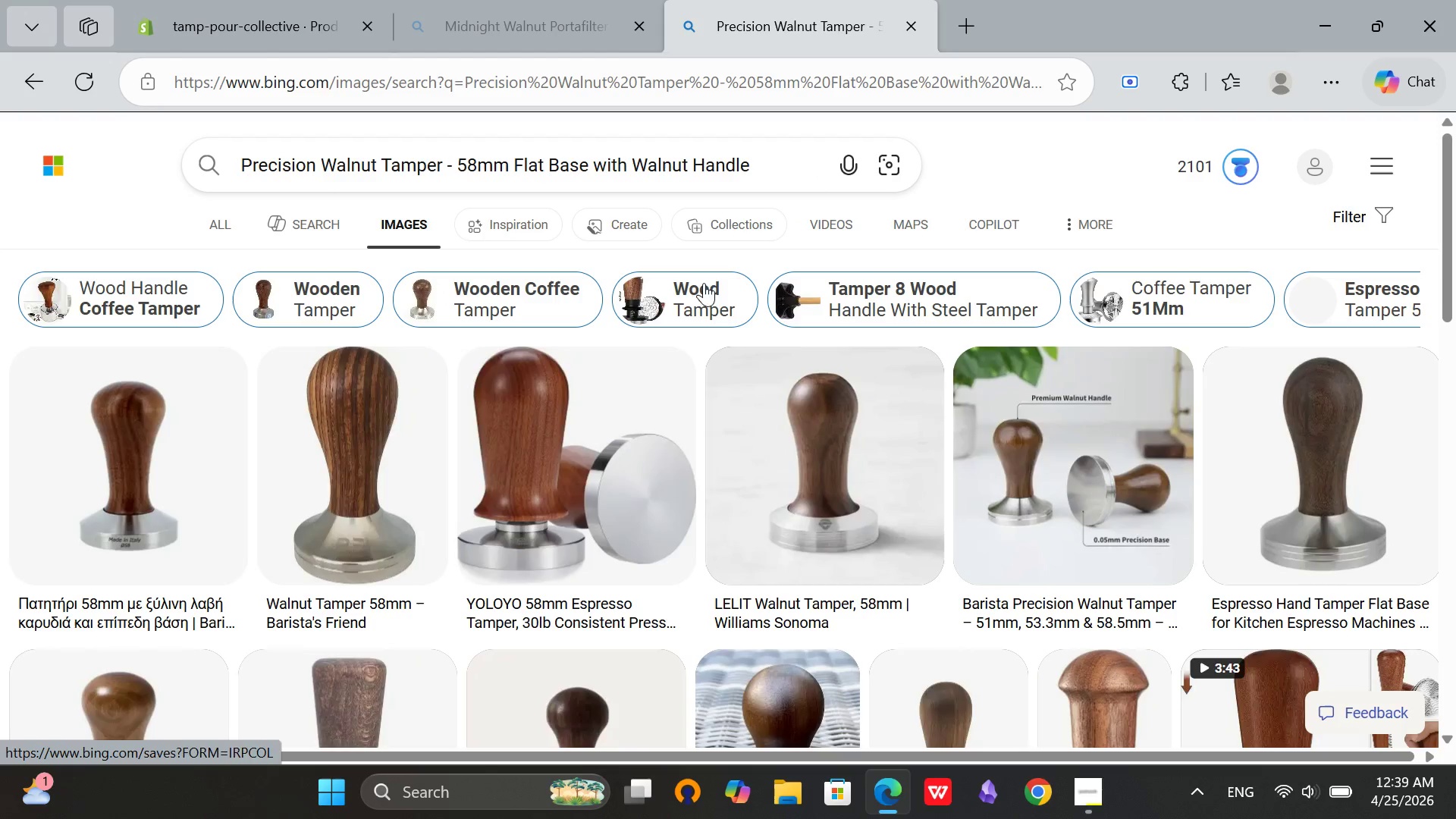 
scroll: coordinate [406, 410], scroll_direction: down, amount: 3.0
 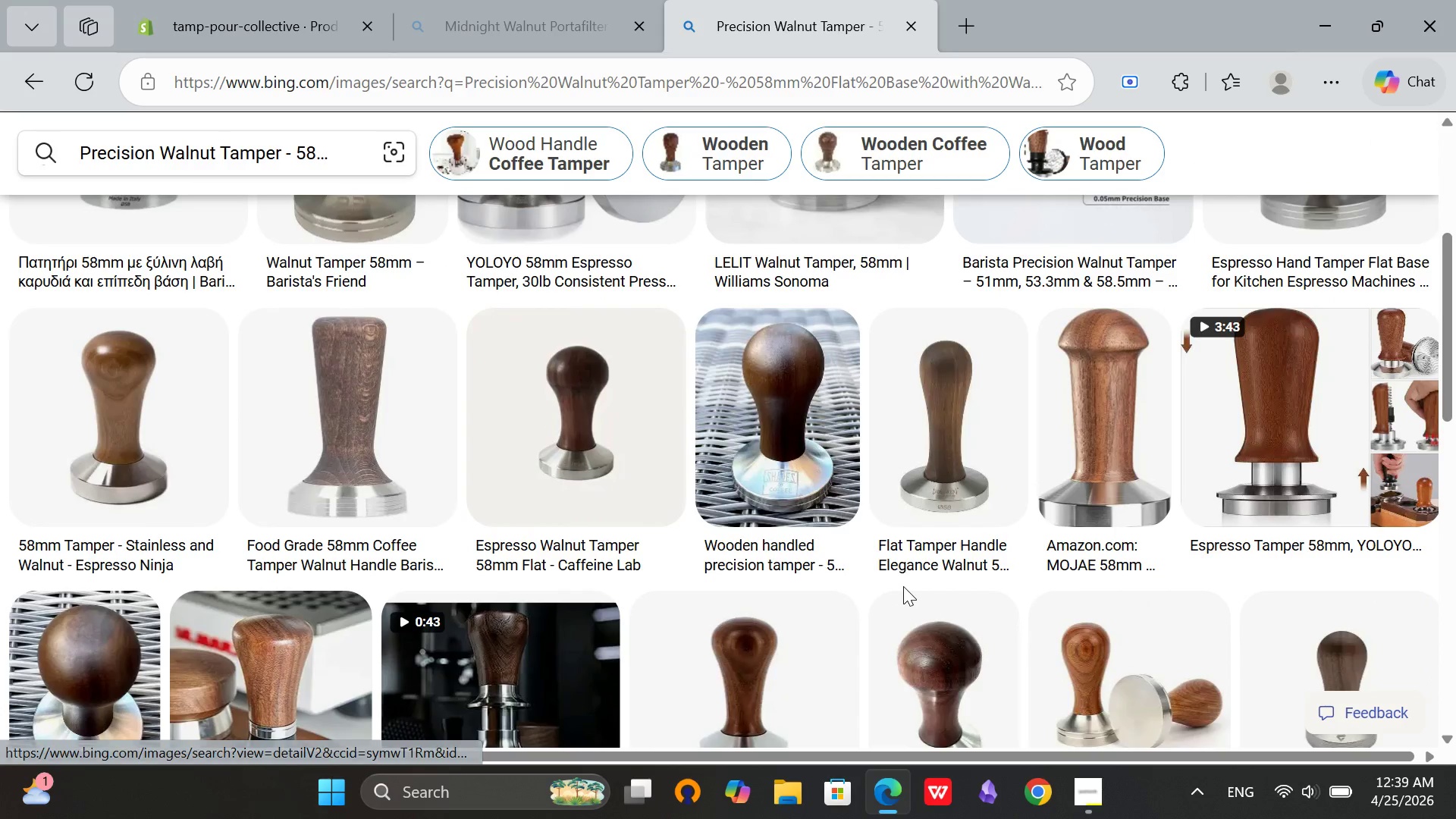 
scroll: coordinate [903, 586], scroll_direction: up, amount: 6.0
 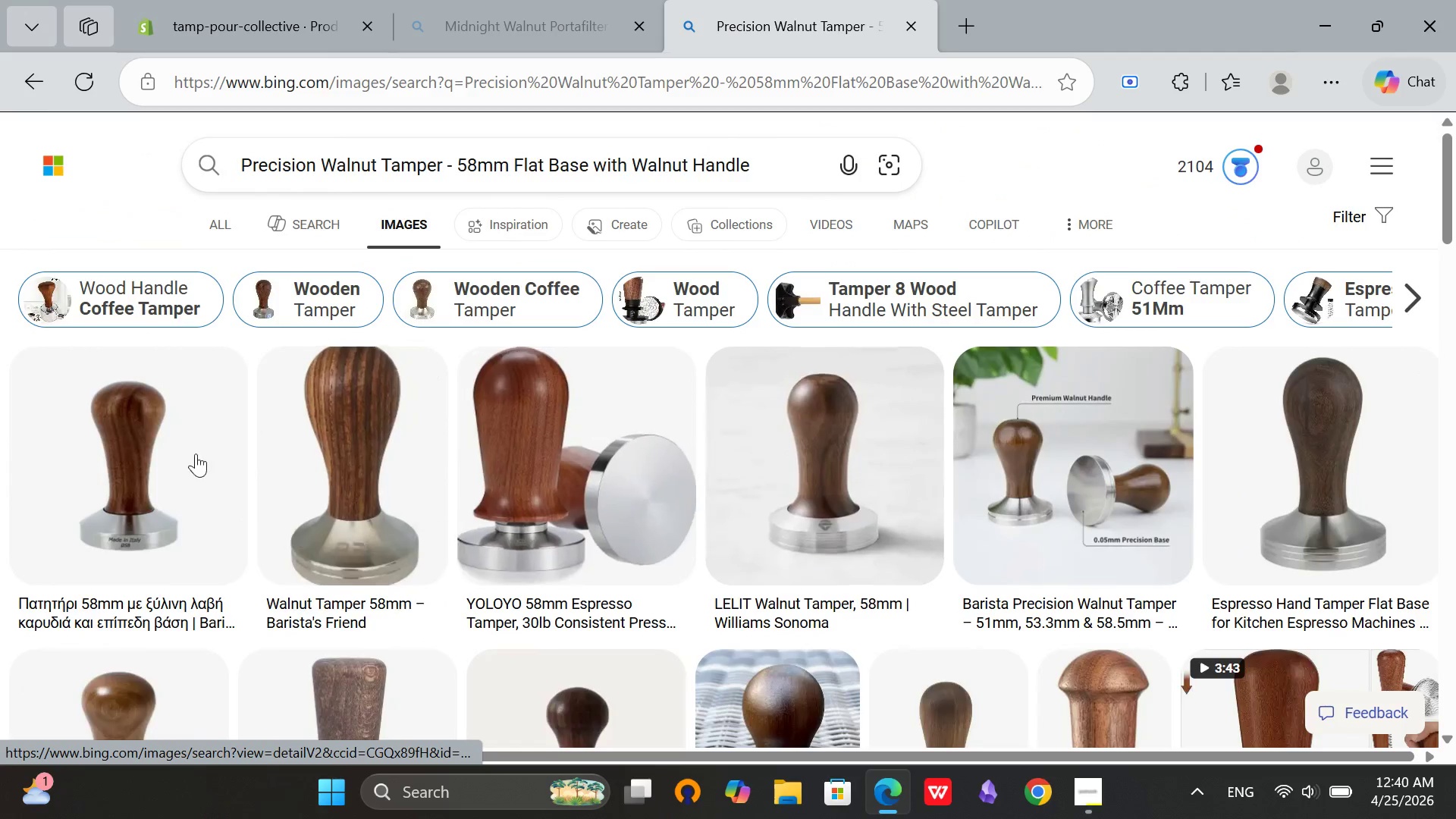 
left_click([125, 438])
 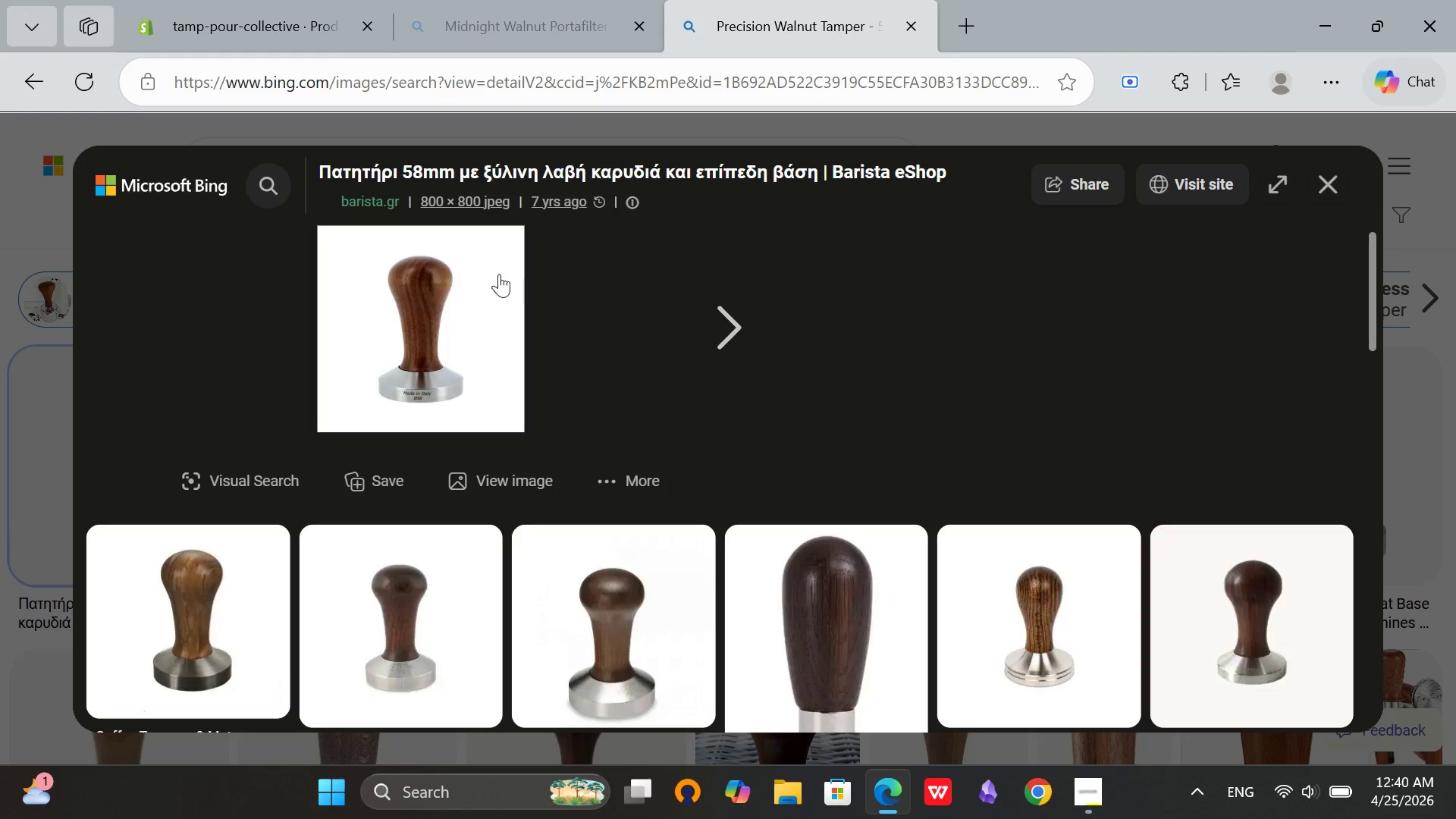 
right_click([464, 286])
 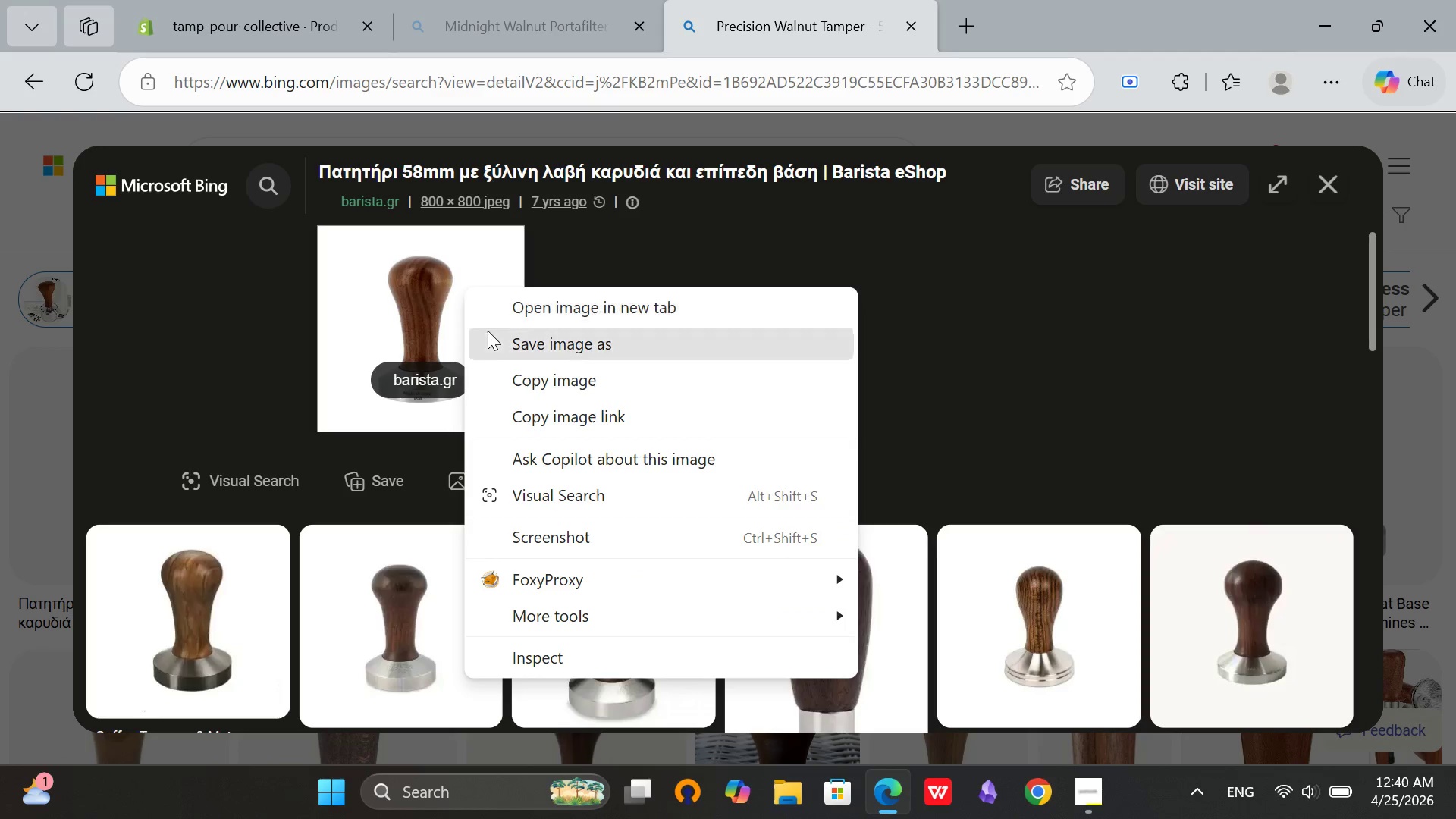 
left_click([488, 336])
 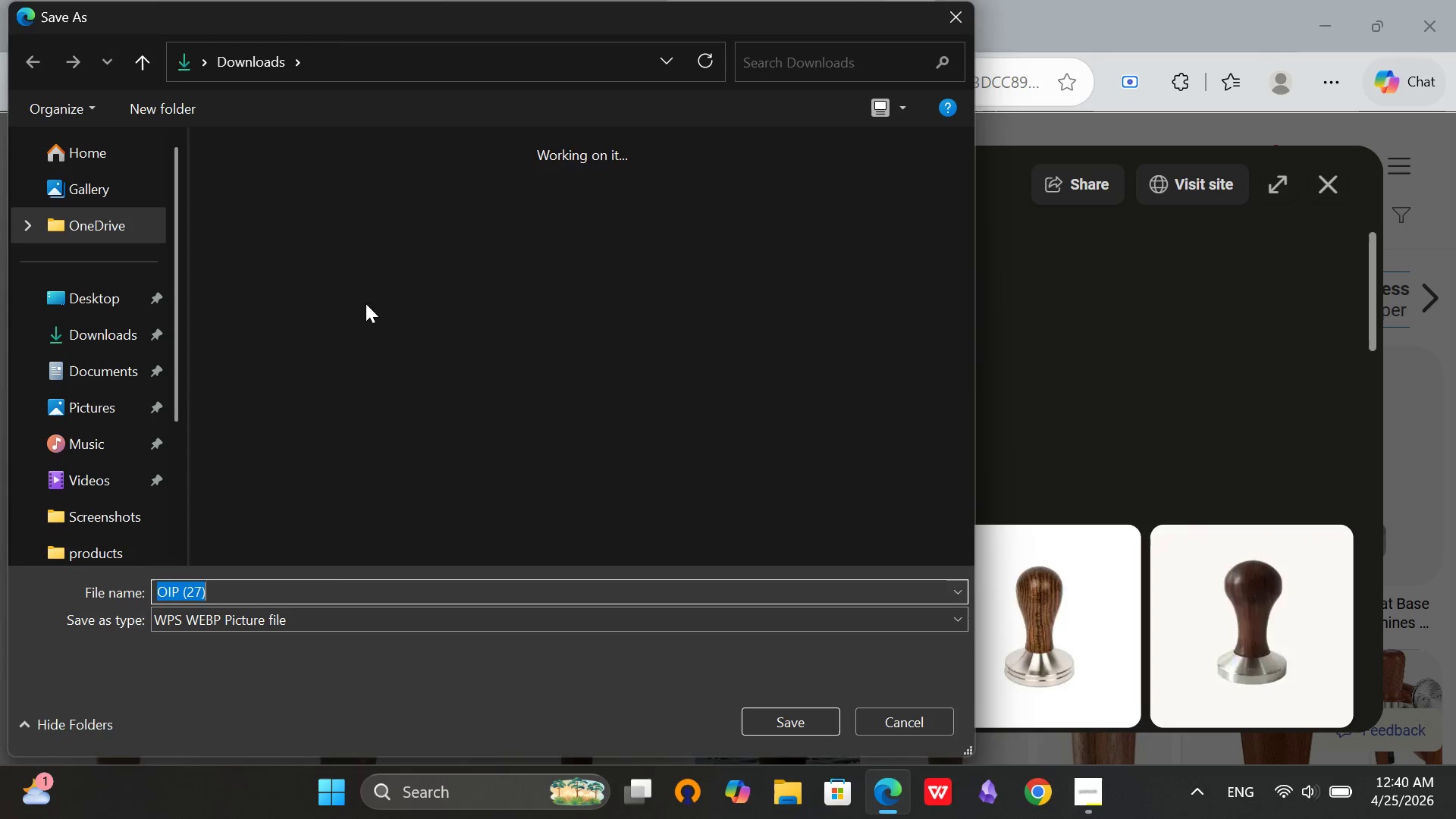 
left_click([92, 326])
 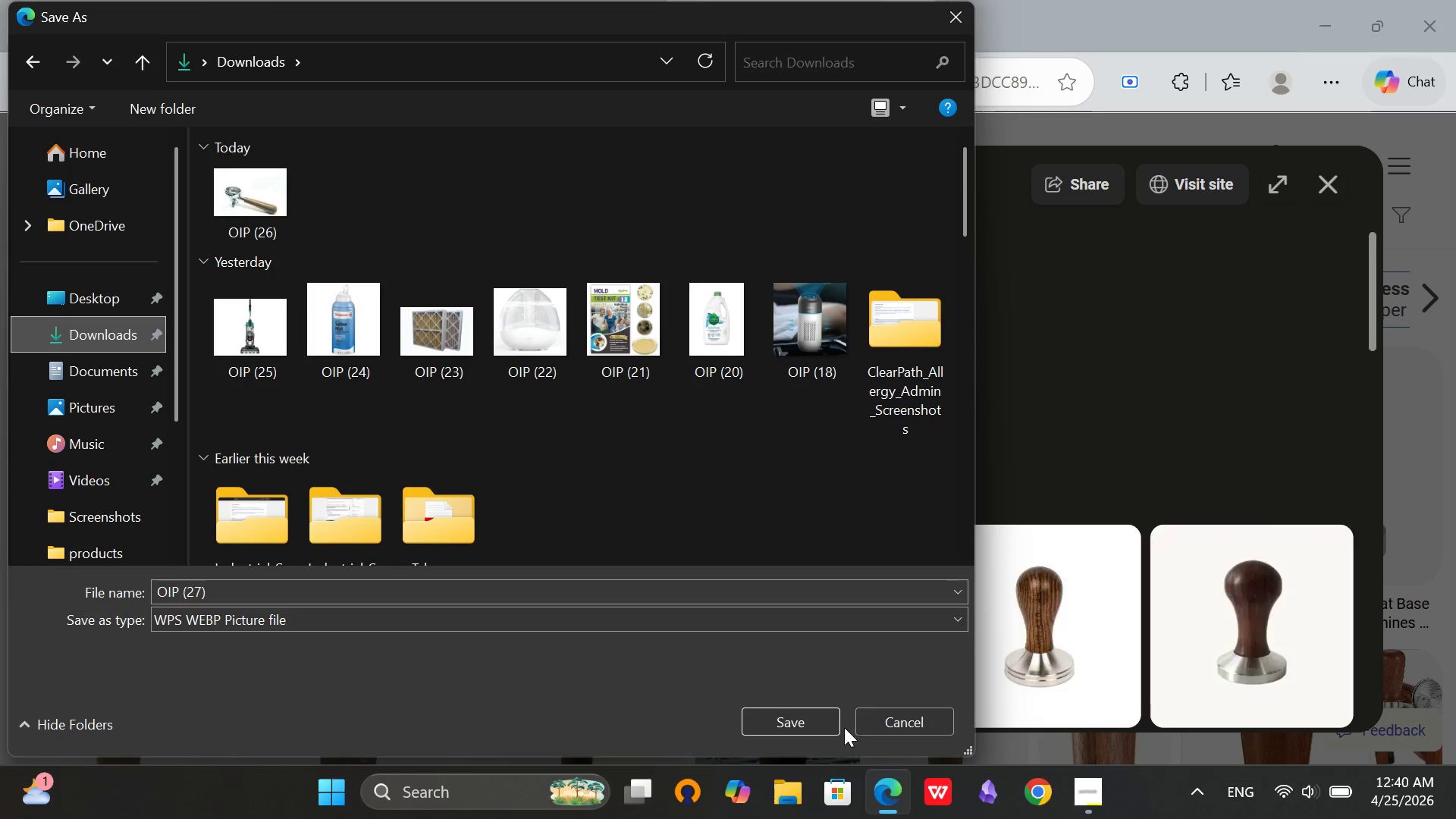 
left_click([808, 723])
 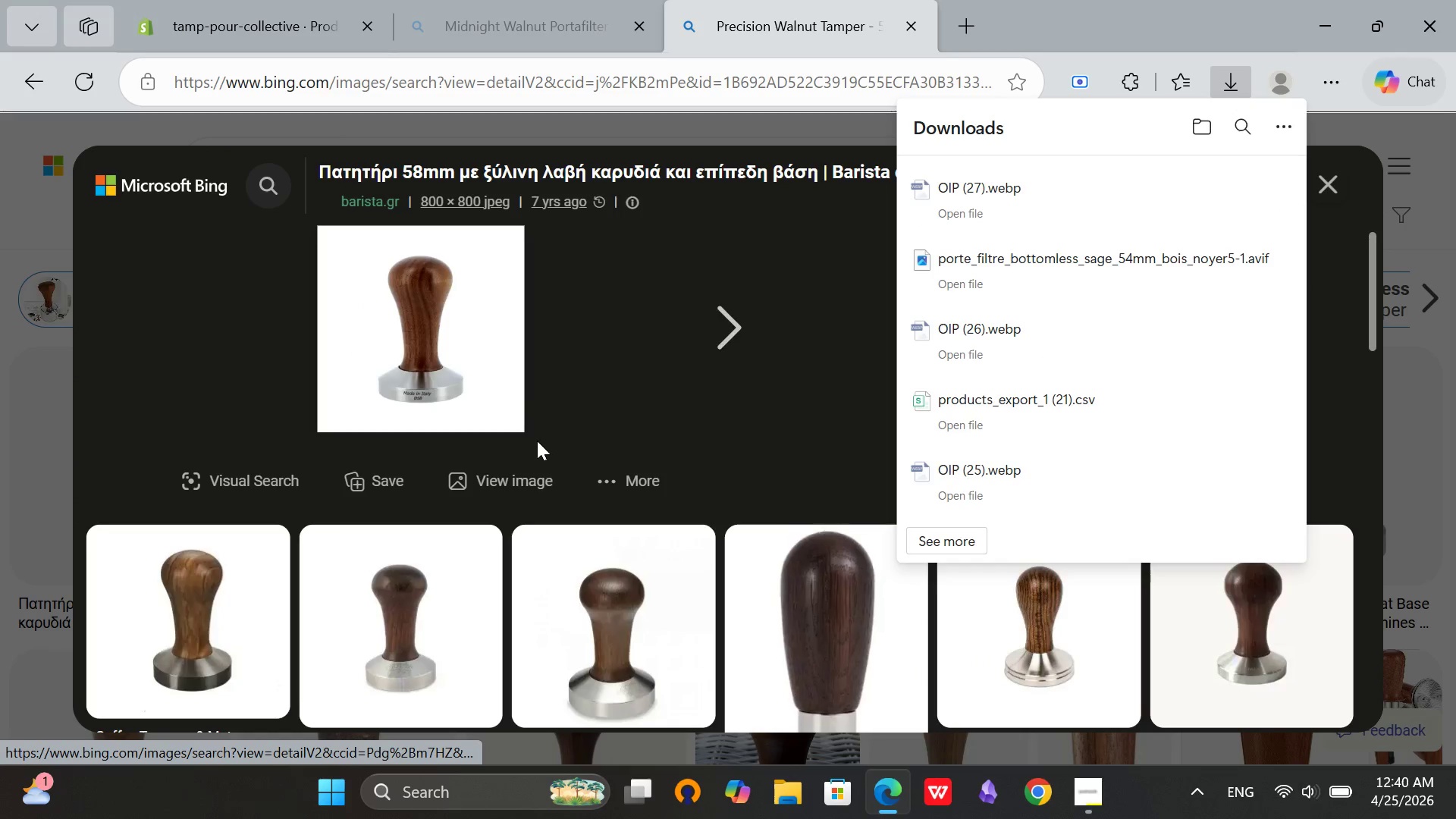 
left_click([236, 0])
 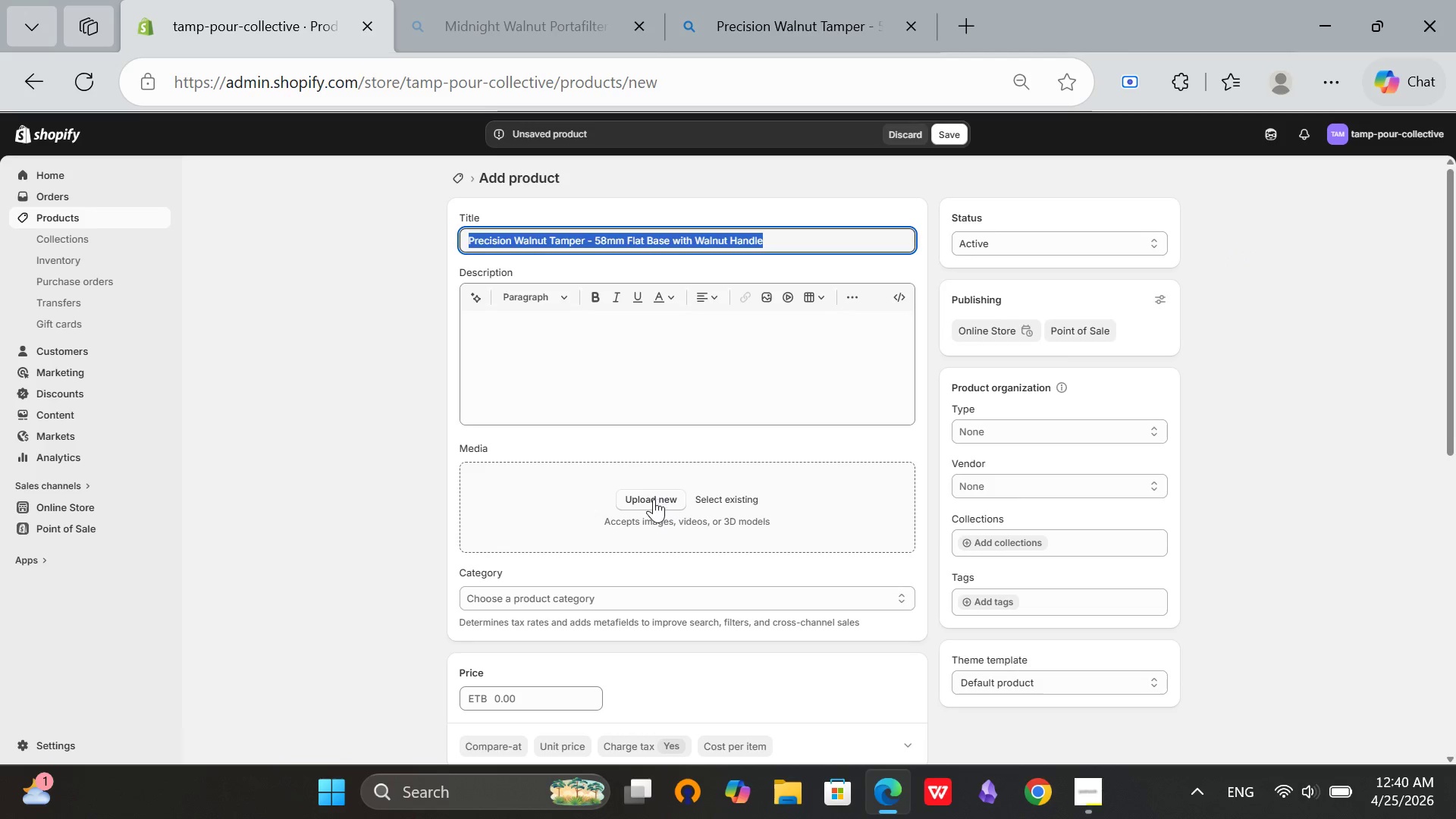 
left_click([651, 499])
 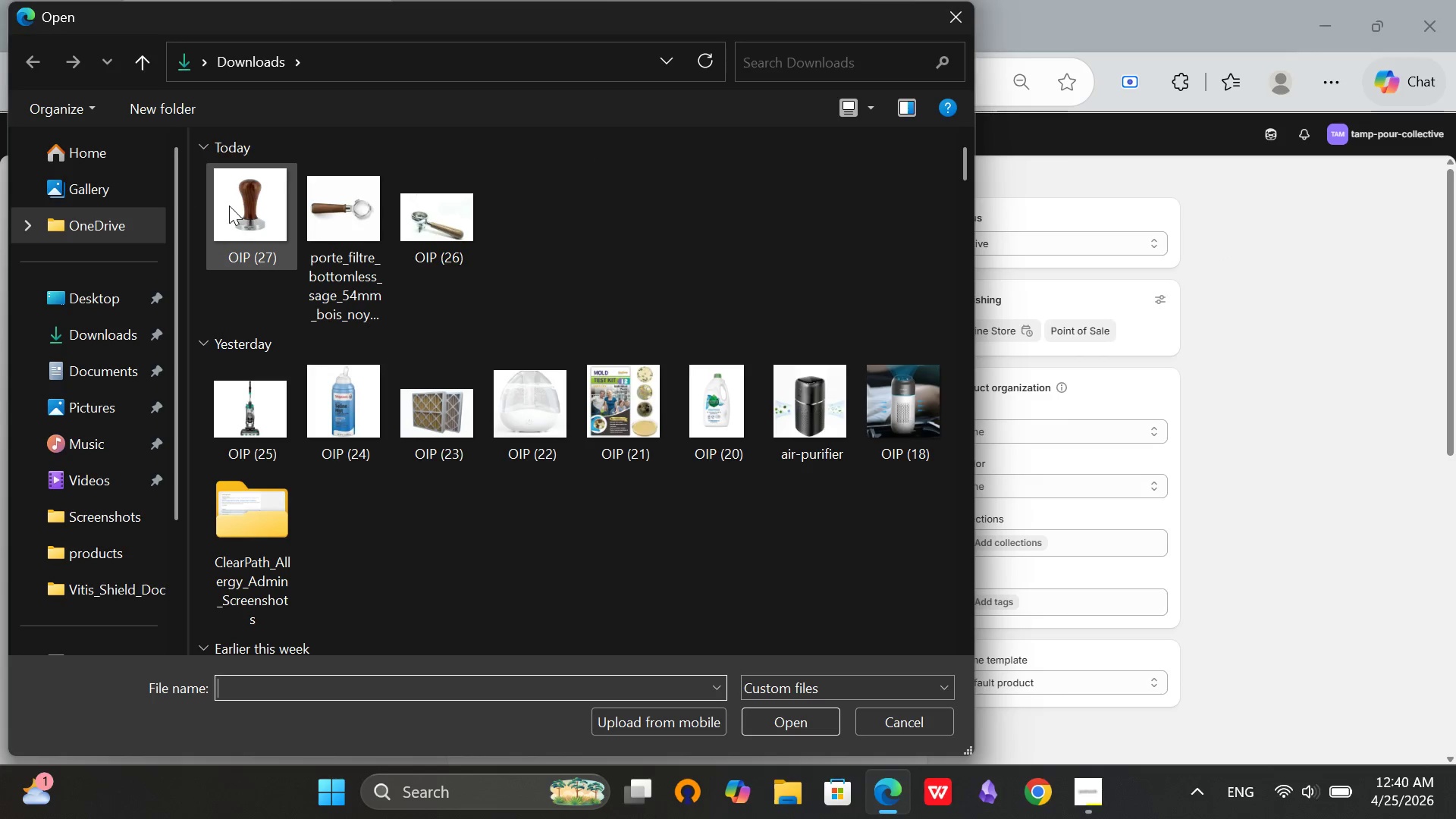 
left_click([761, 730])
 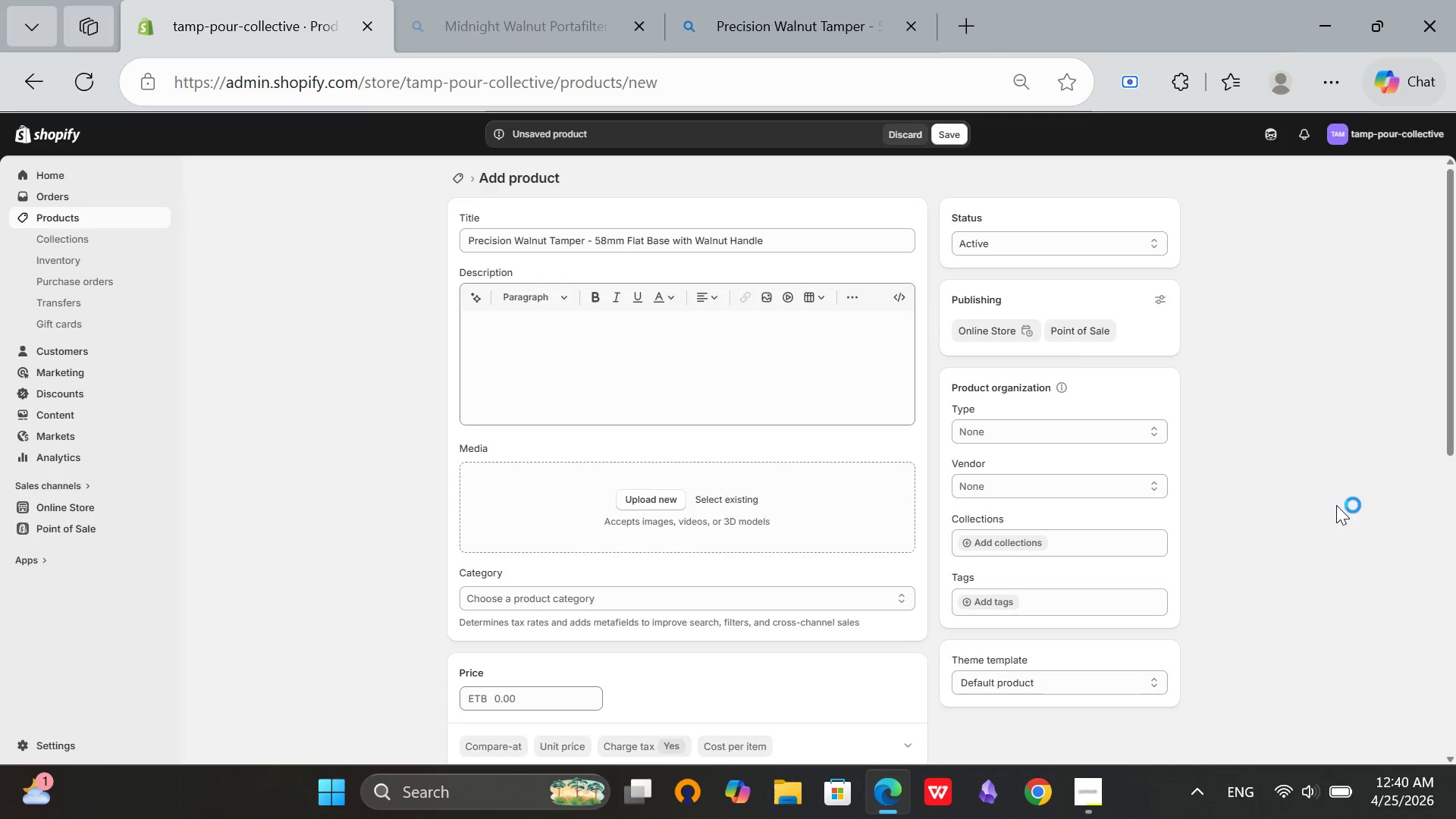 
left_click([1336, 505])
 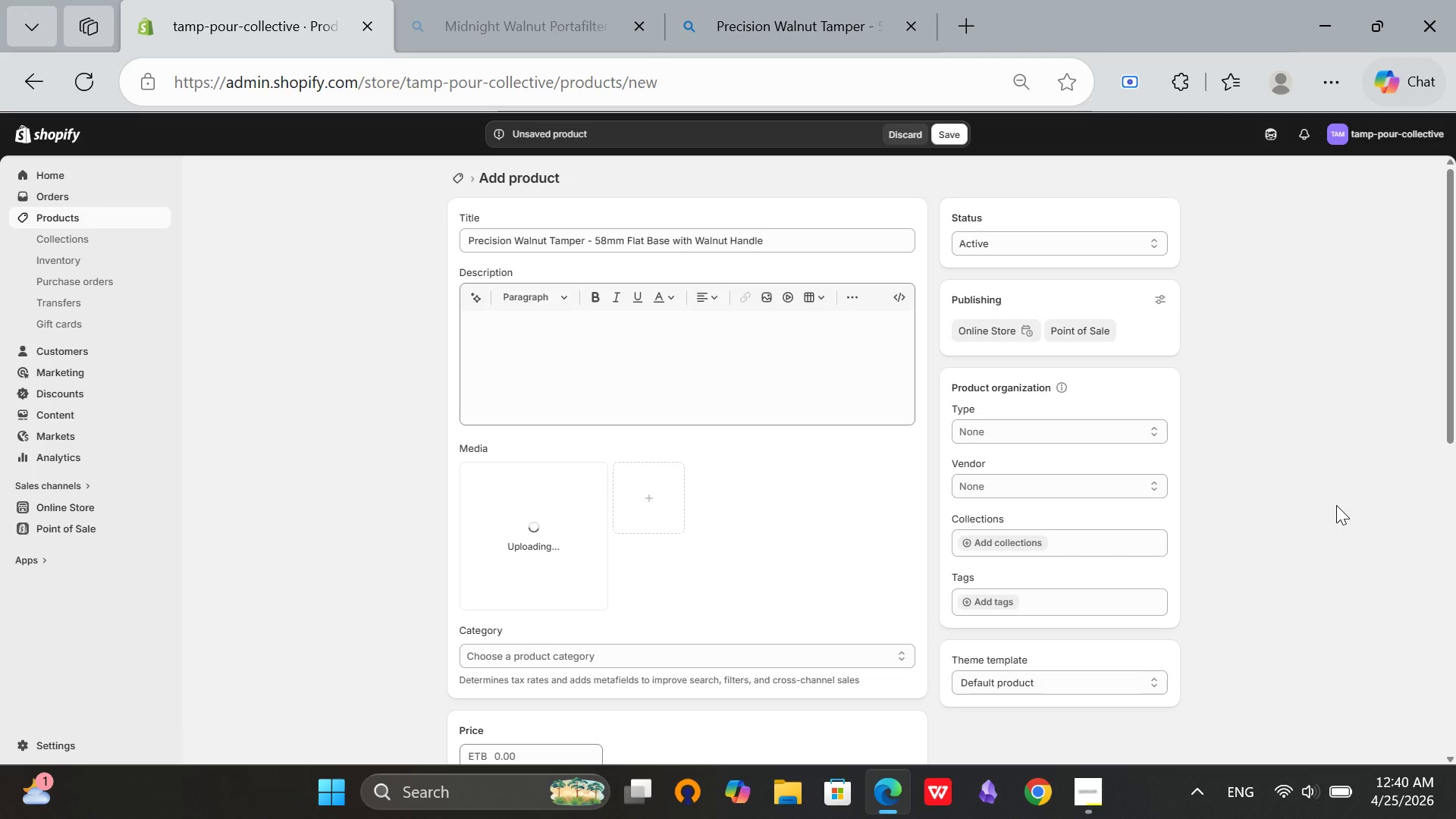 
scroll: coordinate [1336, 505], scroll_direction: down, amount: 3.0
 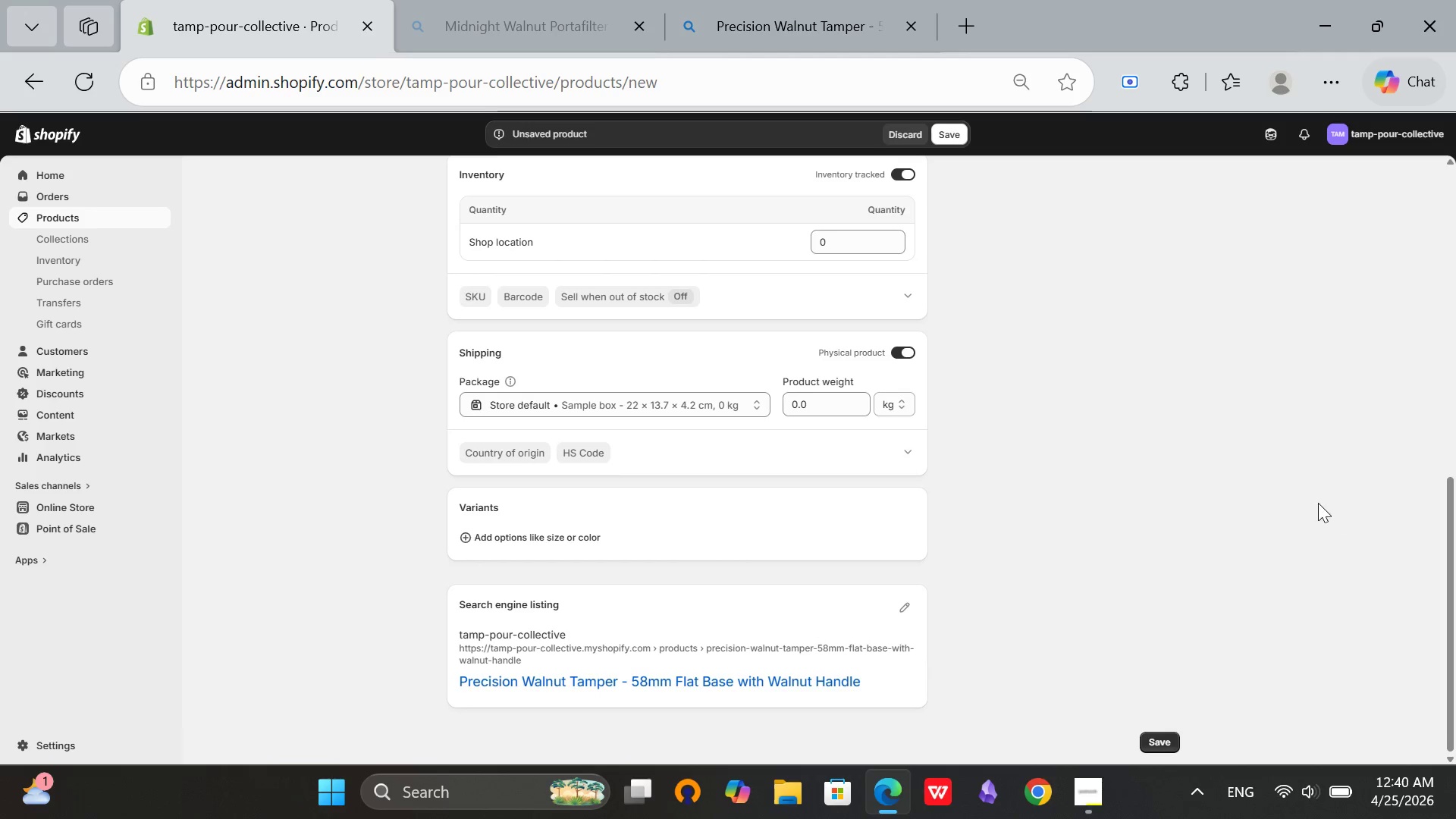 
scroll: coordinate [1215, 480], scroll_direction: up, amount: 1.0
 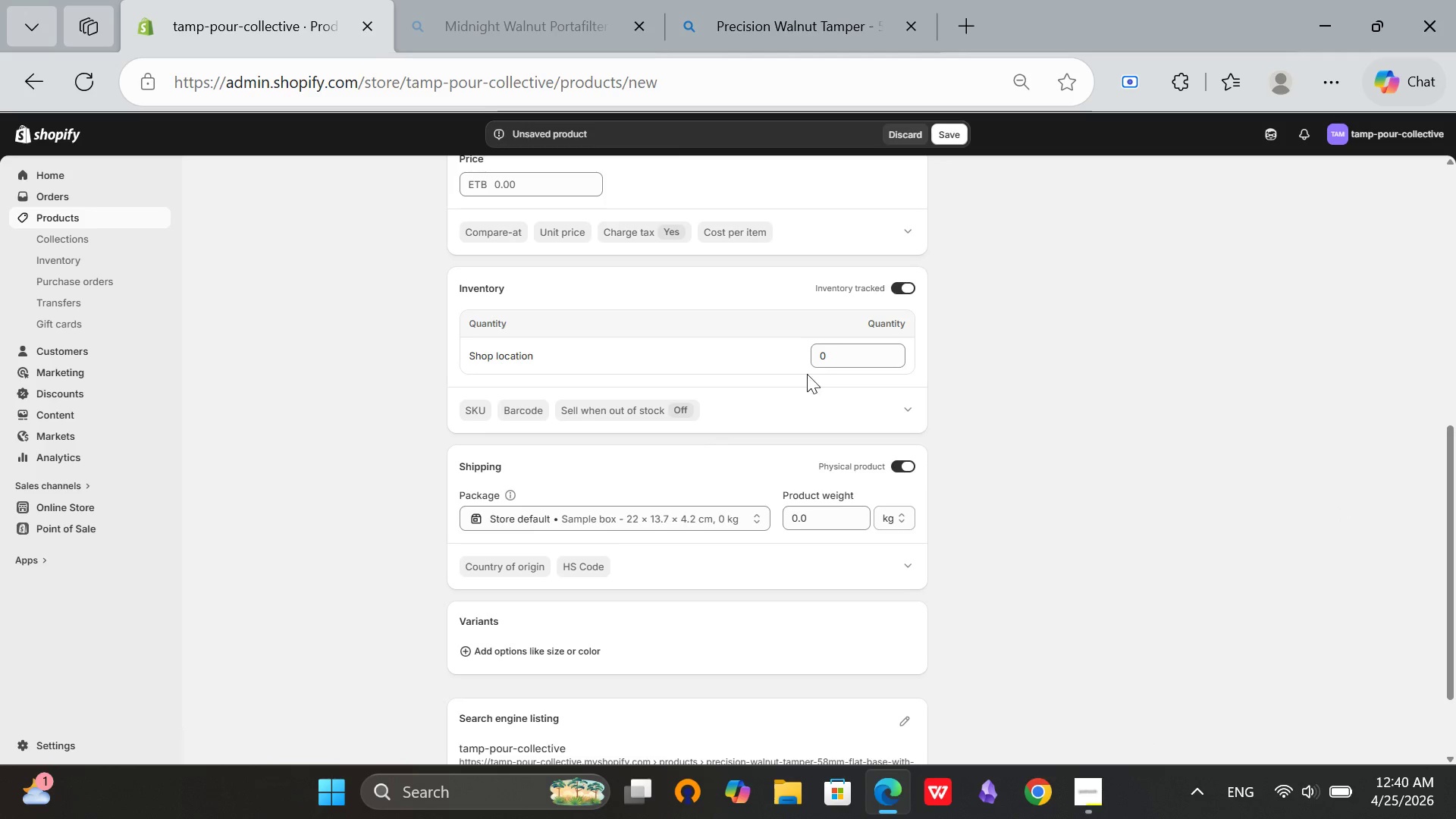 
left_click([831, 344])
 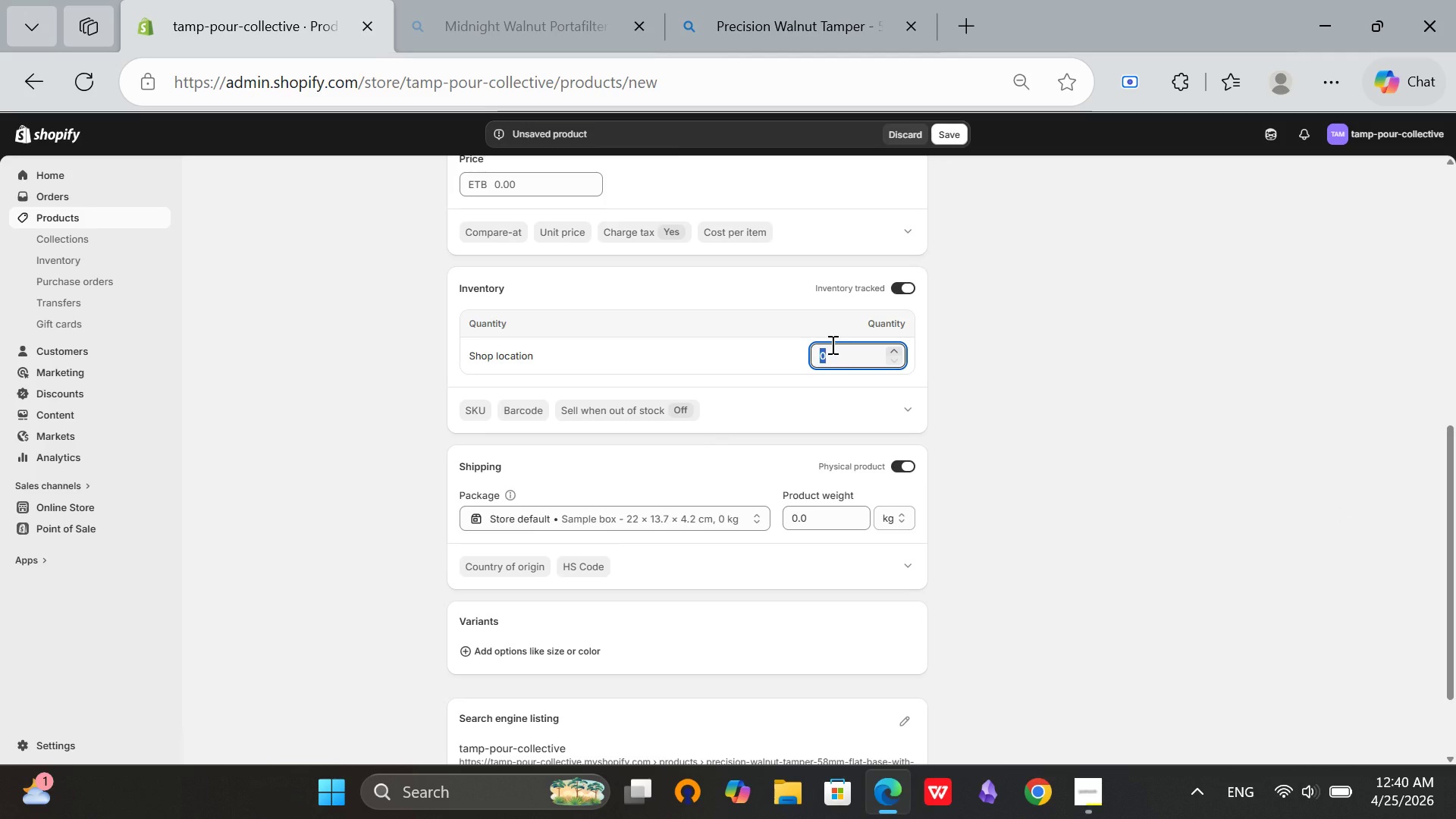 
type(50)
 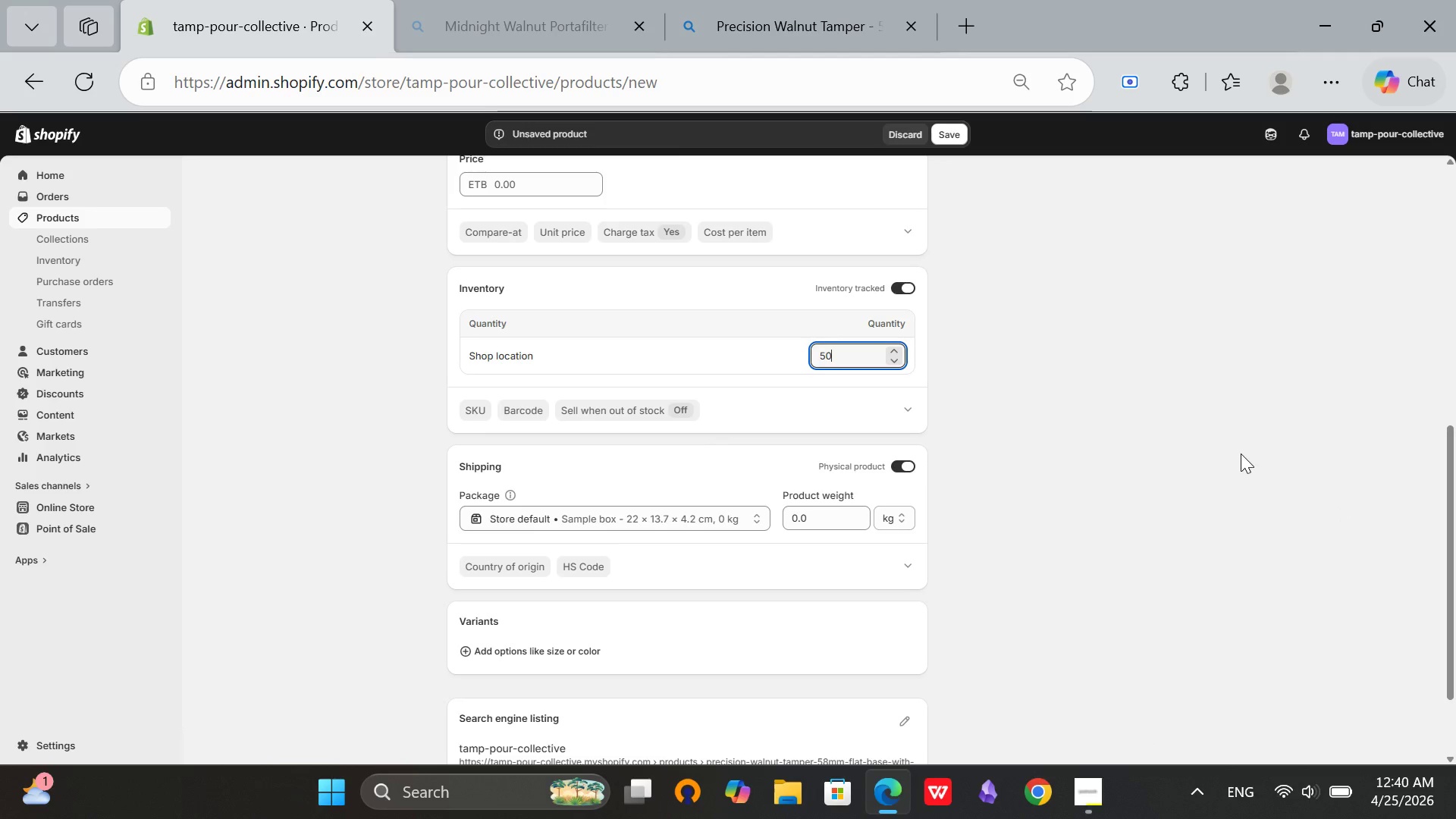 
left_click([1242, 454])
 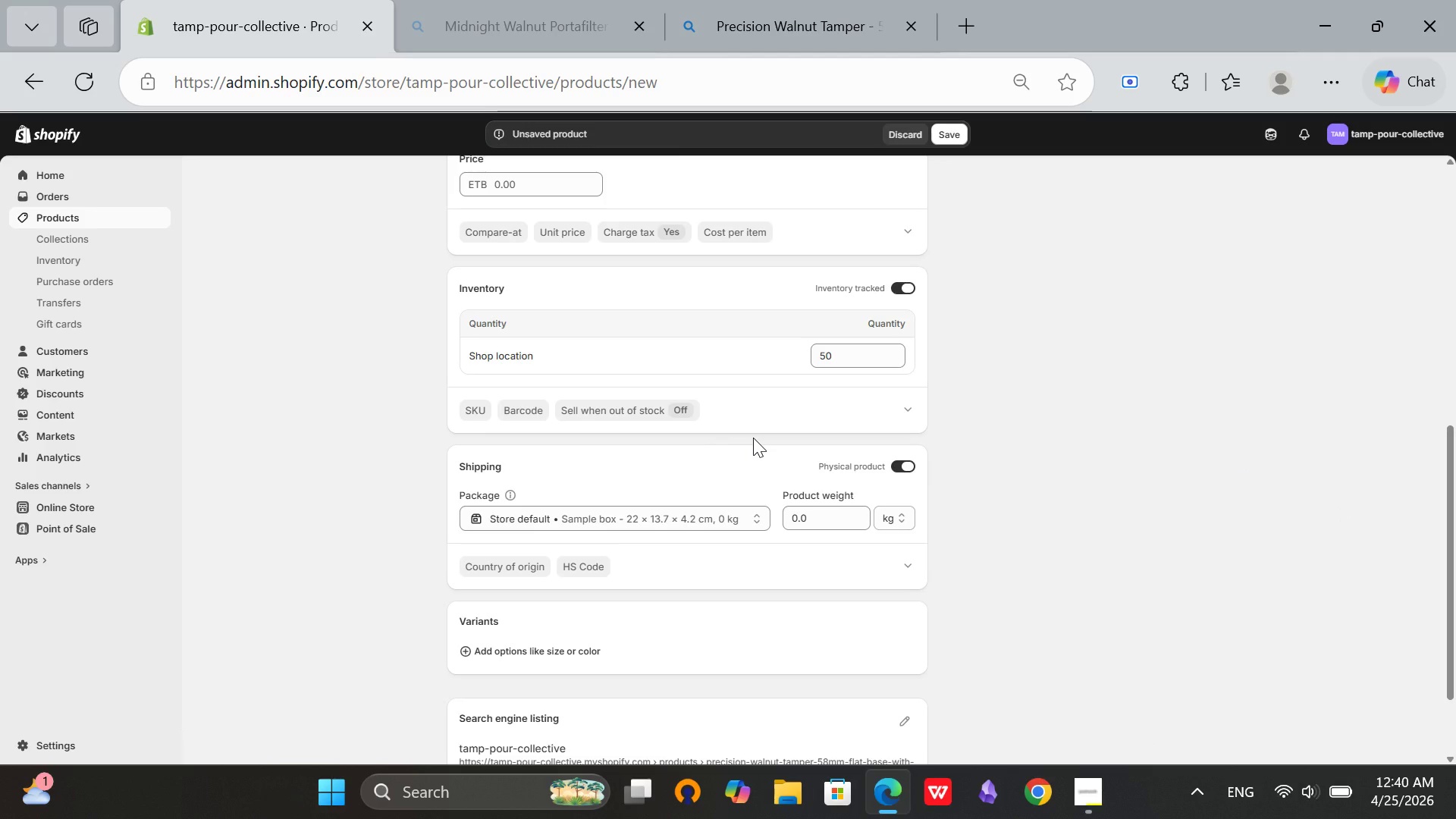 
scroll: coordinate [753, 438], scroll_direction: up, amount: 3.0
 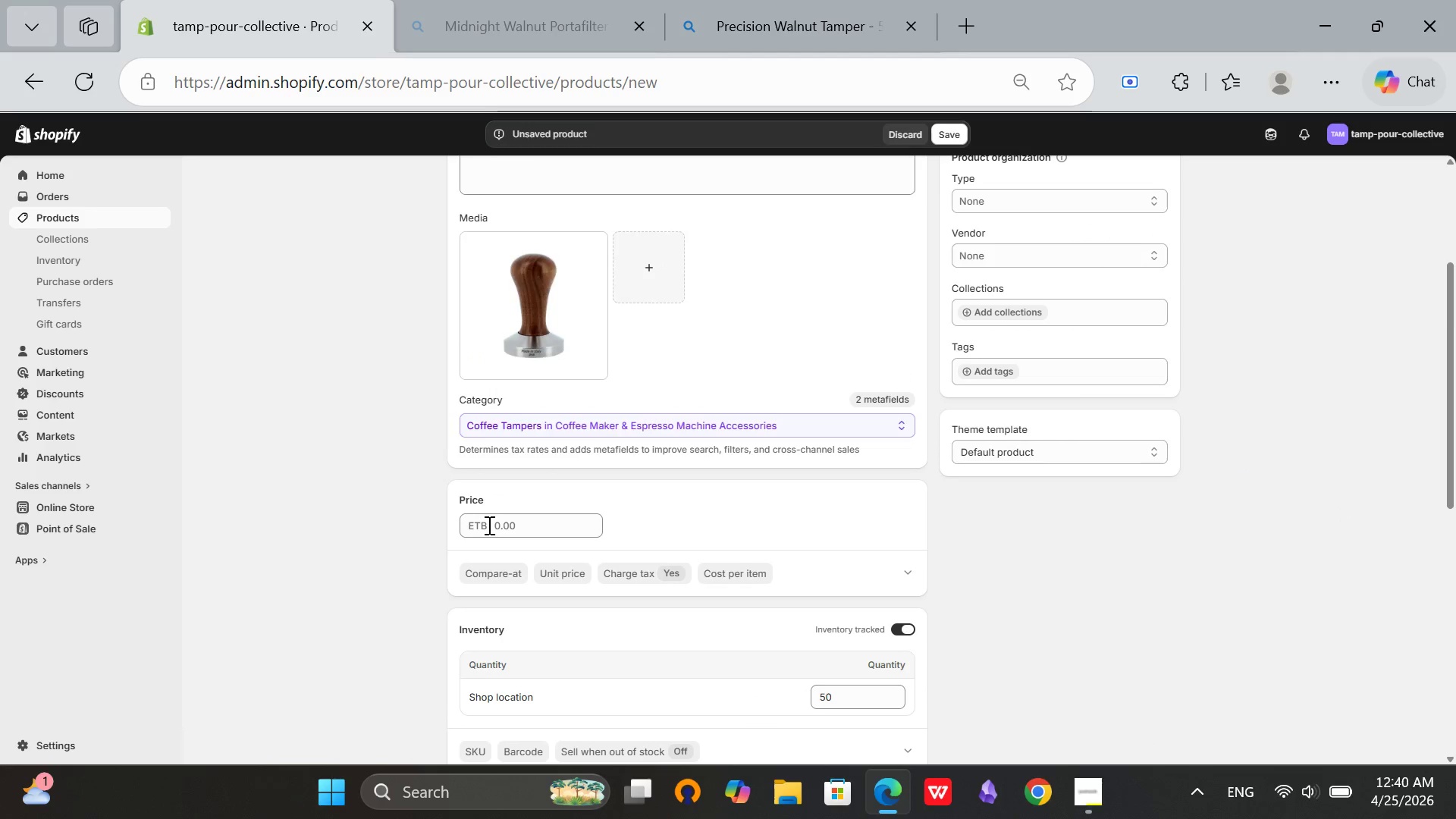 
left_click([497, 529])
 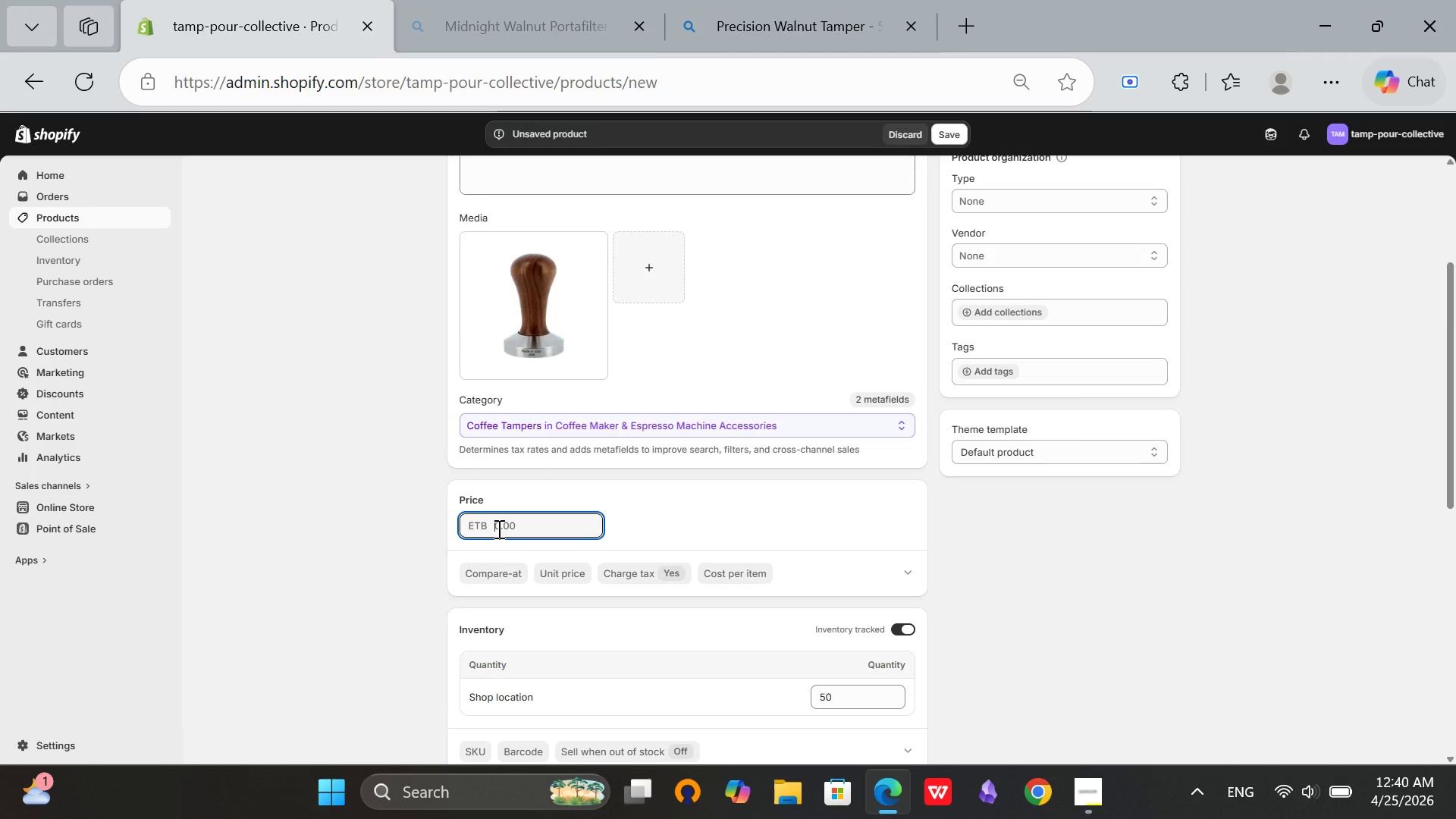 
type(59)
 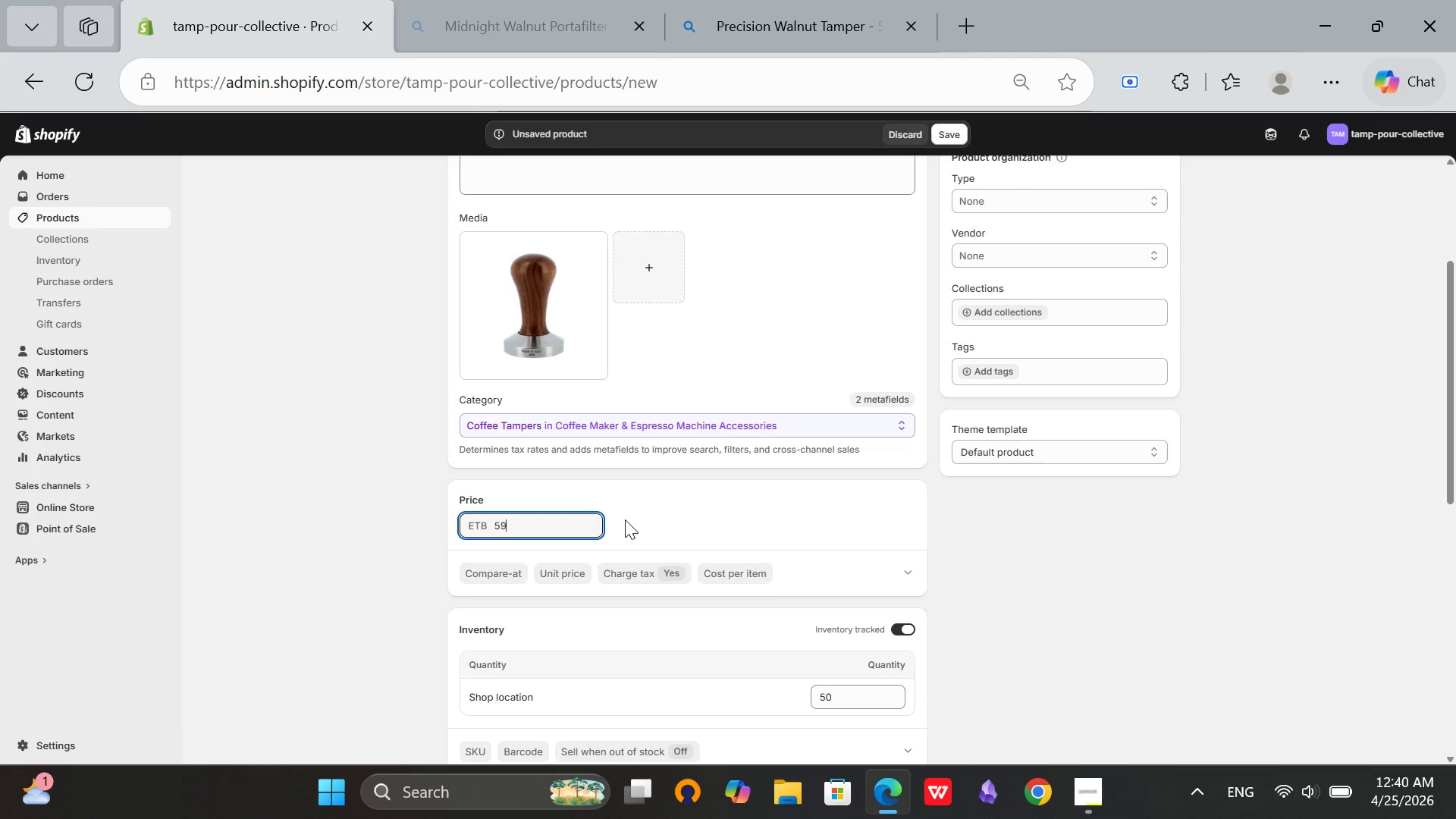 
type(.00)
 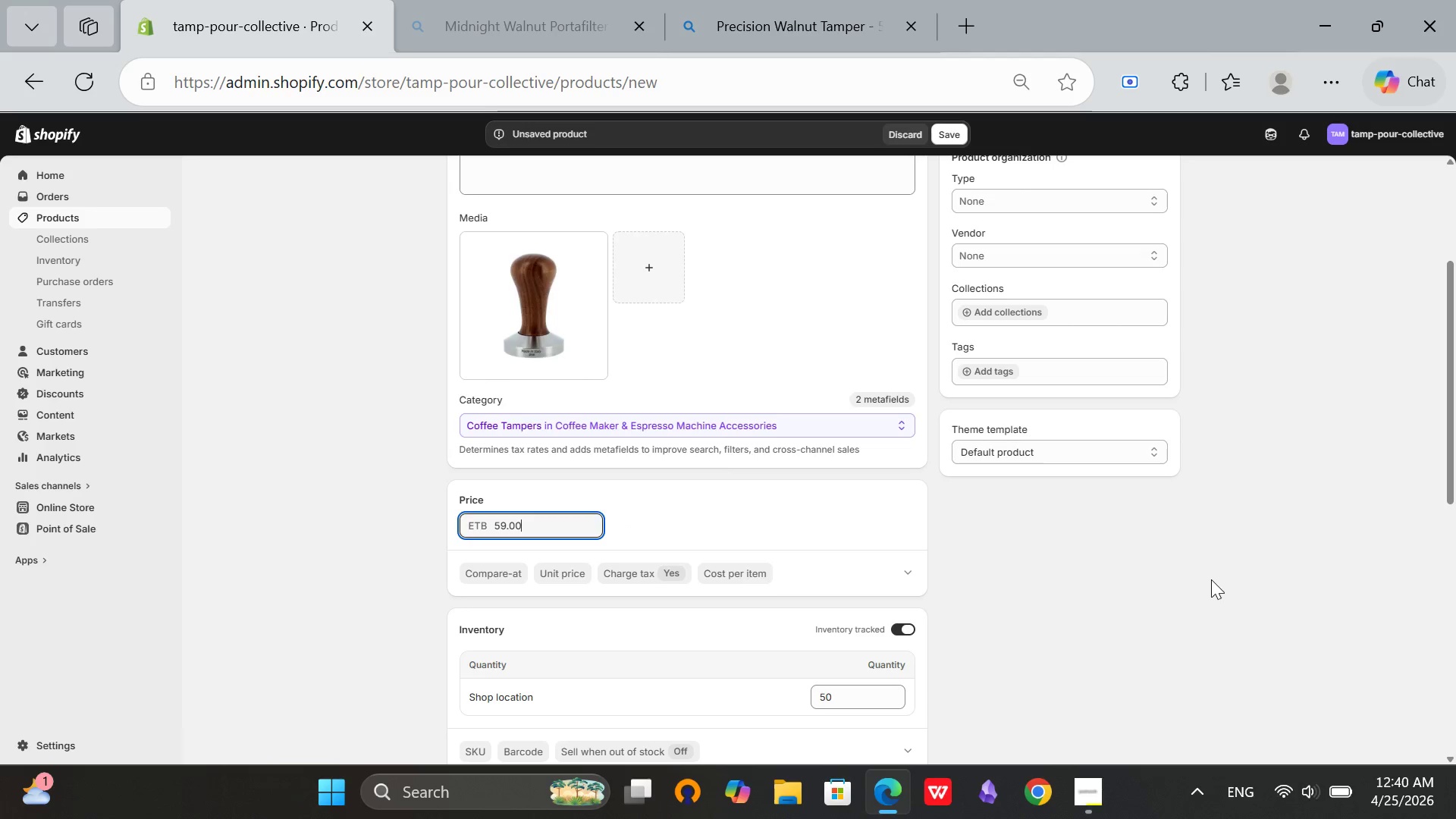 
left_click([1212, 579])
 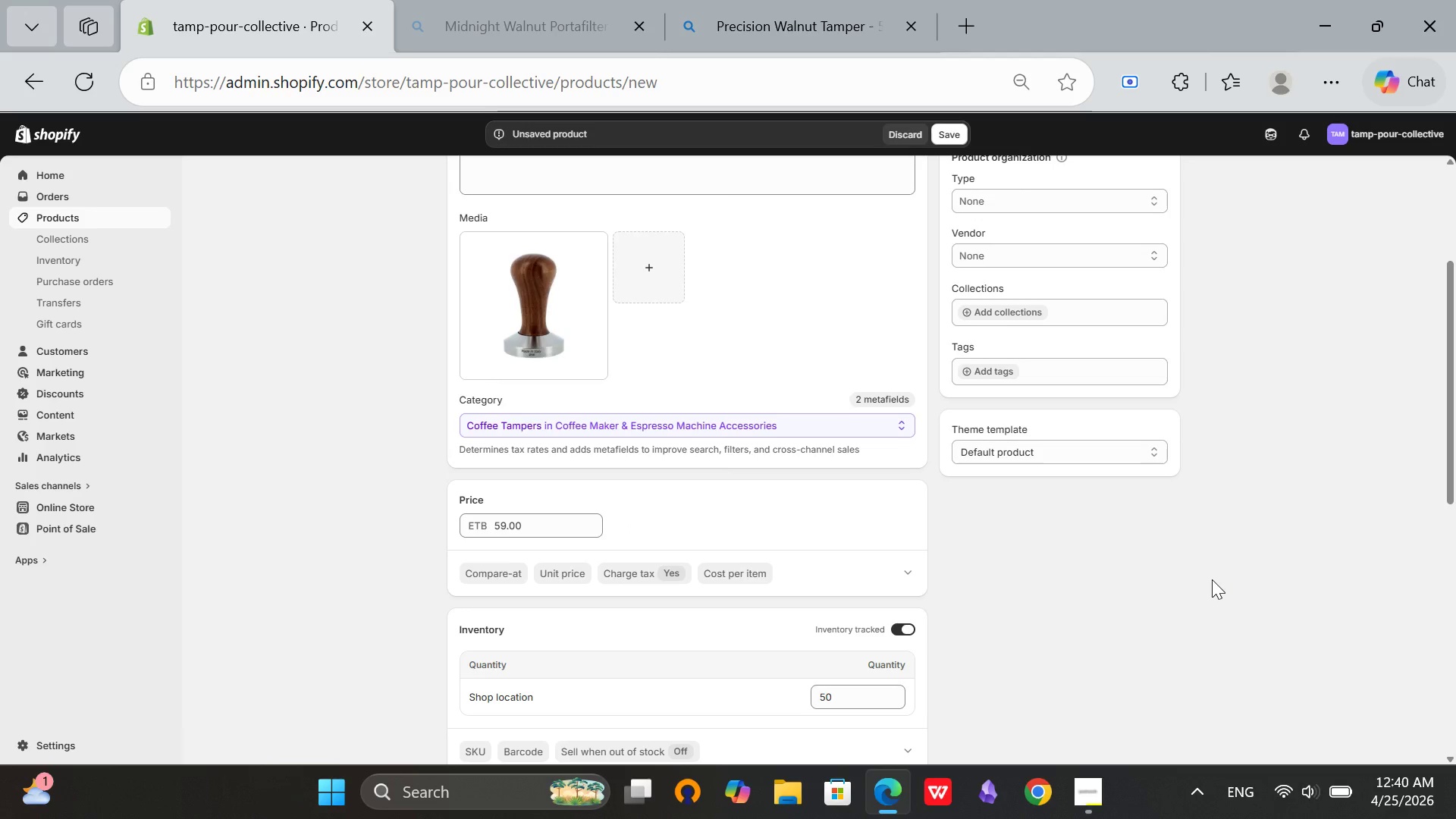 
scroll: coordinate [1212, 579], scroll_direction: down, amount: 3.0
 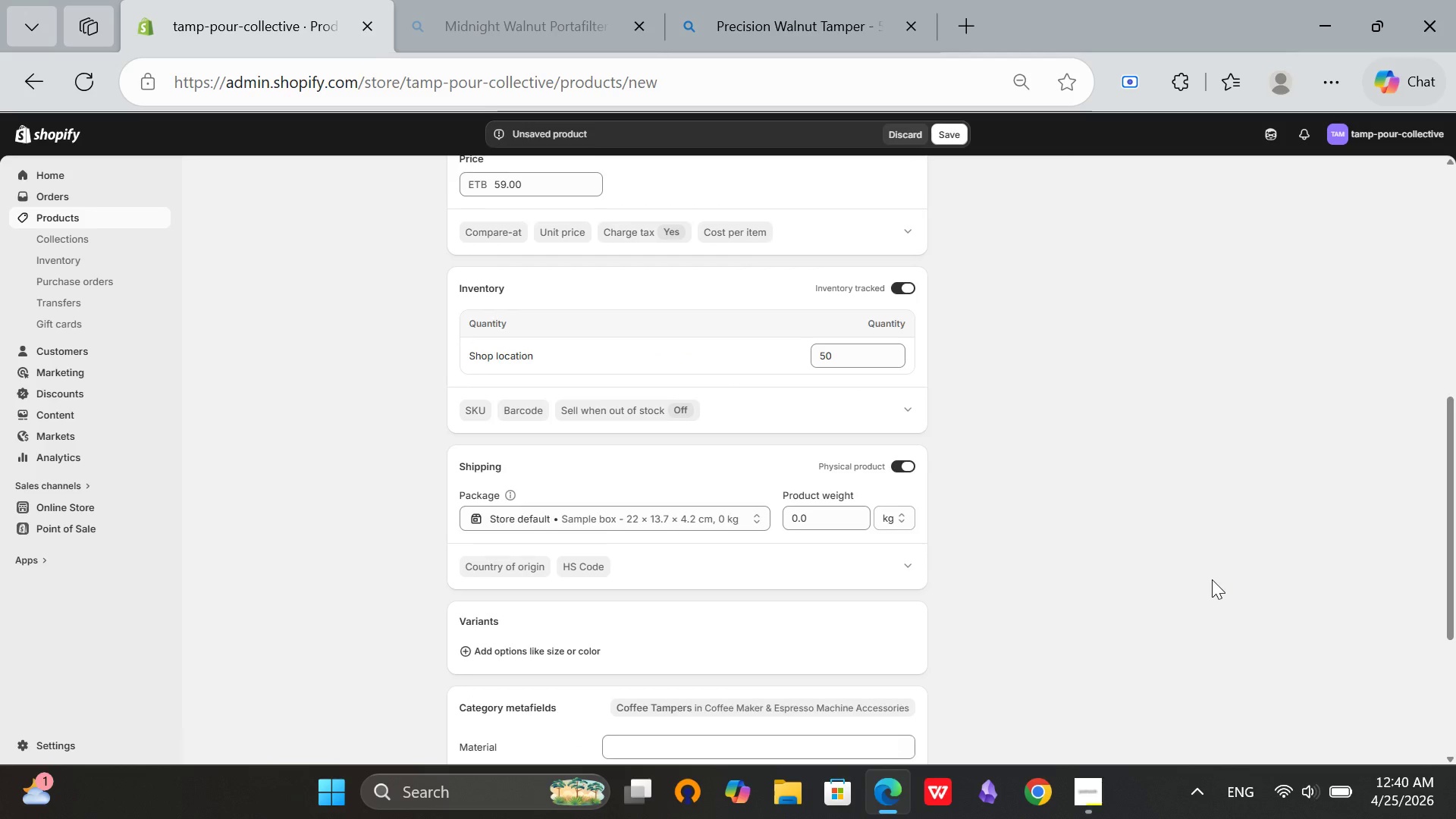 
scroll: coordinate [1212, 579], scroll_direction: none, amount: 0.0
 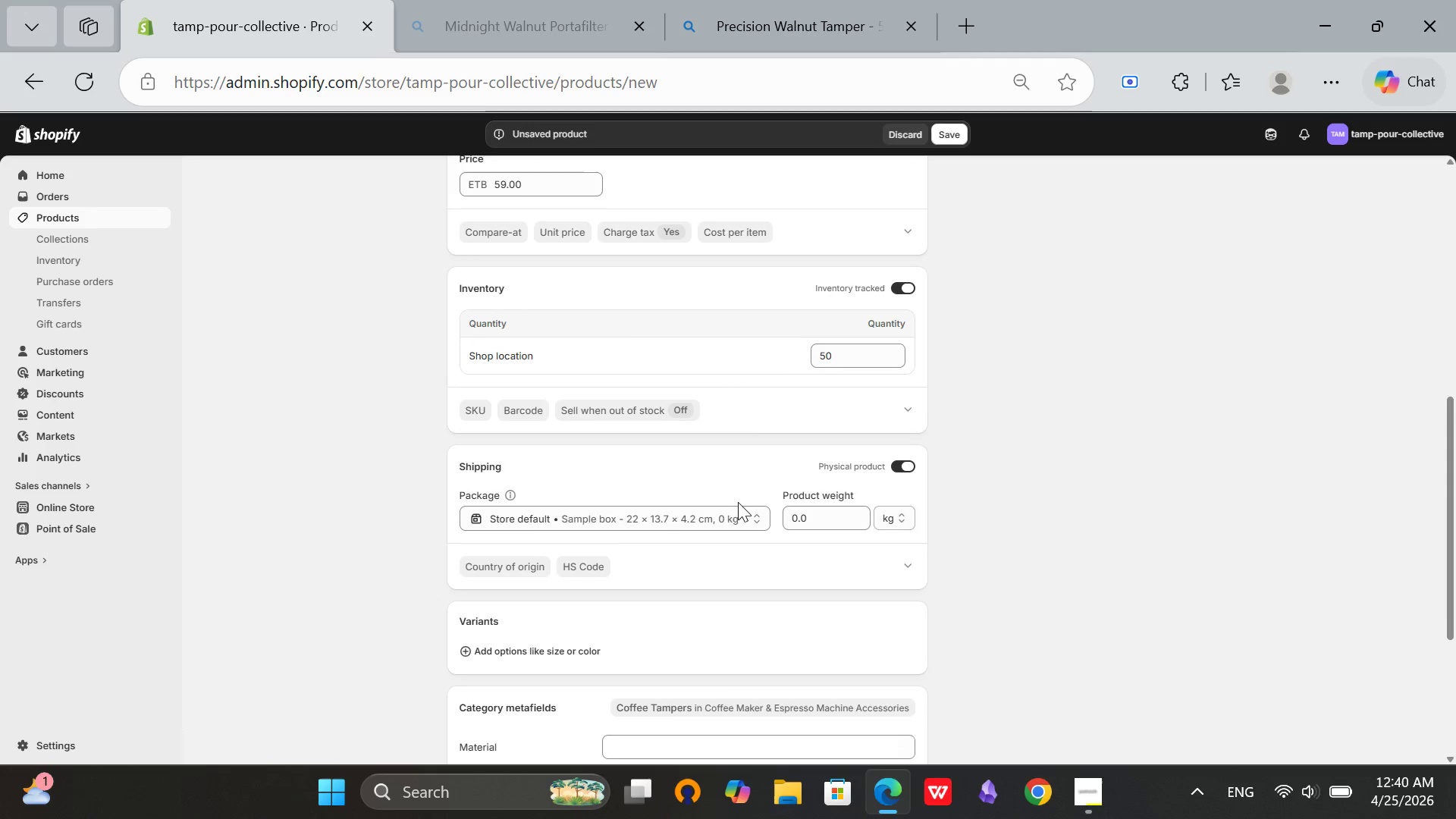 
left_click([827, 522])
 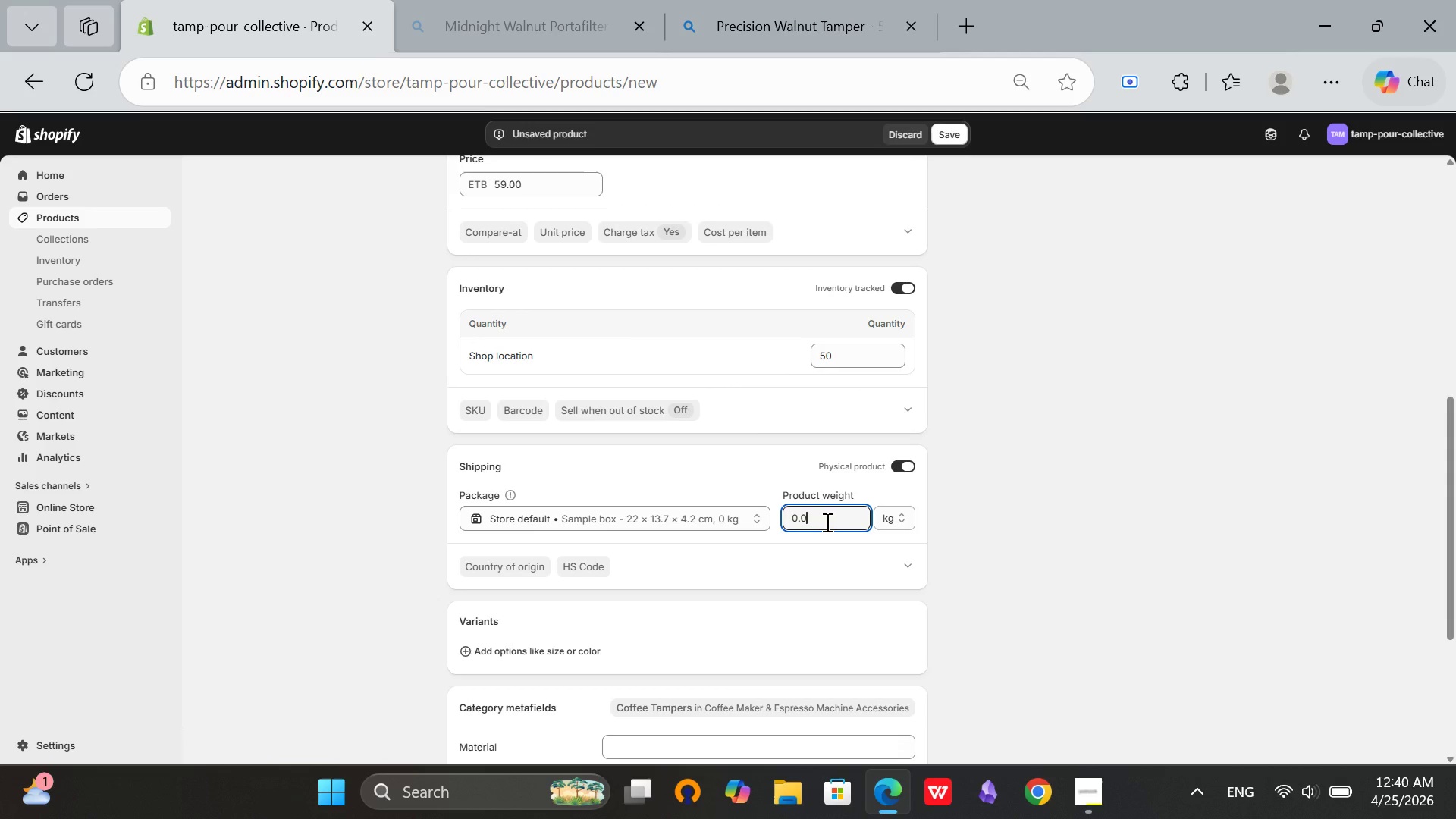 
left_click([826, 522])
 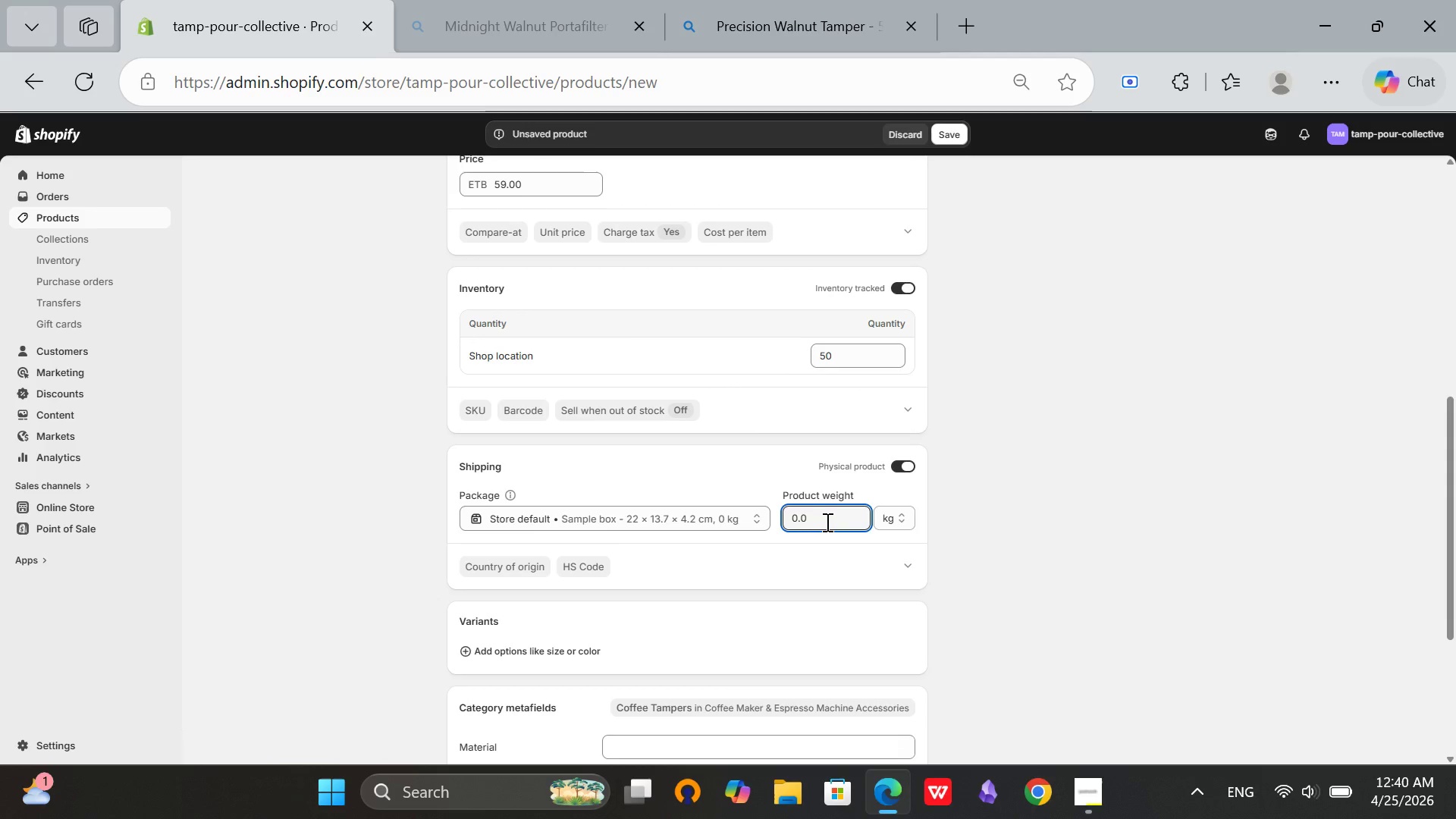 
key(Backspace)
 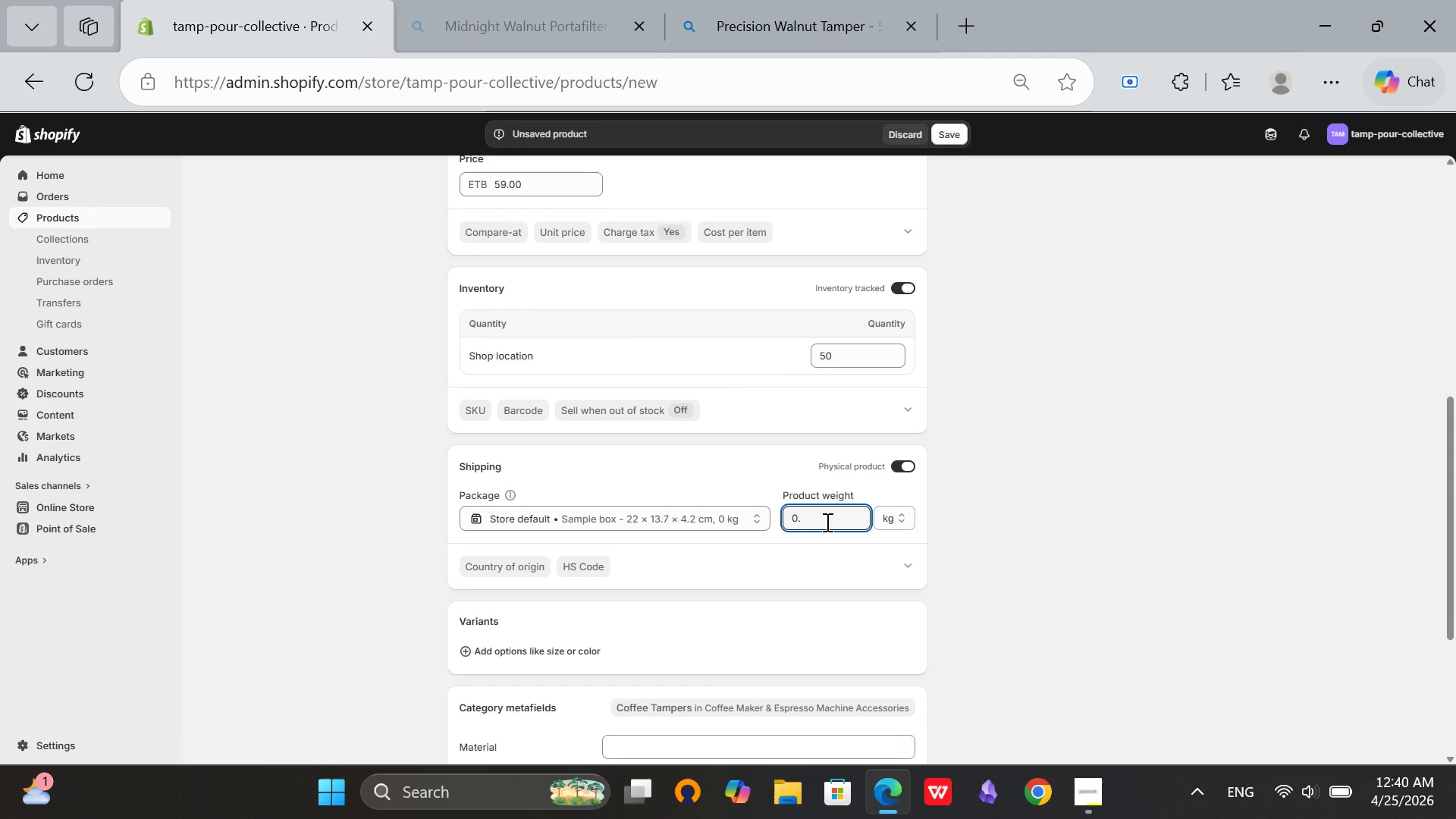 
key(6)
 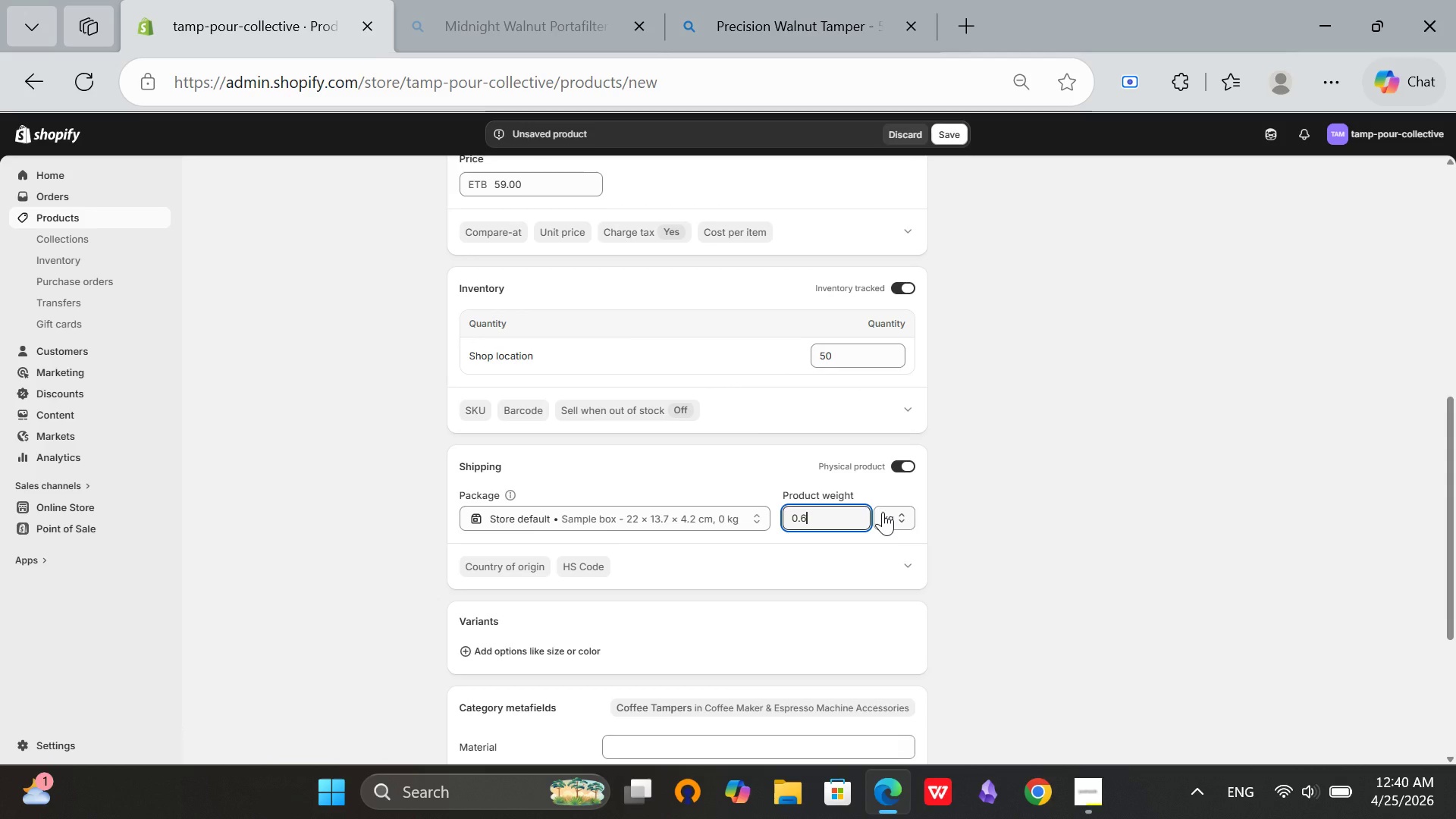 
left_click([883, 512])
 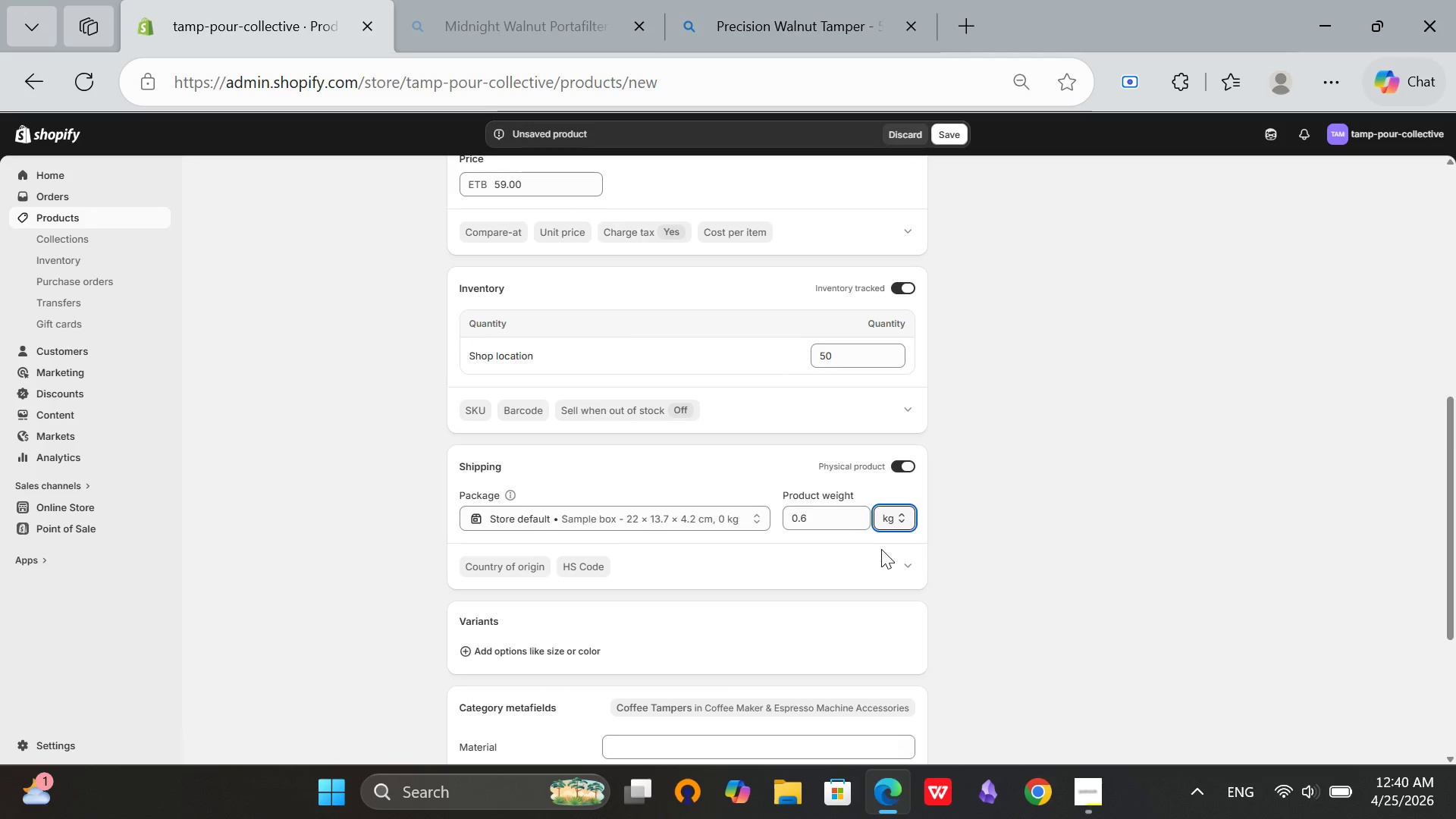 
double_click([1073, 531])
 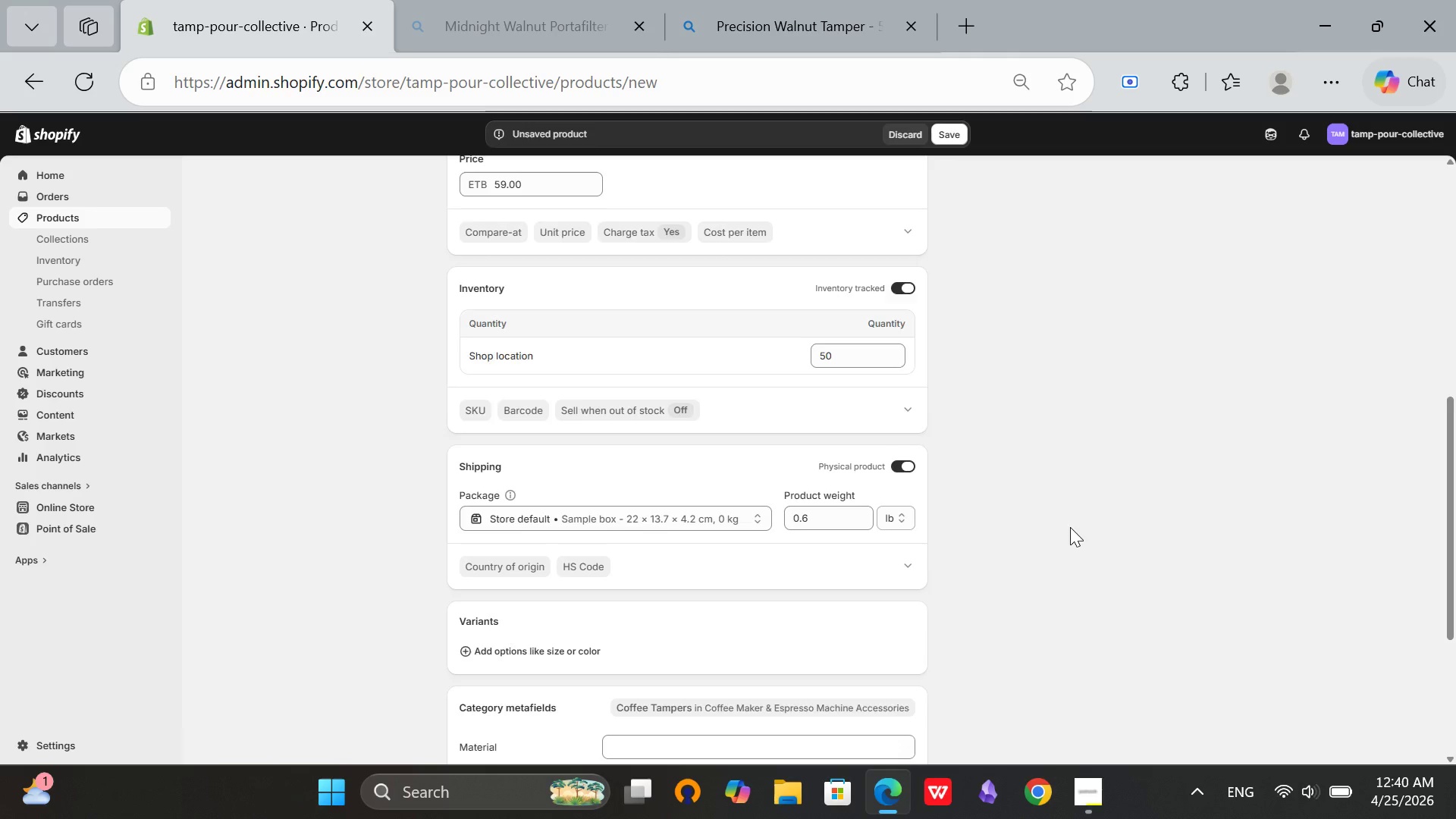 
scroll: coordinate [1070, 527], scroll_direction: down, amount: 6.0
 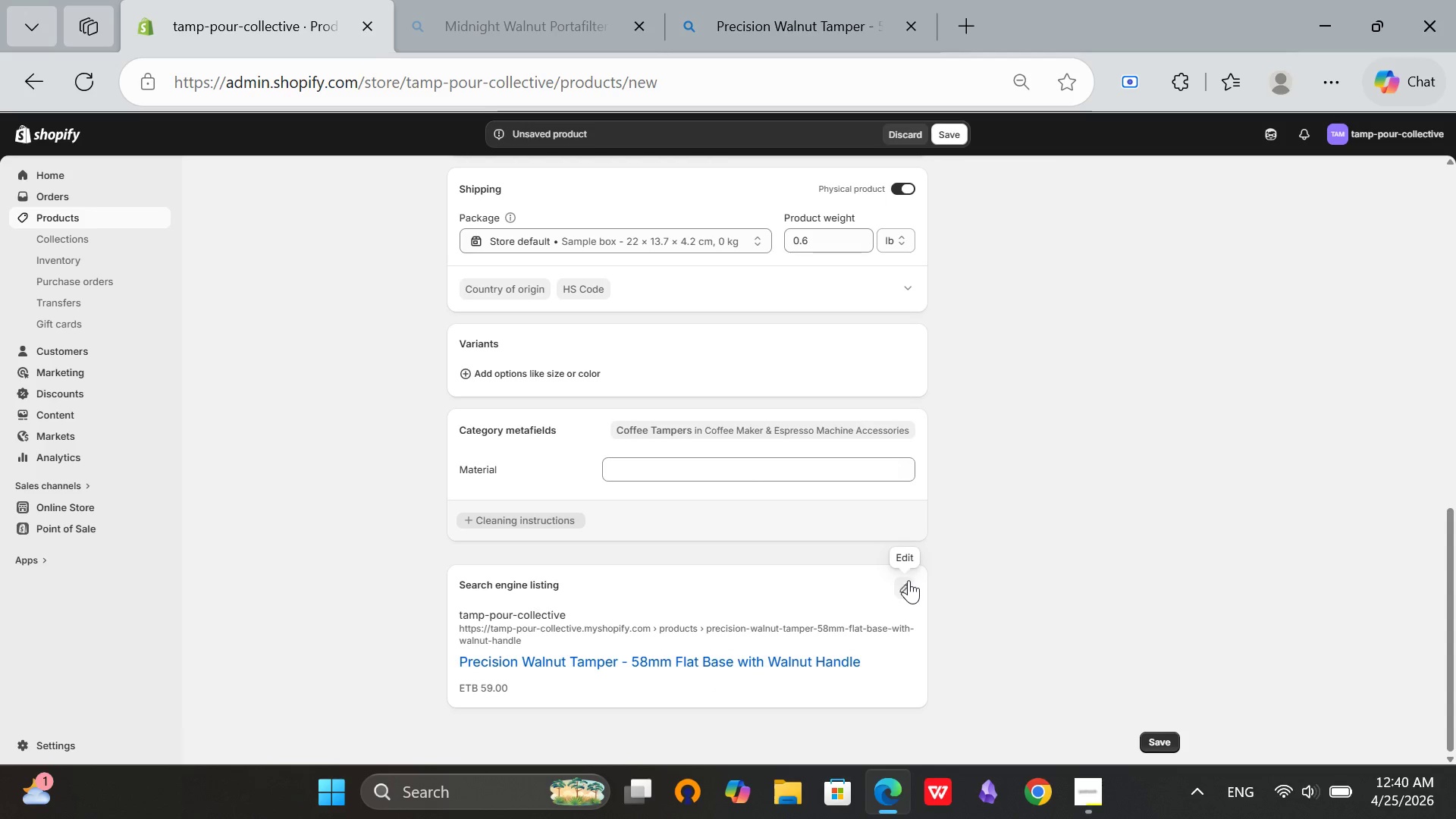 
left_click([905, 581])
 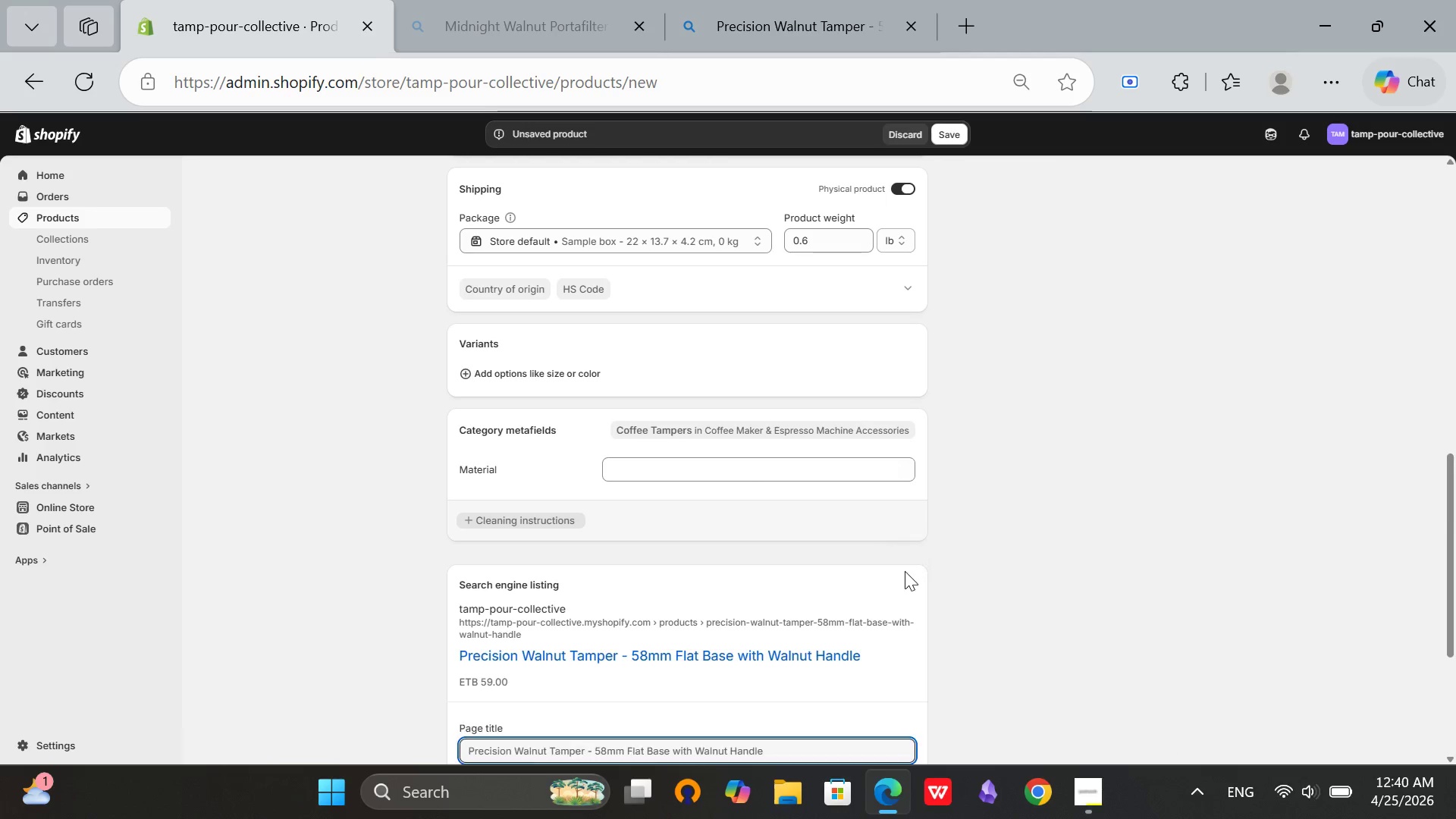 
scroll: coordinate [905, 571], scroll_direction: down, amount: 3.0
 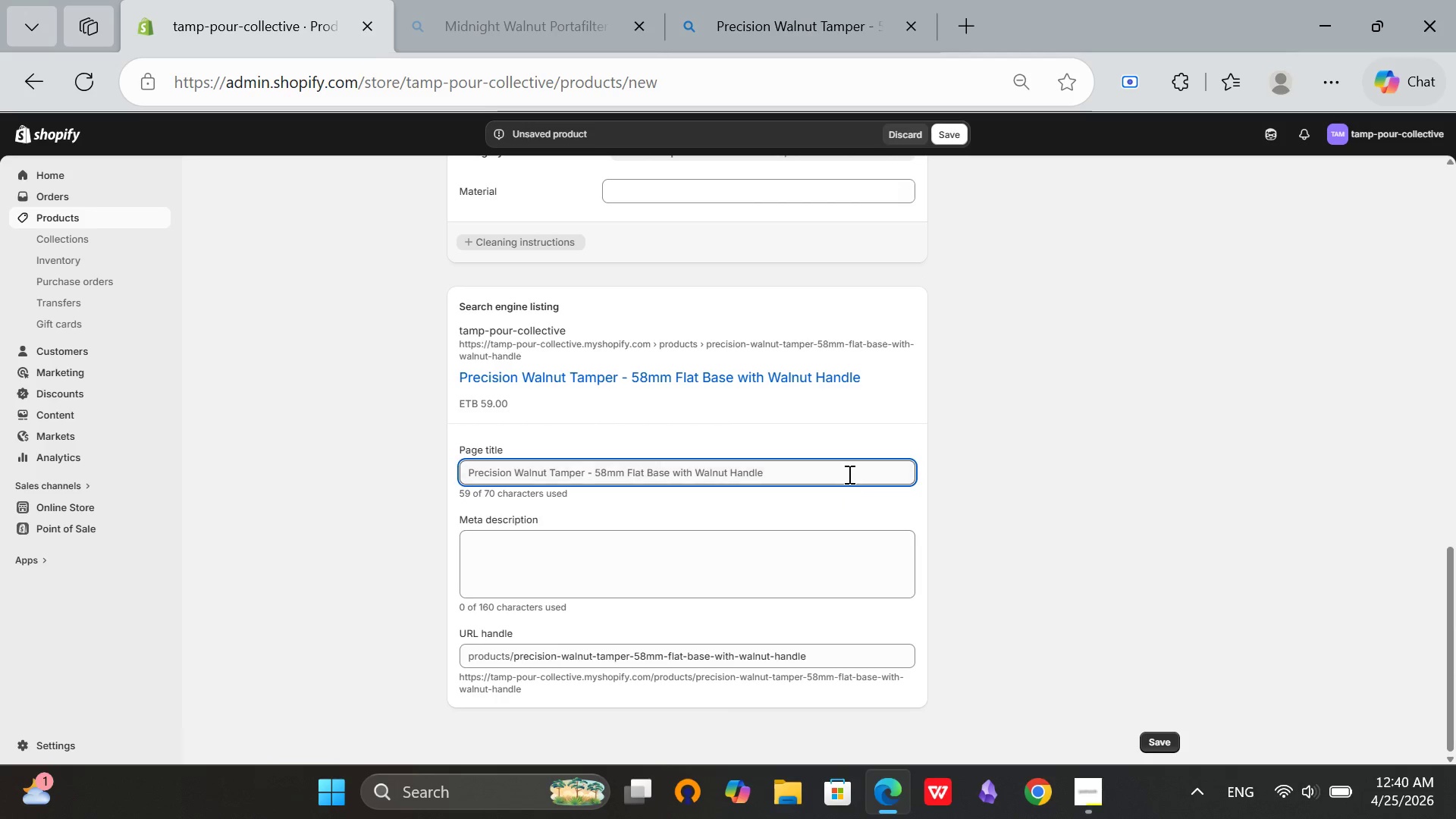 
left_click([848, 474])
 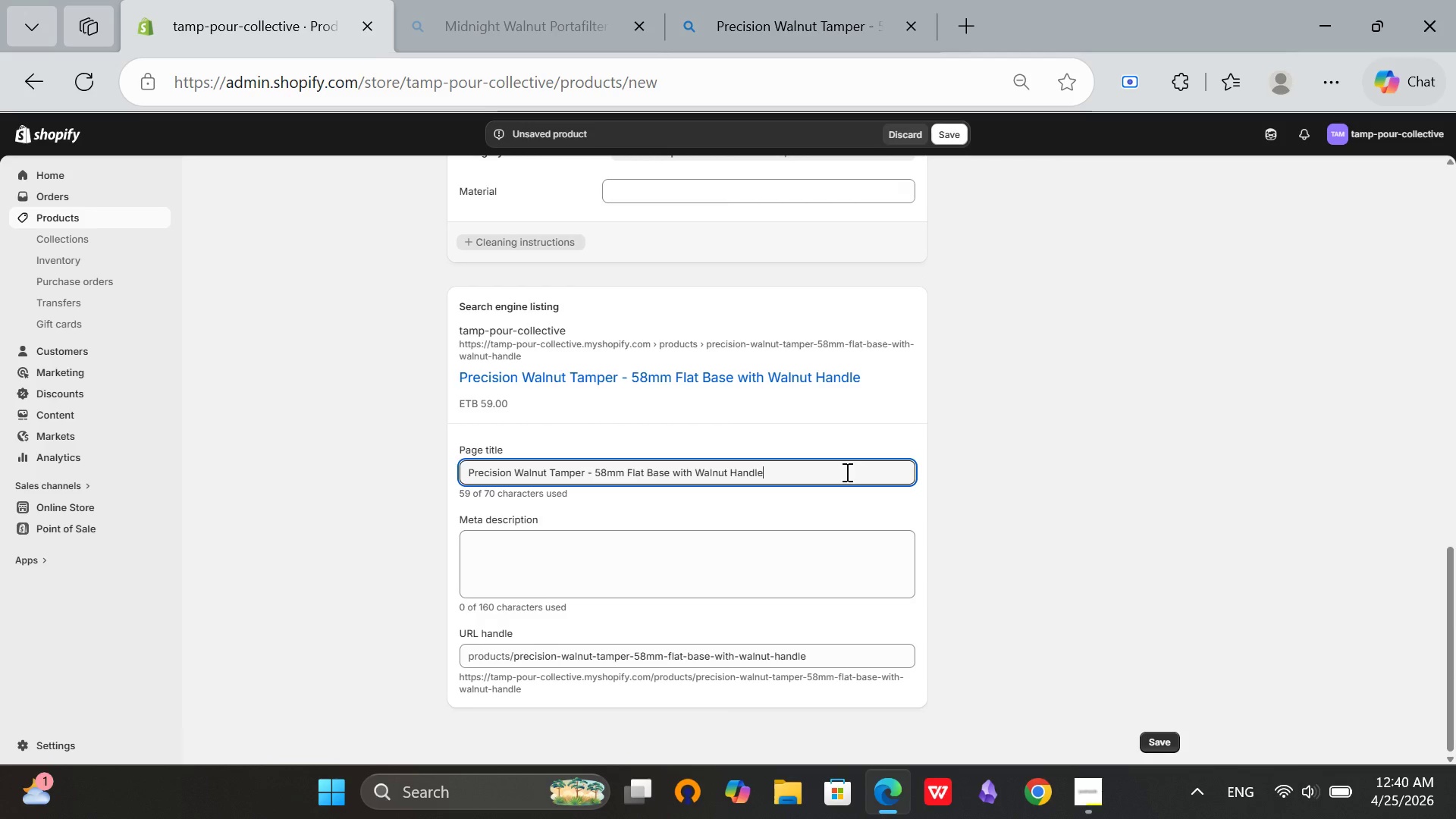 
key(Backspace)
 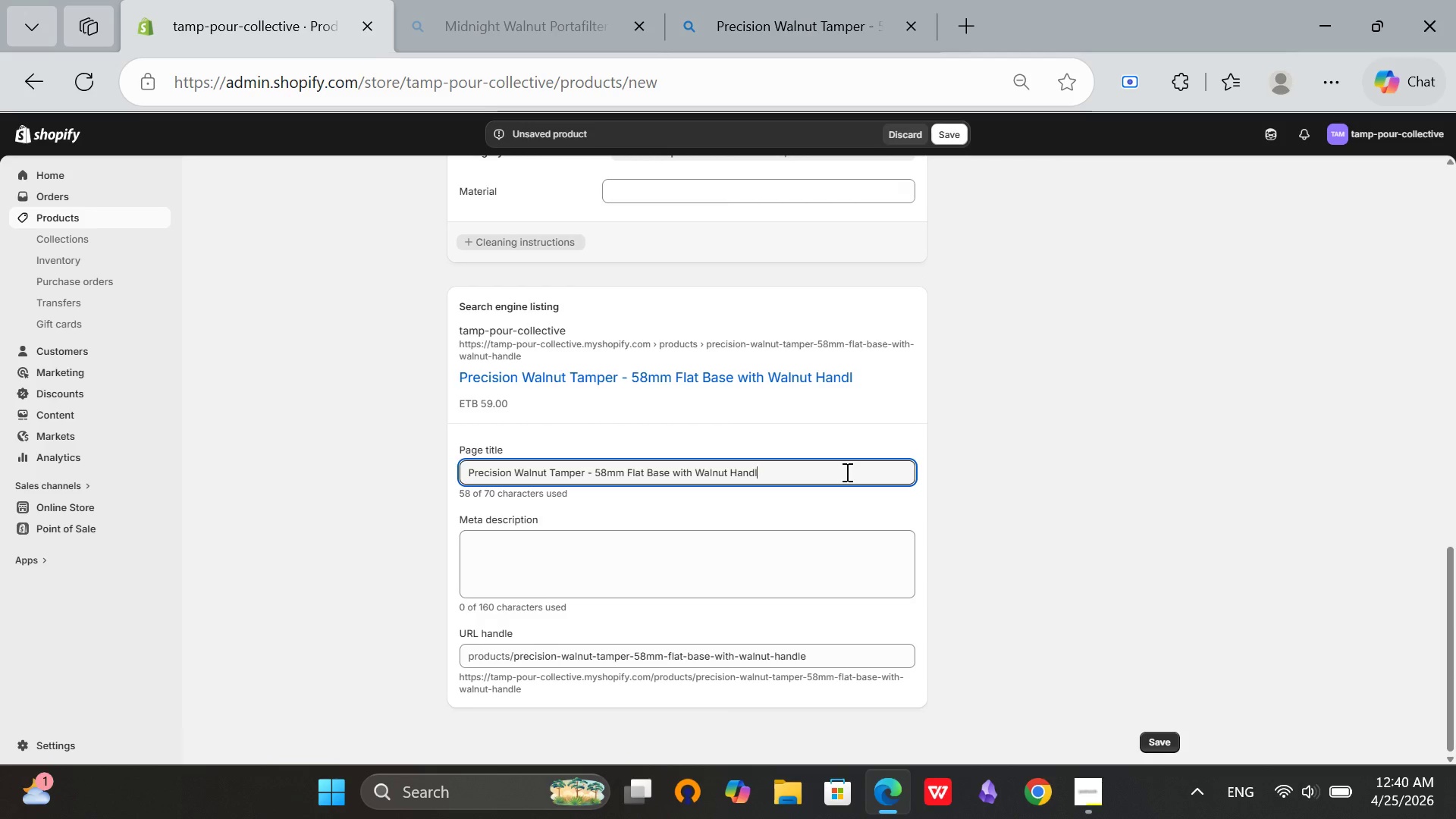 
key(E)
 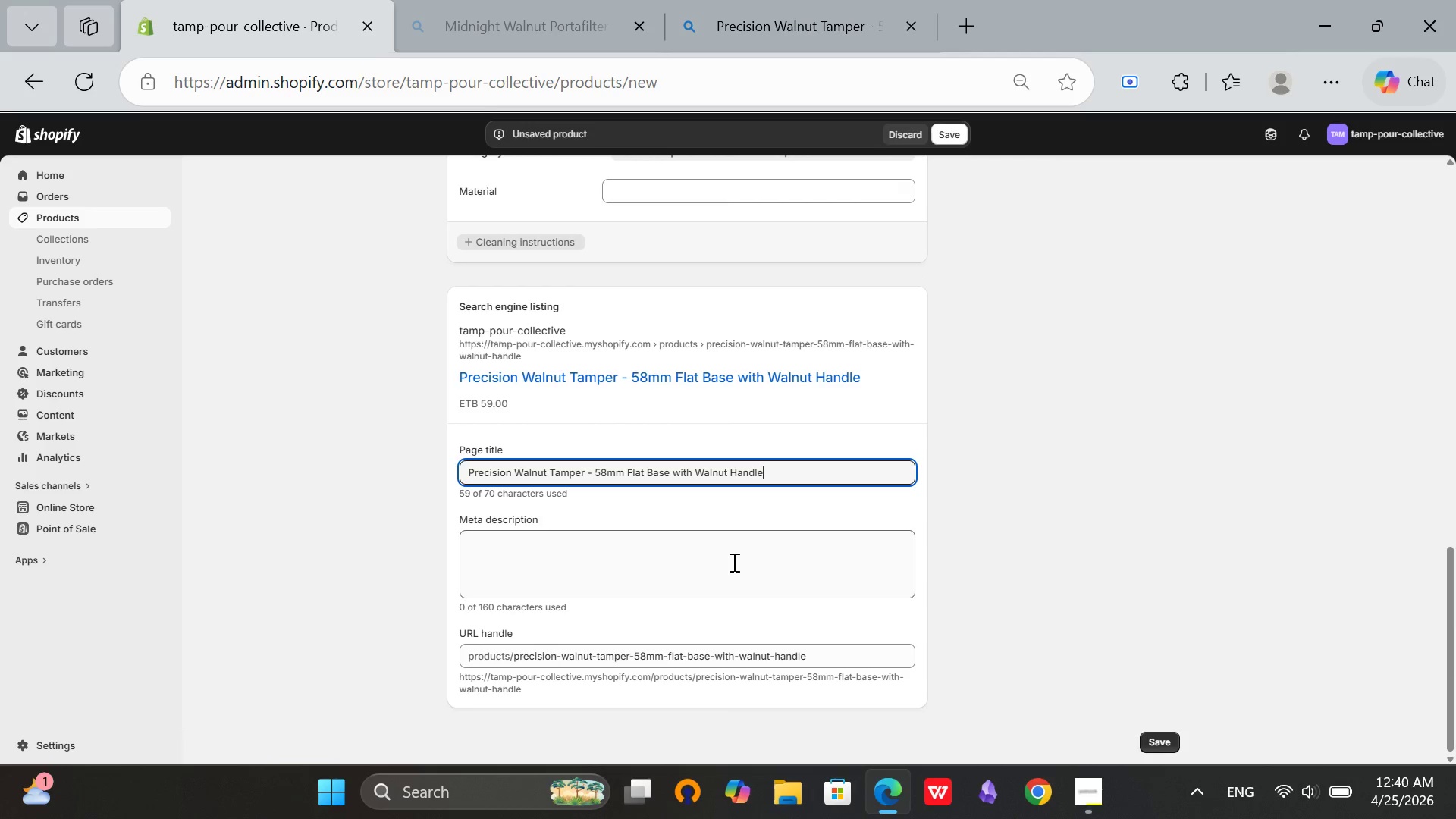 
left_click([733, 562])
 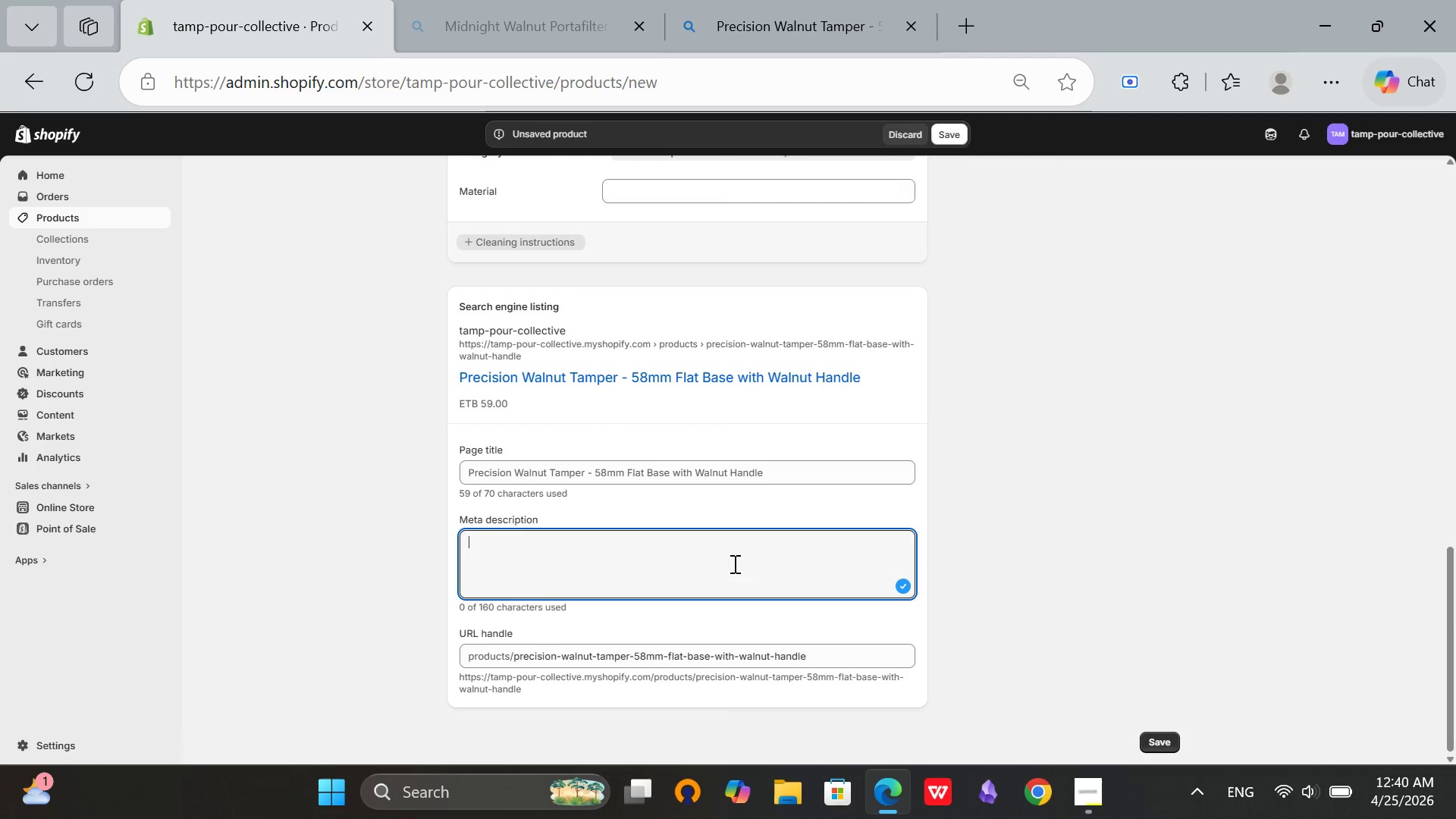 
key(CapsLock)
 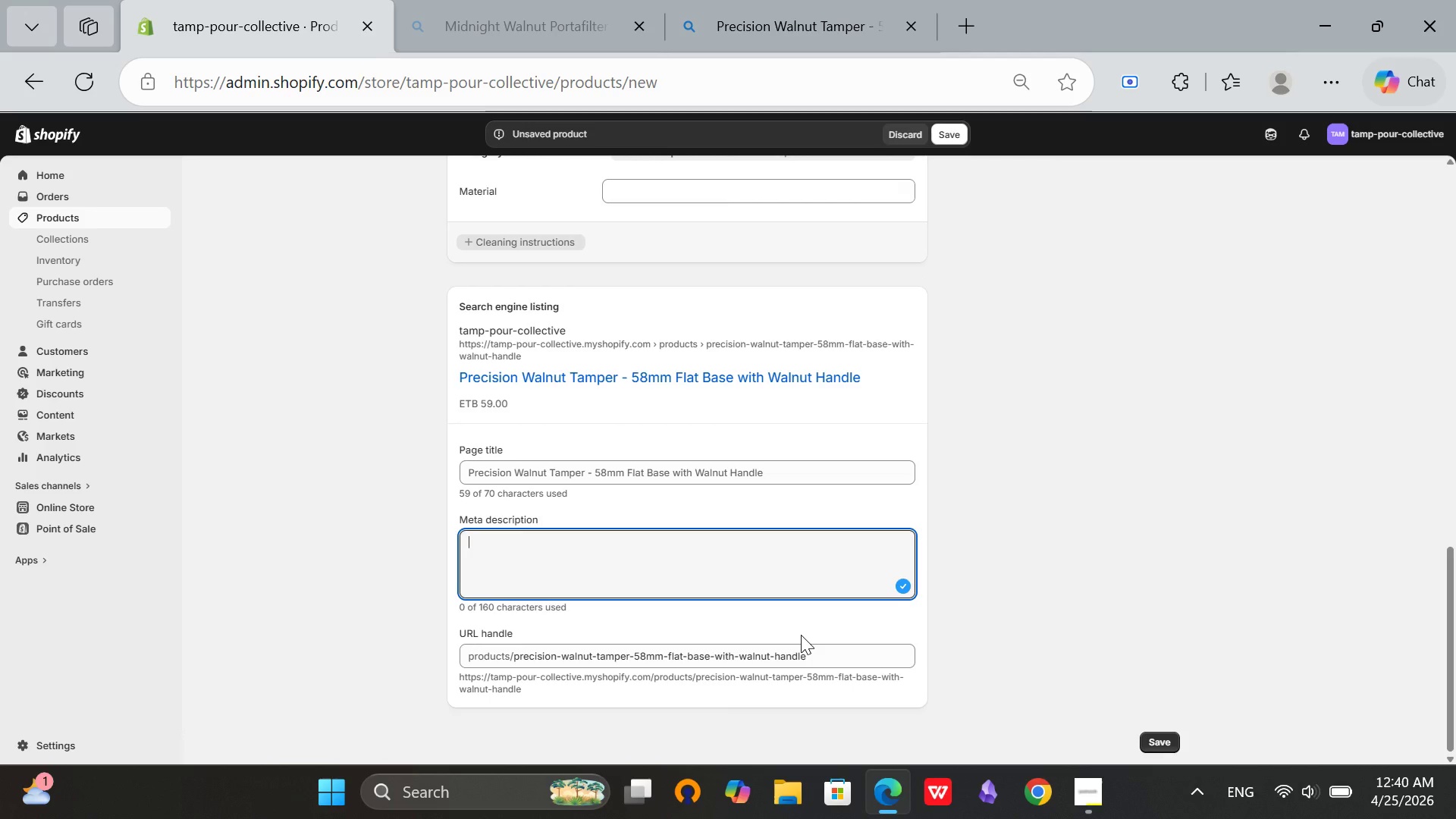 
type(Pre)
 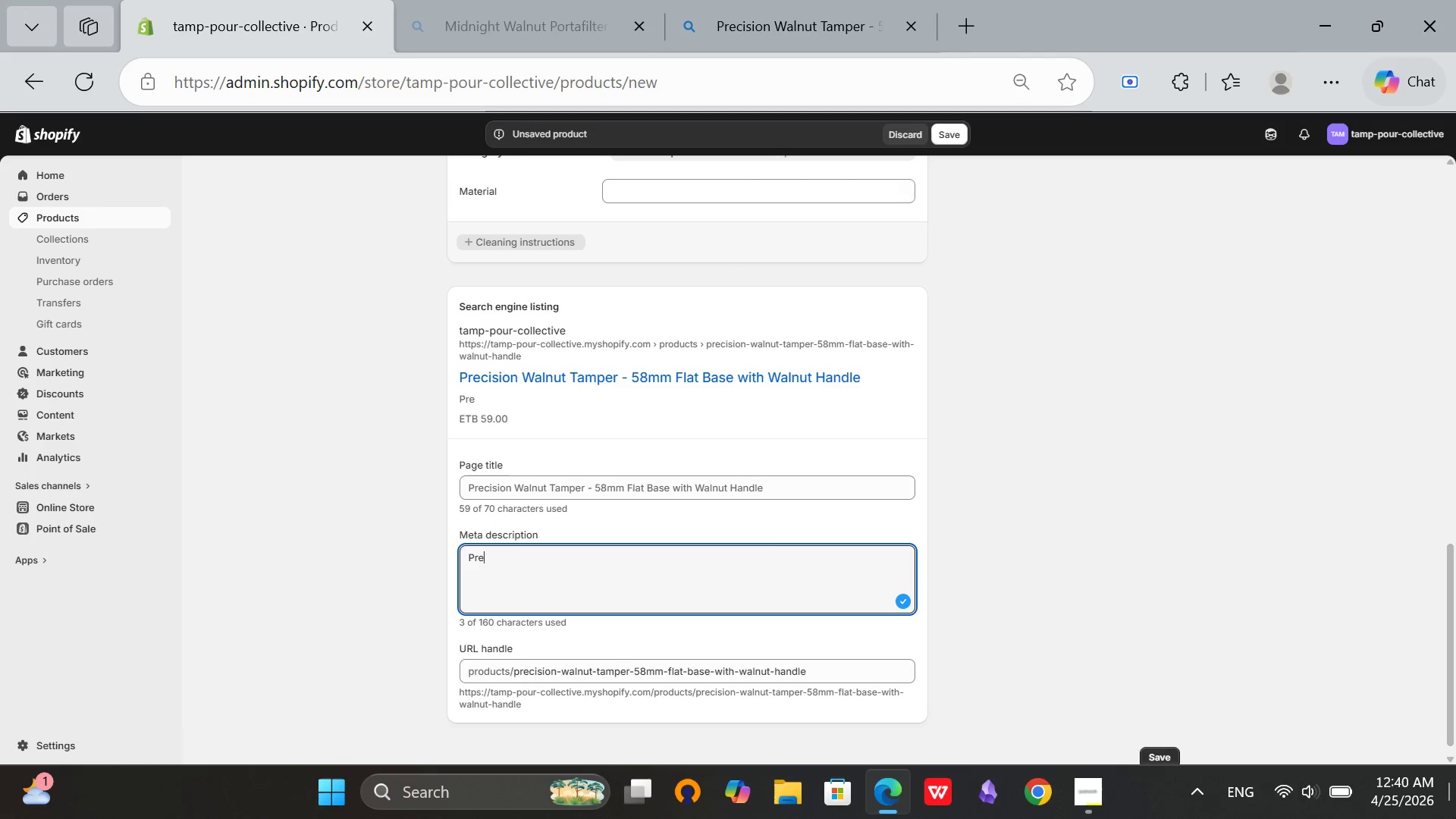 
type(cision 58mm walnut tamper with flat stainless steel base. Weighted for consistent tamp )
 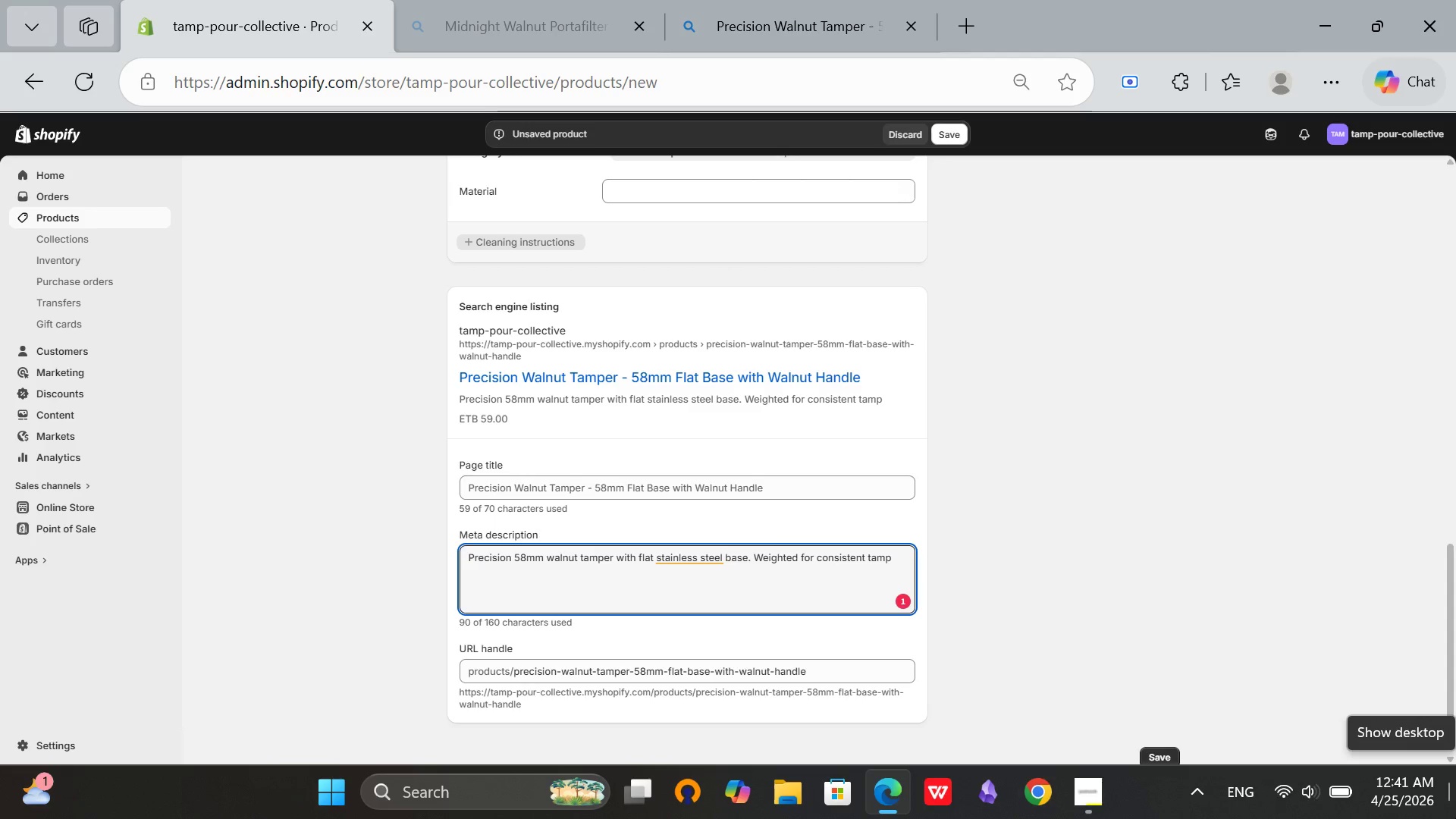 
type(pressure. Premium espresso accessory for home barista.)
 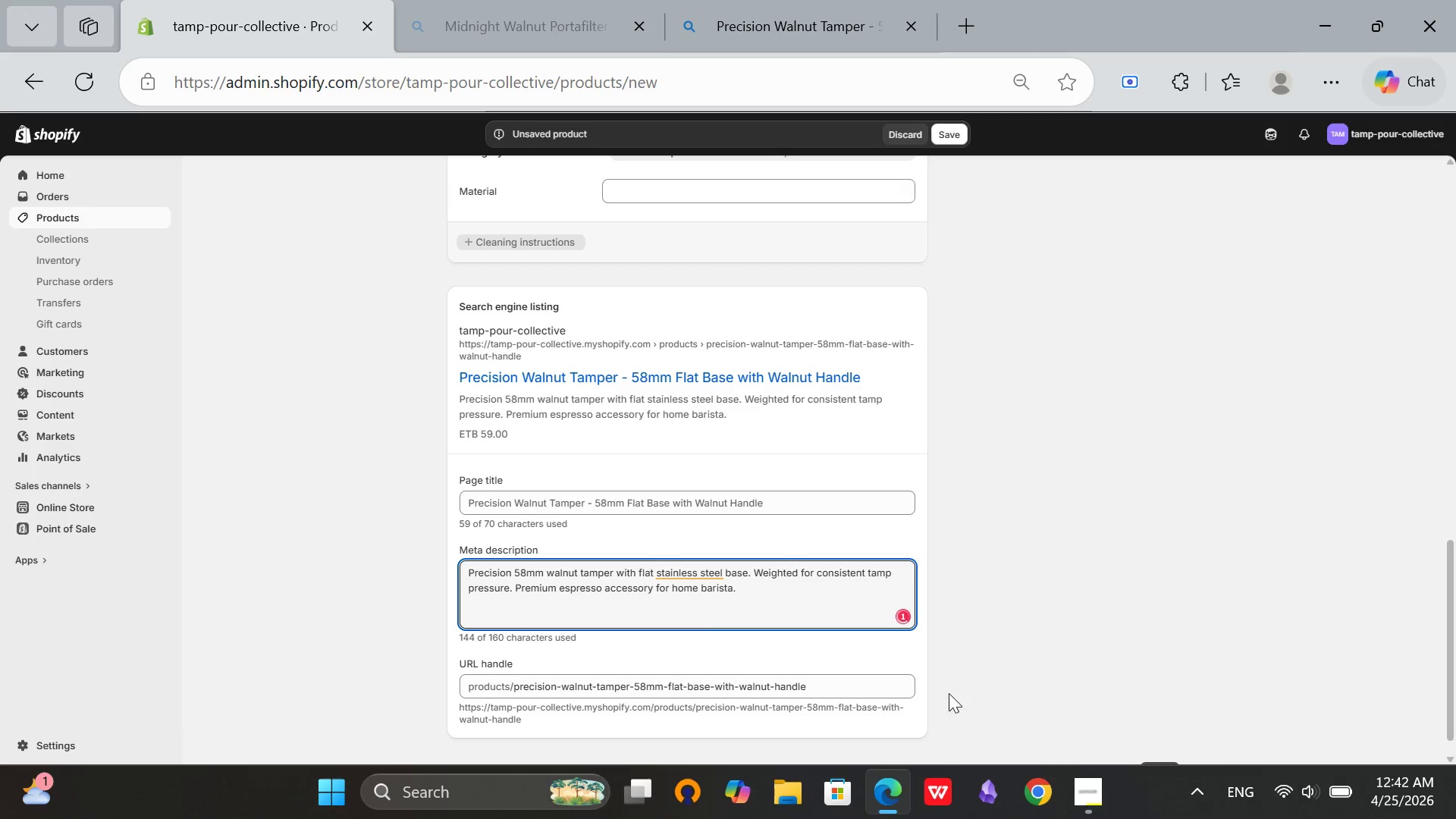 
left_click([691, 566])
 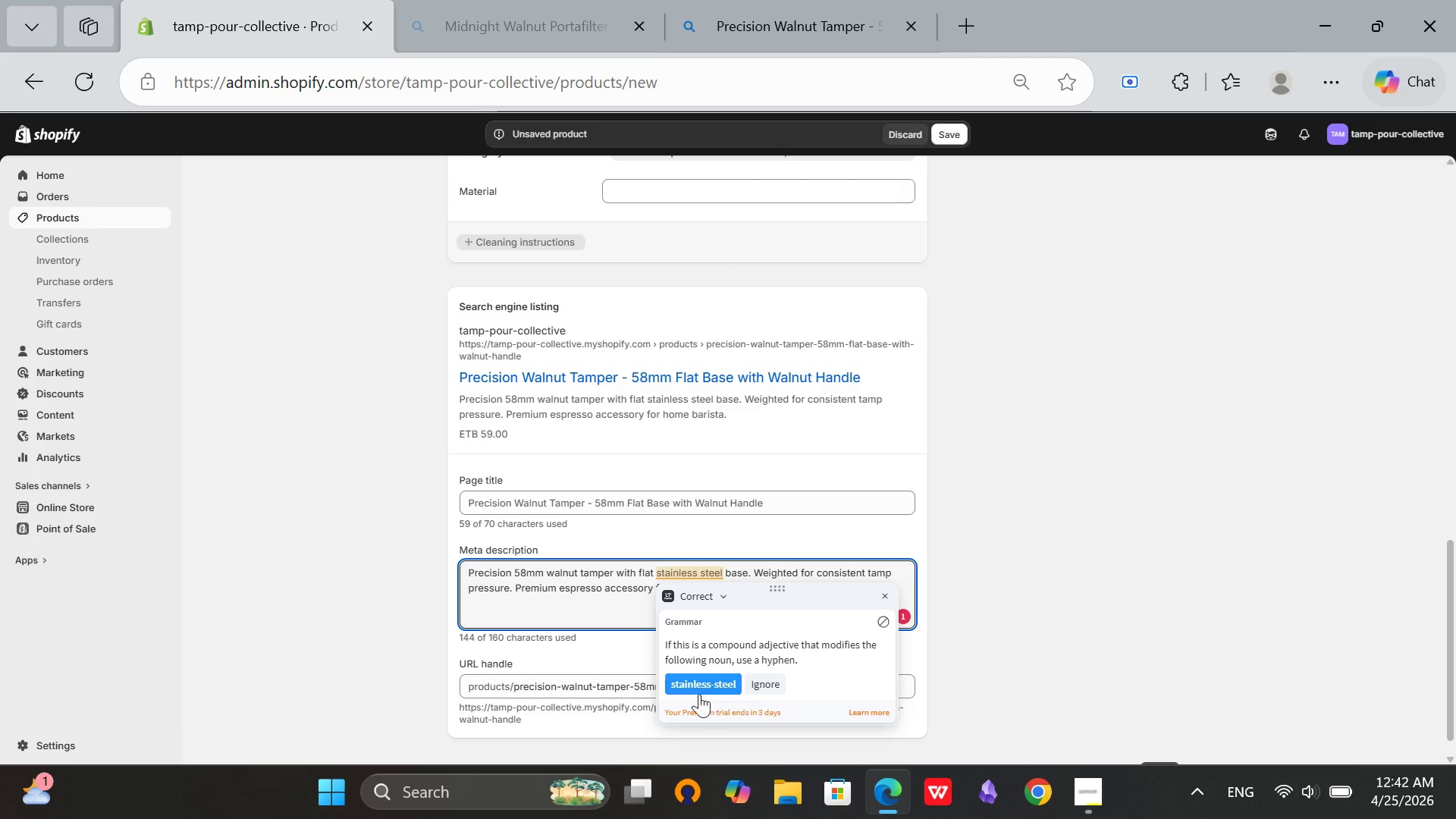 
left_click([701, 682])
 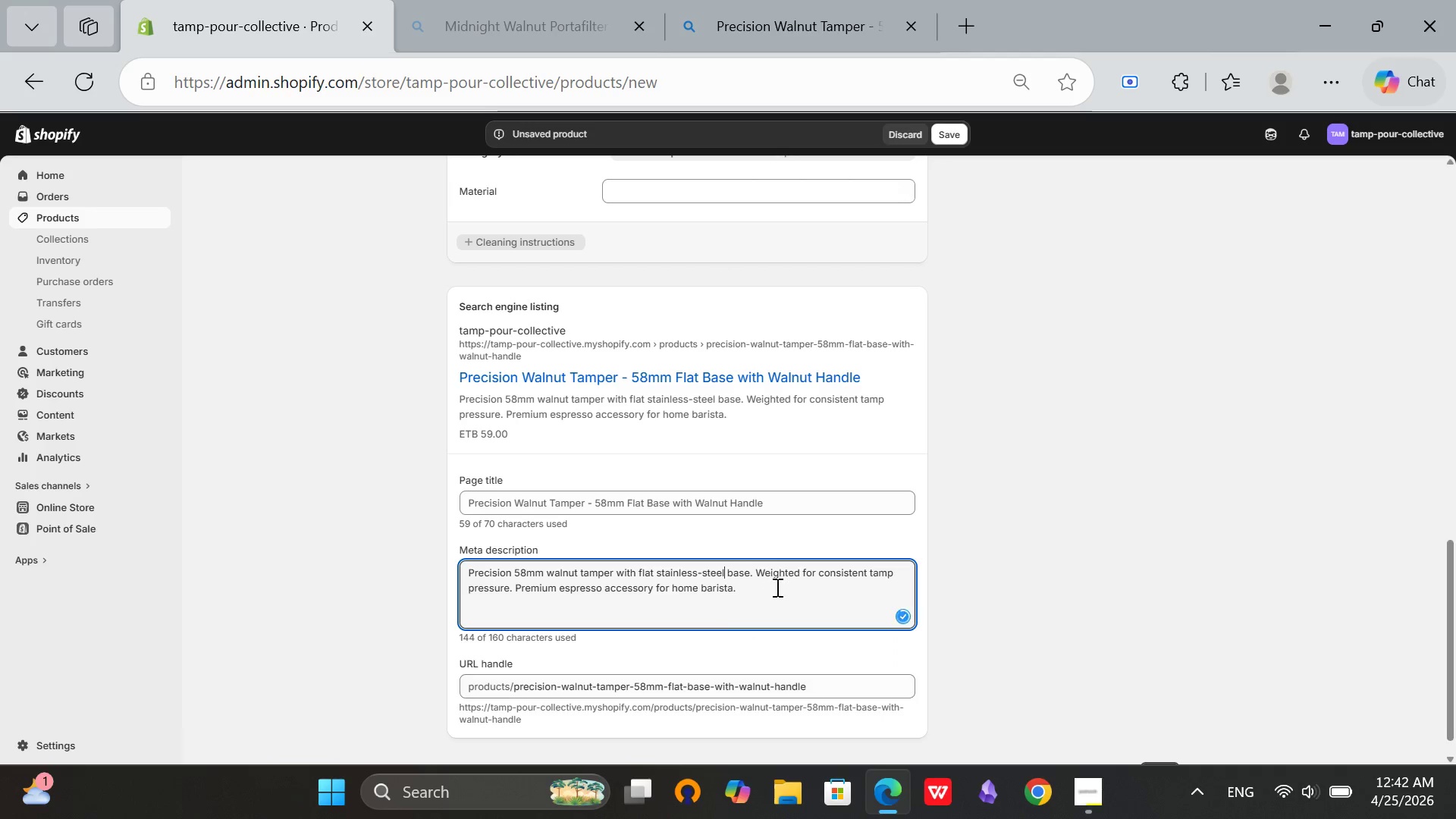 
left_click([775, 585])
 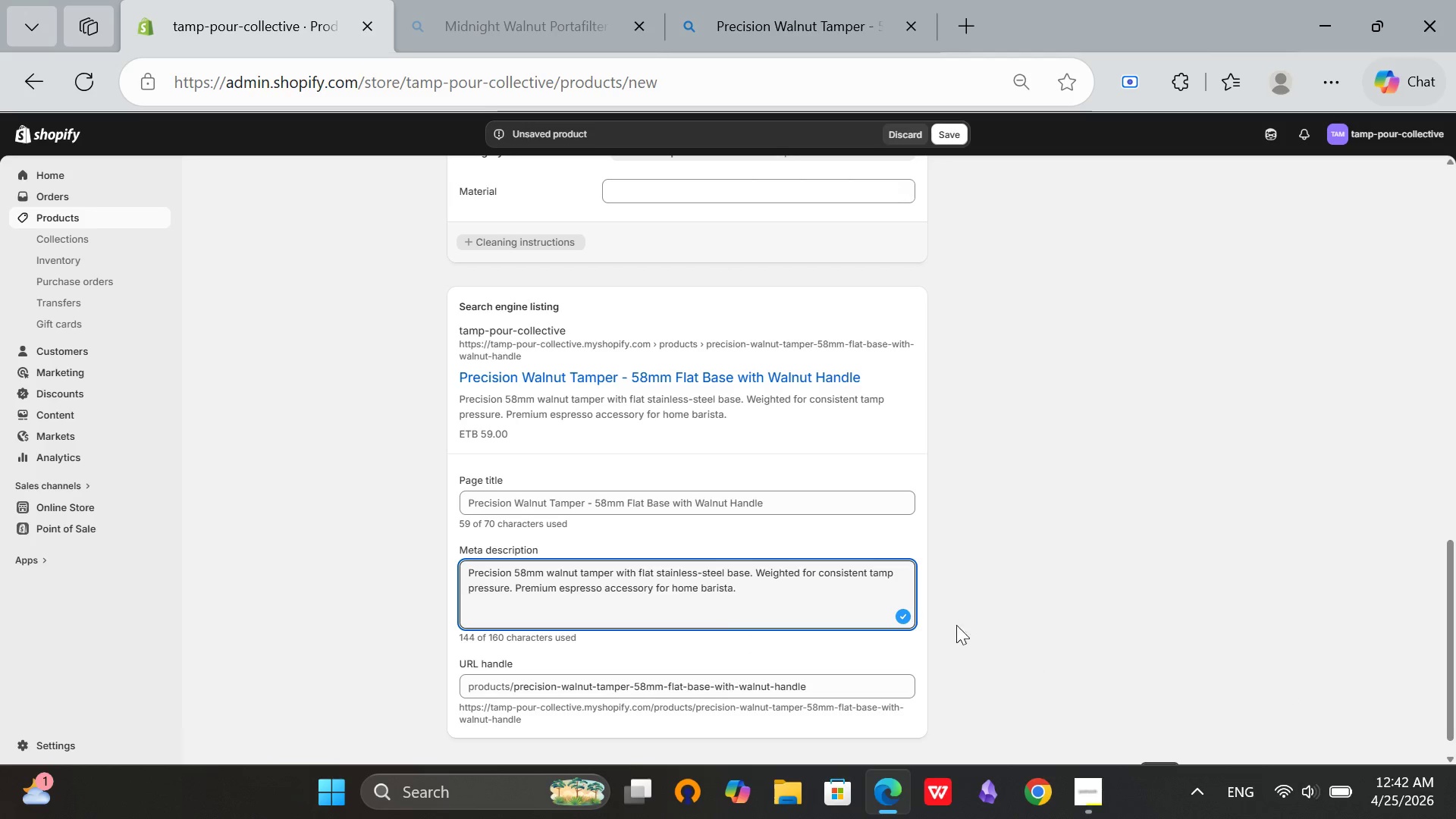 
scroll: coordinate [635, 644], scroll_direction: up, amount: 4.0
 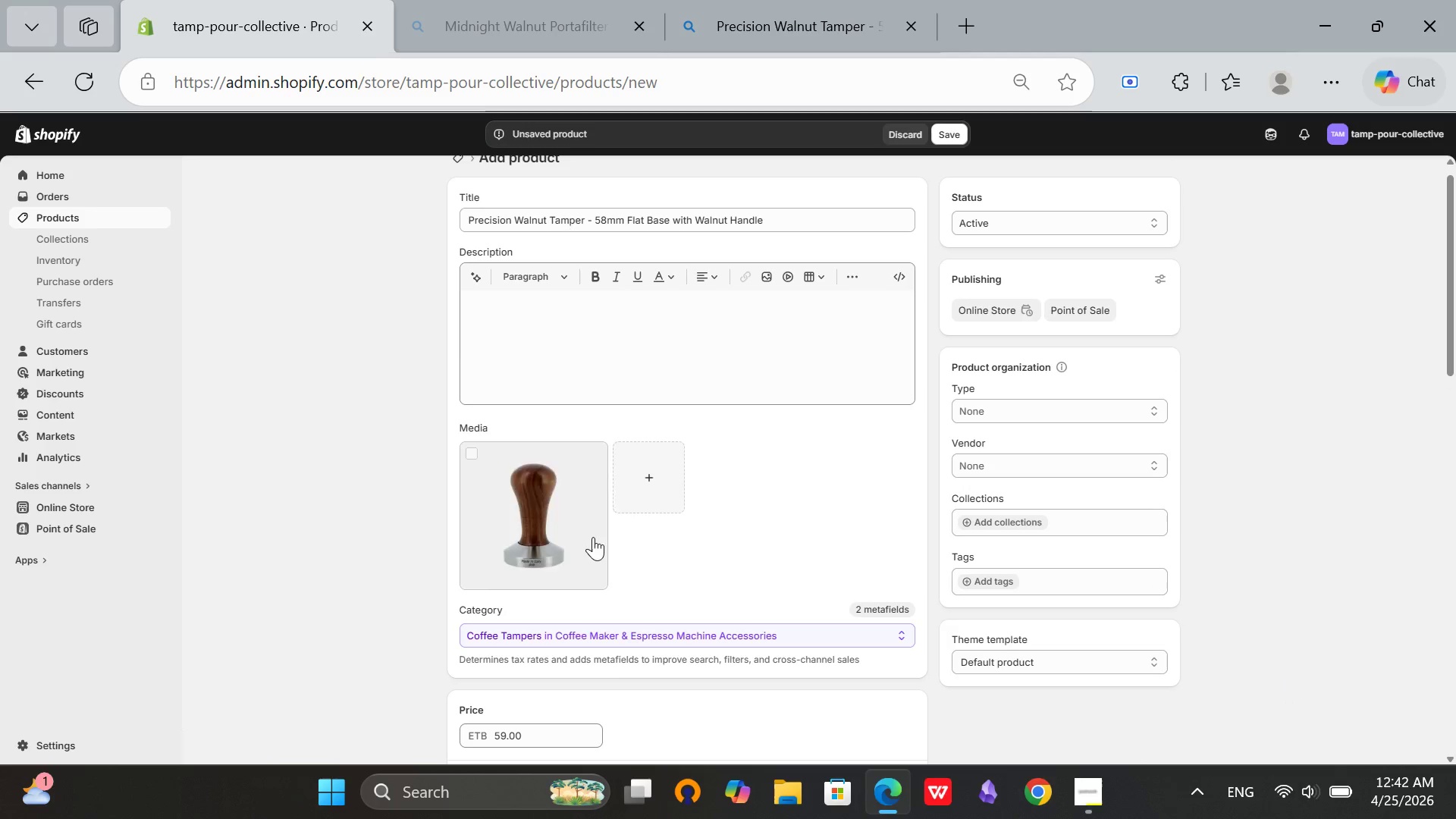 
left_click([588, 532])
 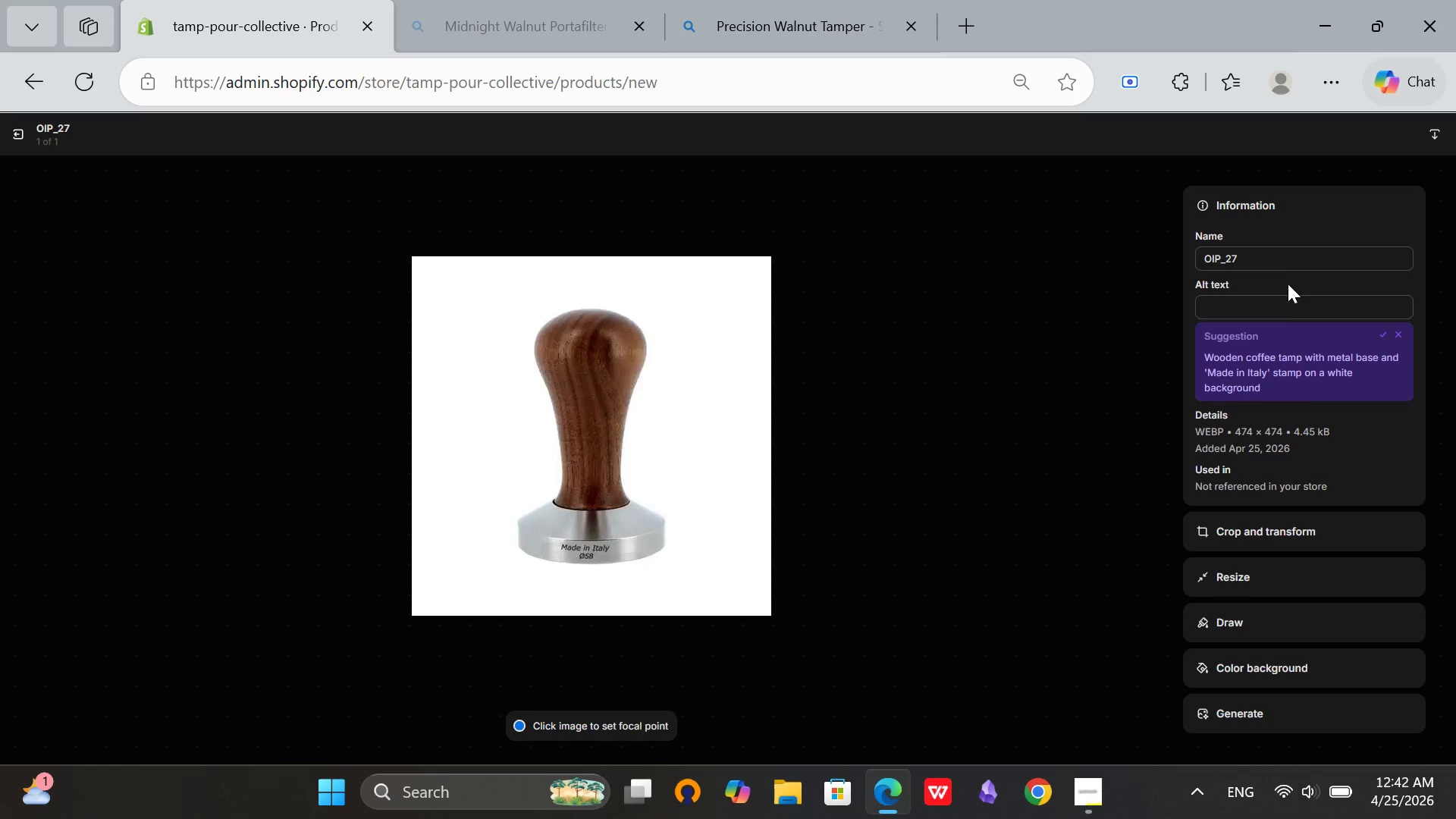 
left_click([1271, 302])
 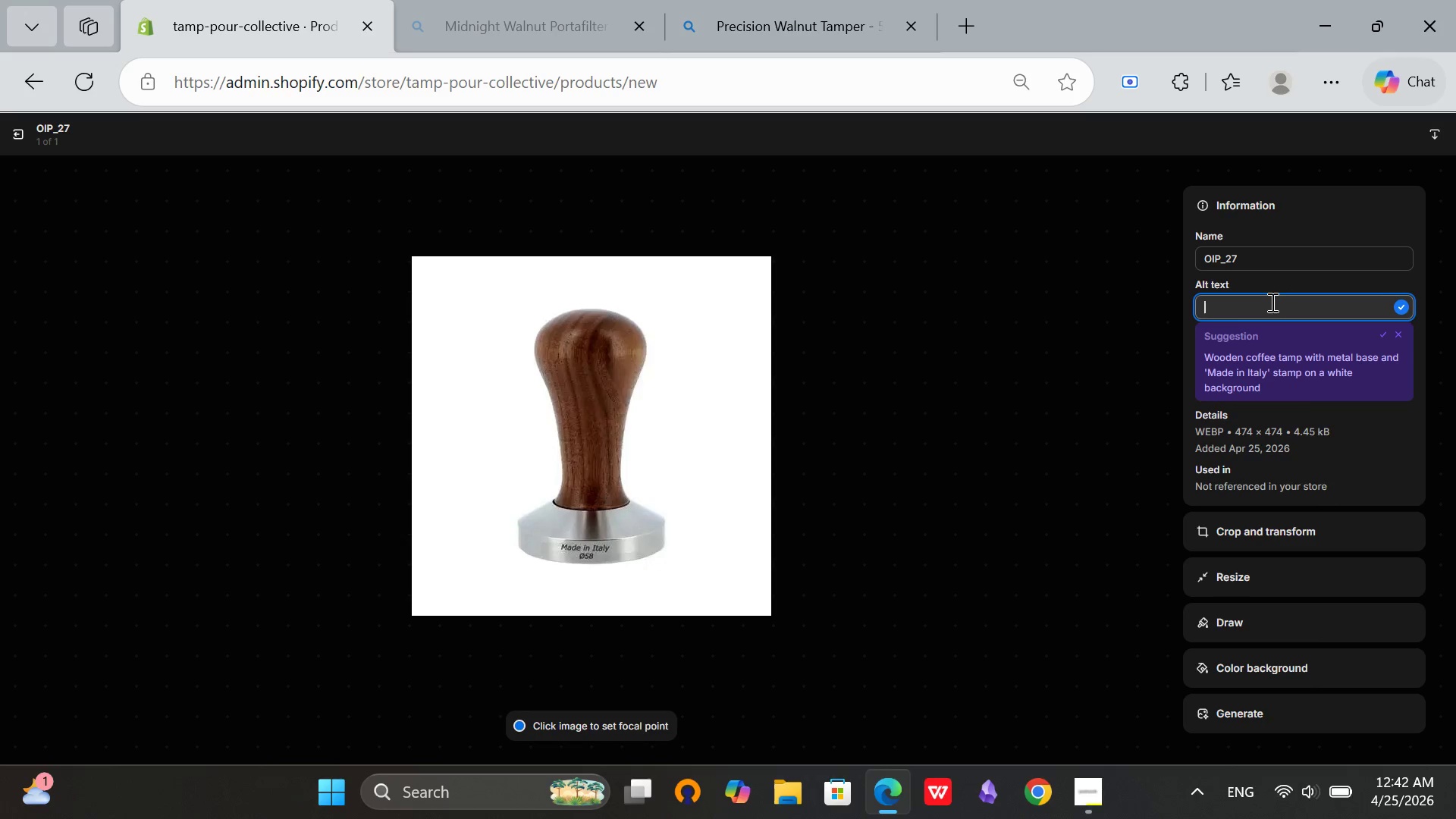 
type(Precisn)
key(Backspace)
key(Backspace)
type(ion )
 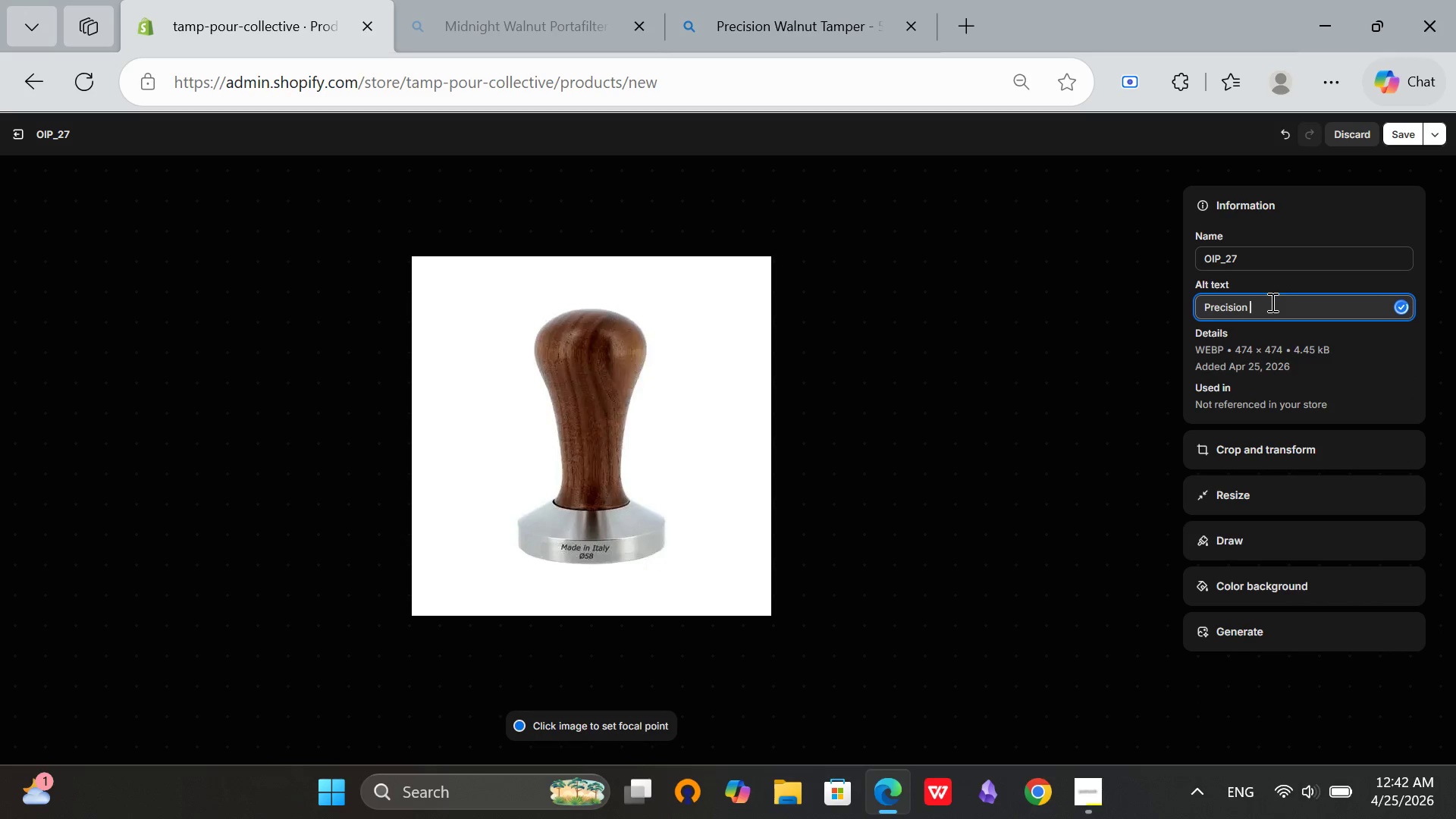 
type(walnut tamper with)
 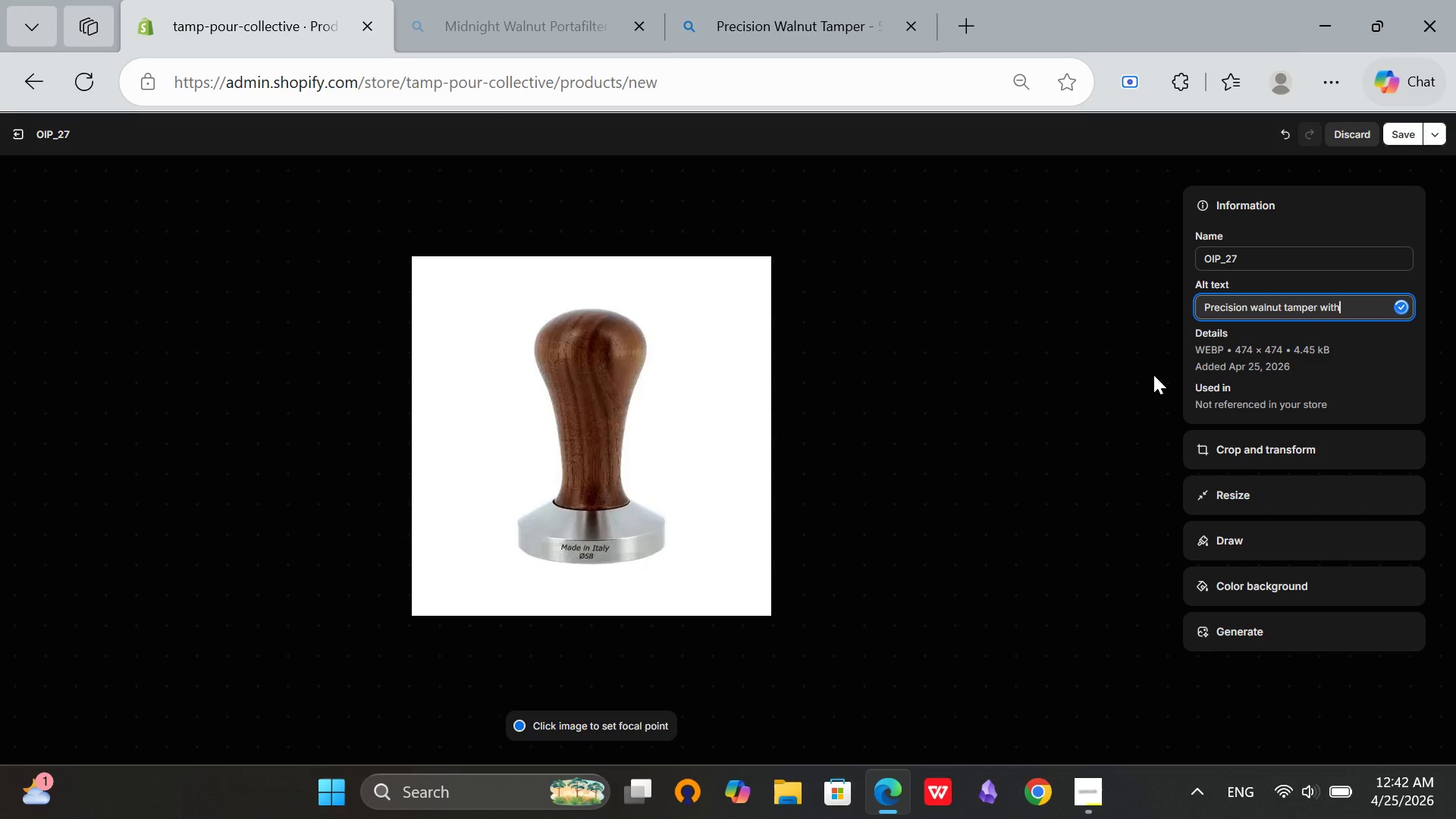 
type( 58mm flat stainless steel base on espr)
key(Backspace)
type(rsso puck)
 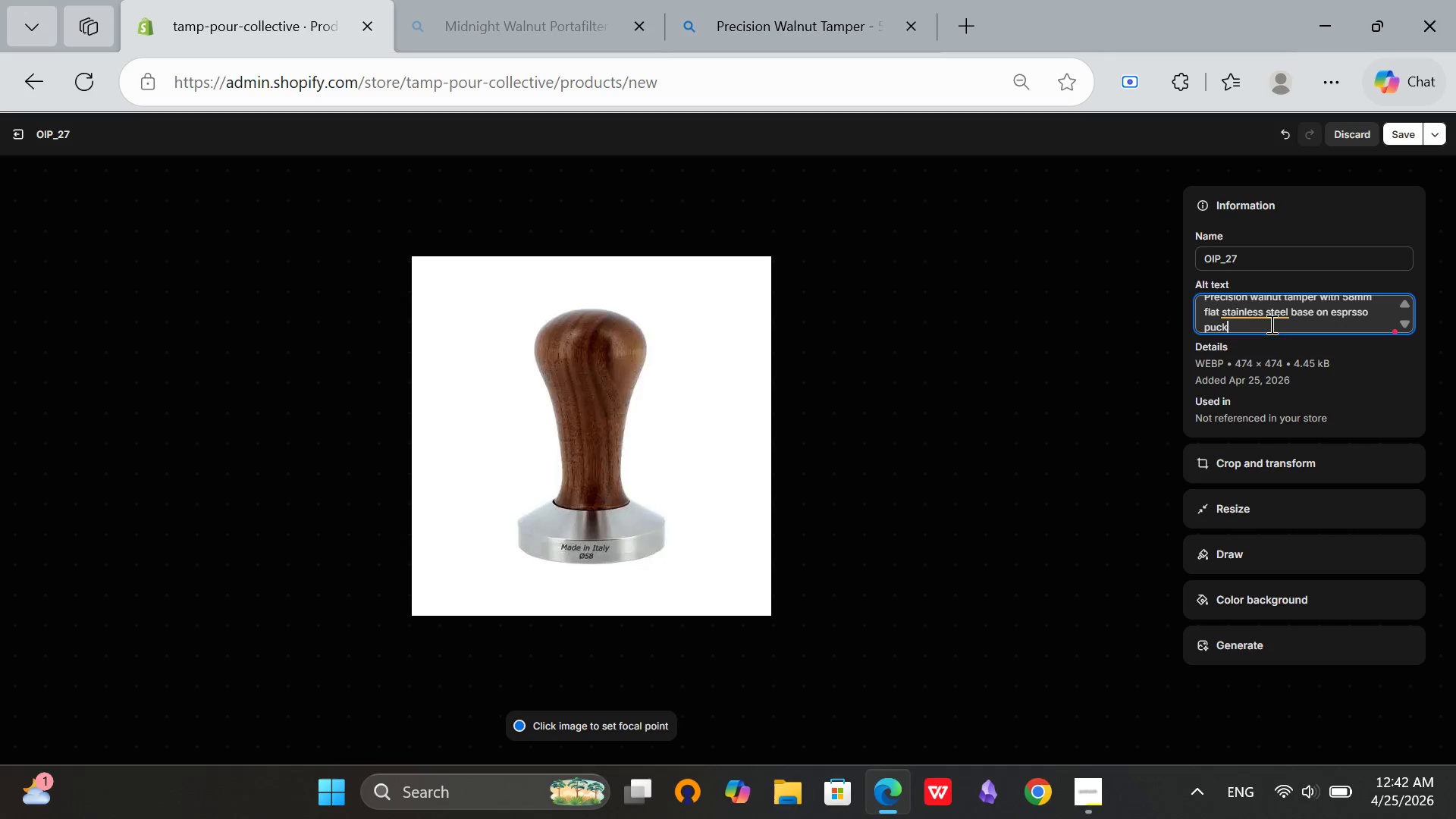 
left_click([1263, 317])
 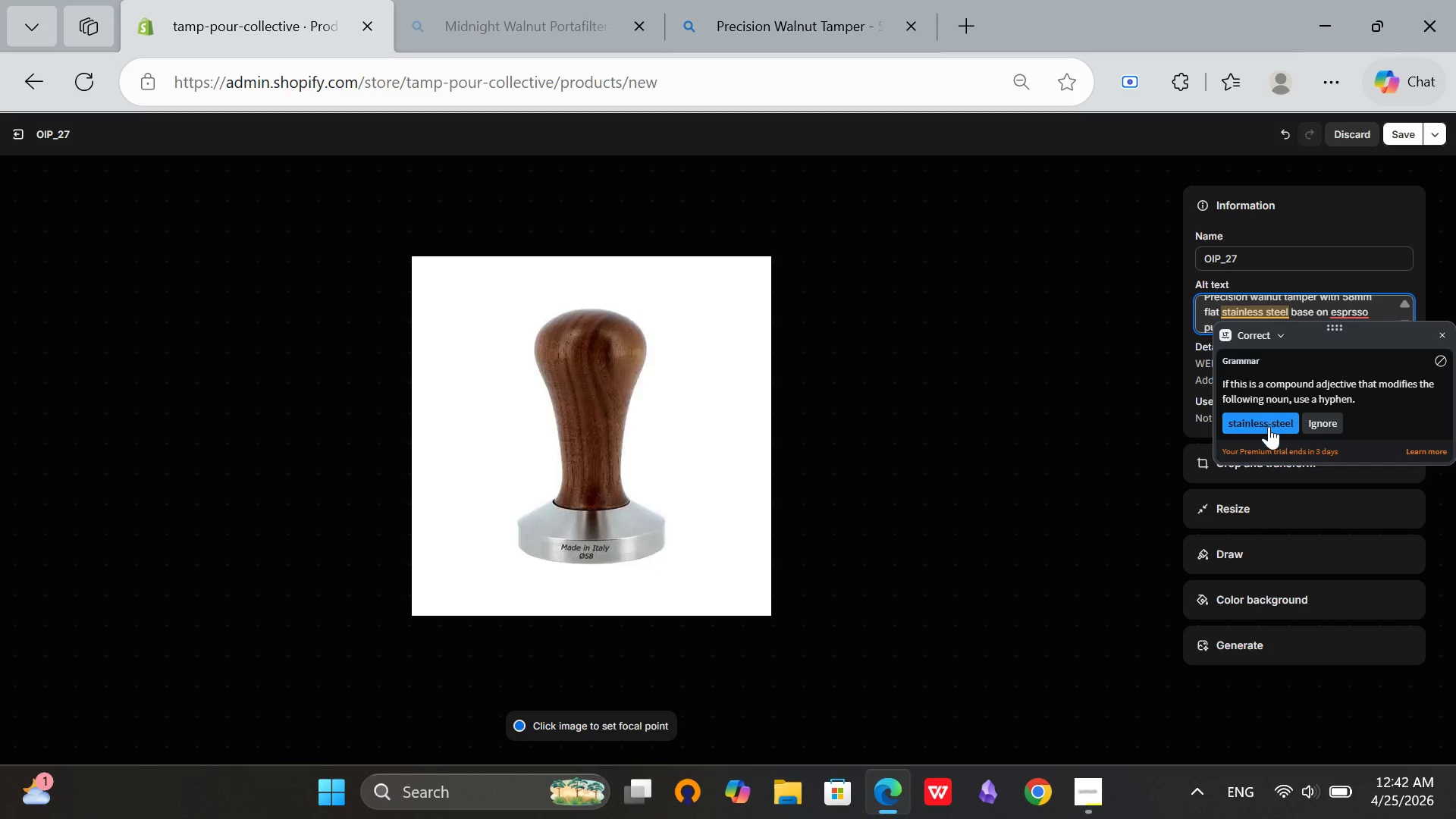 
left_click([1266, 426])
 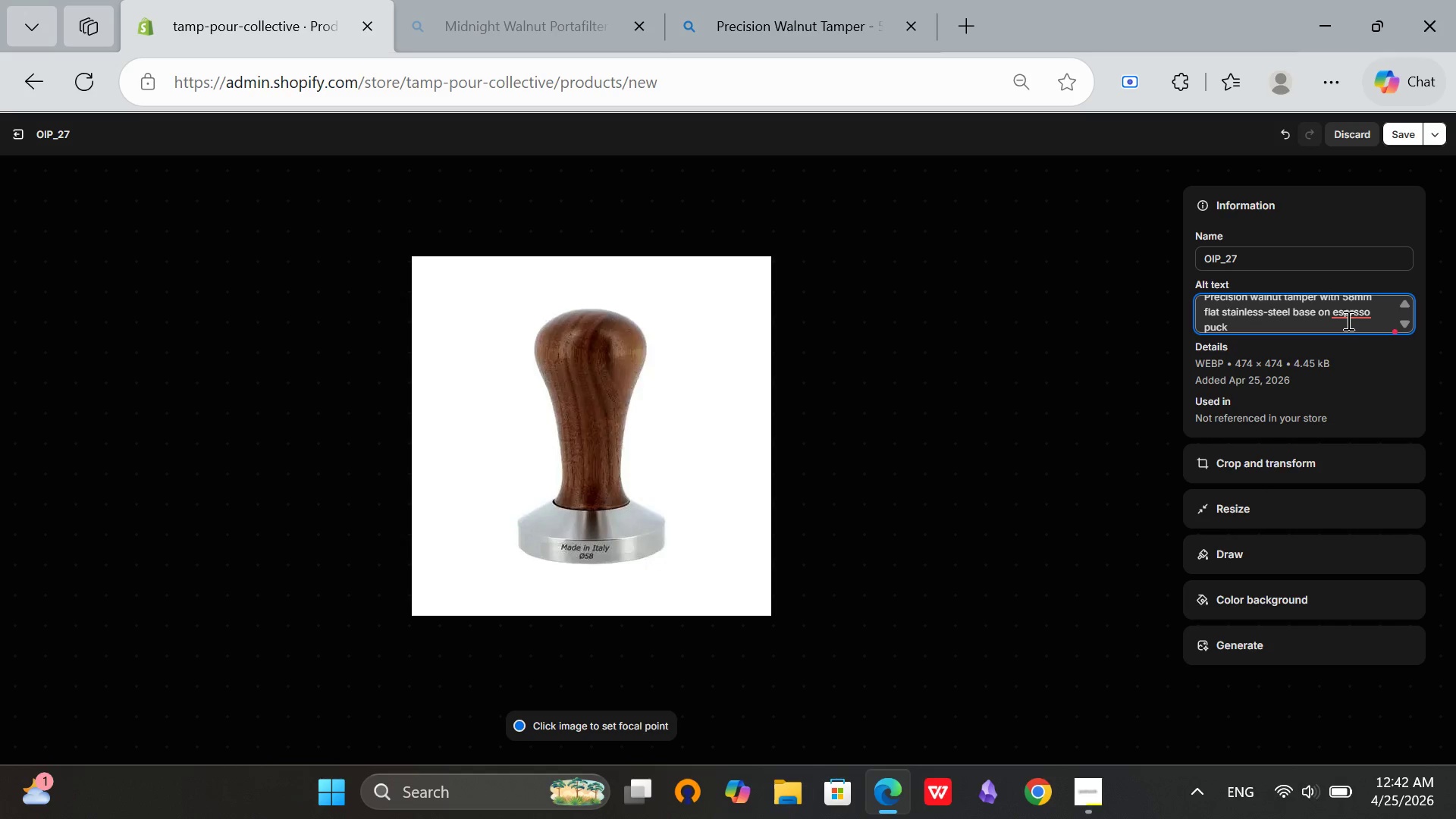 
left_click([1350, 308])
 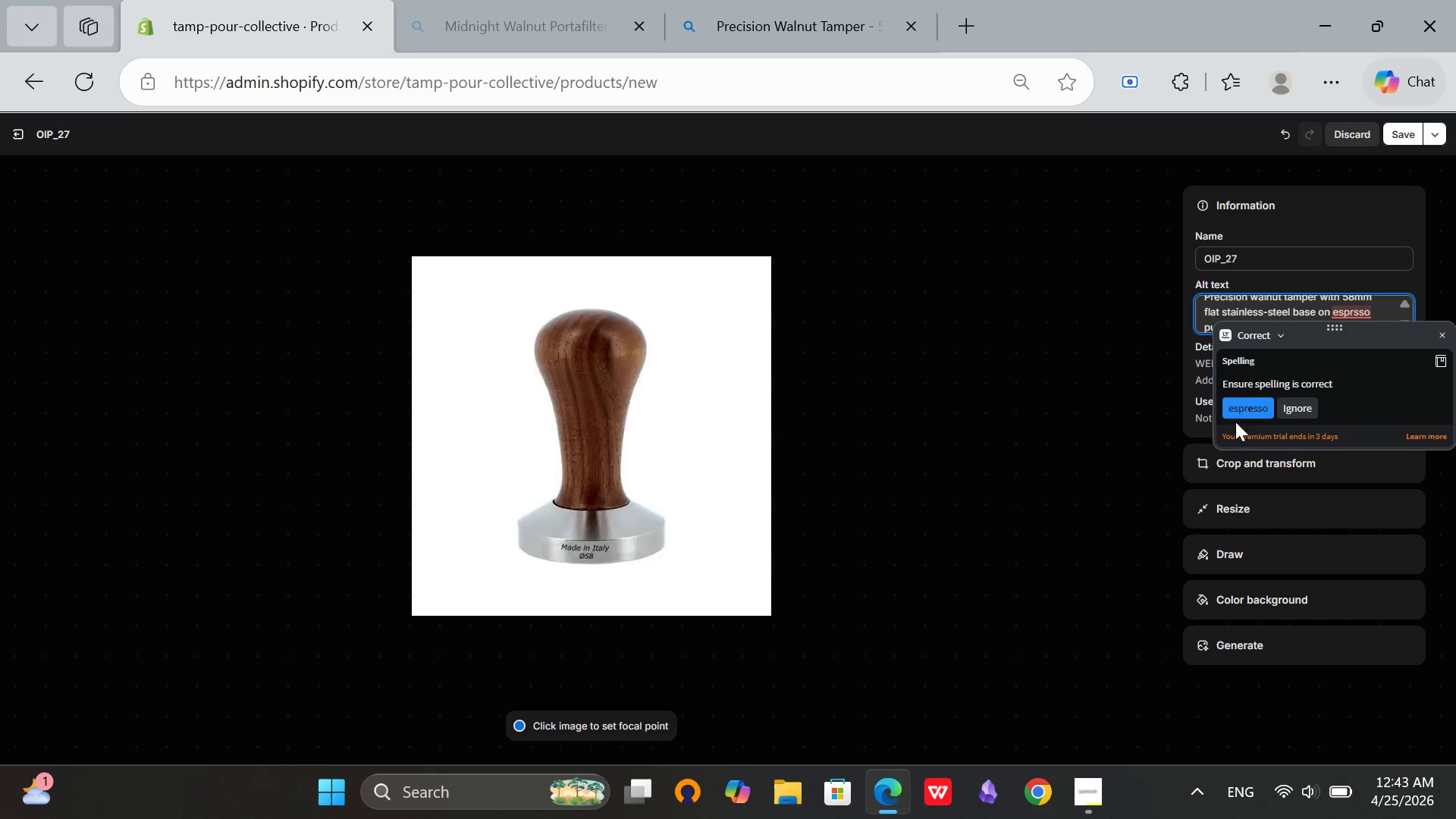 
left_click([1240, 406])
 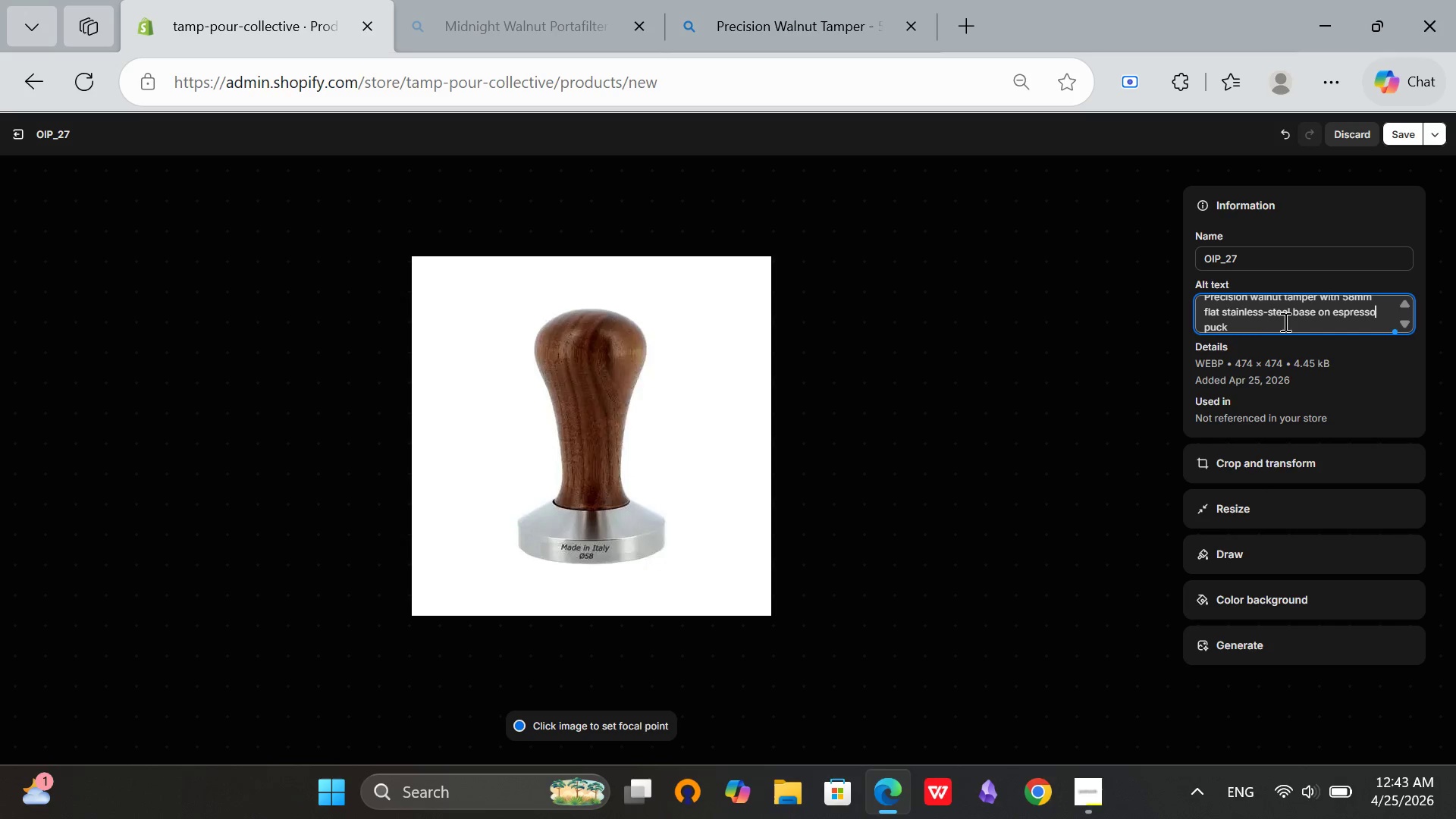 
left_click([1283, 321])
 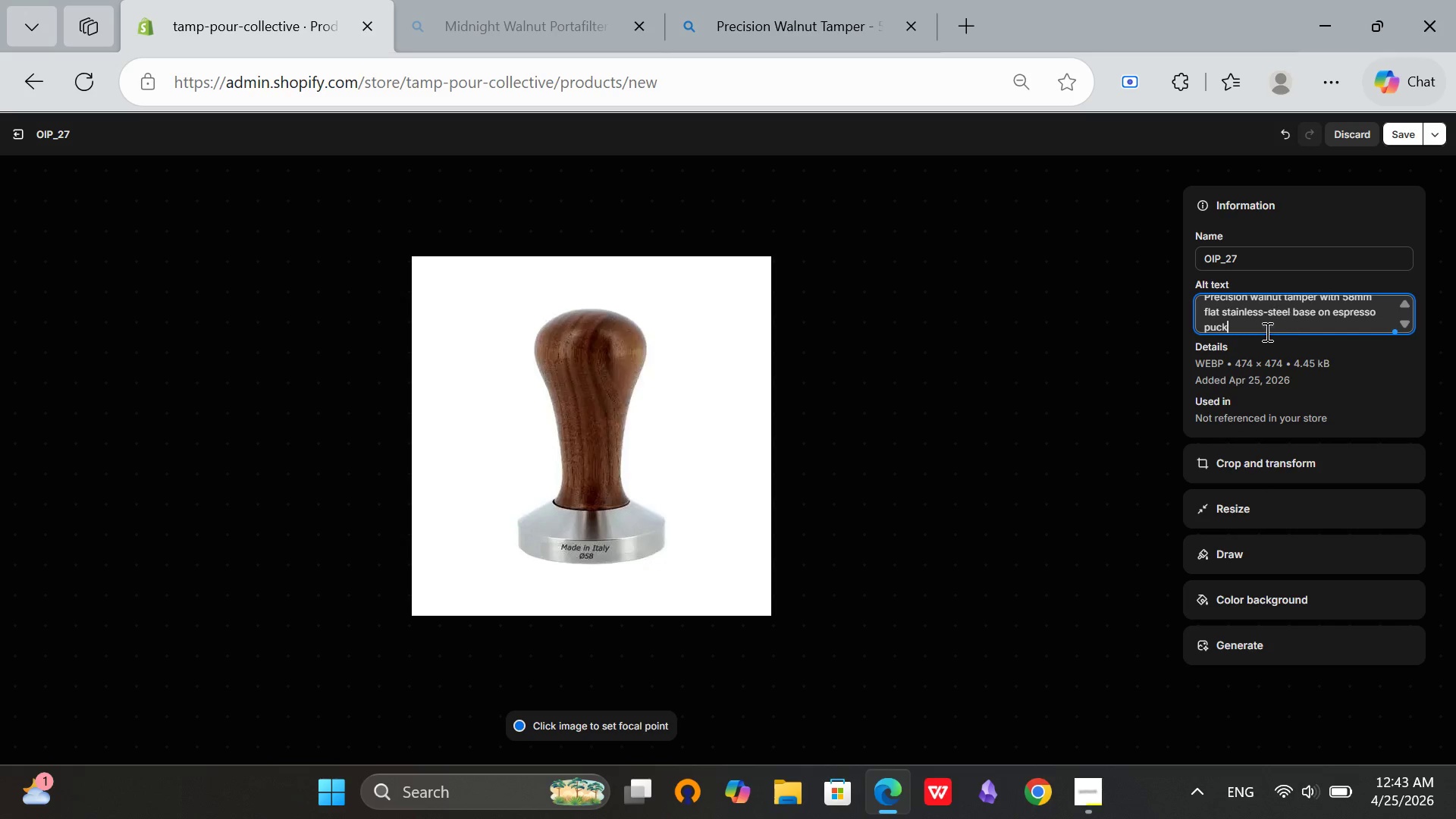 
scroll: coordinate [1261, 336], scroll_direction: up, amount: 6.0
 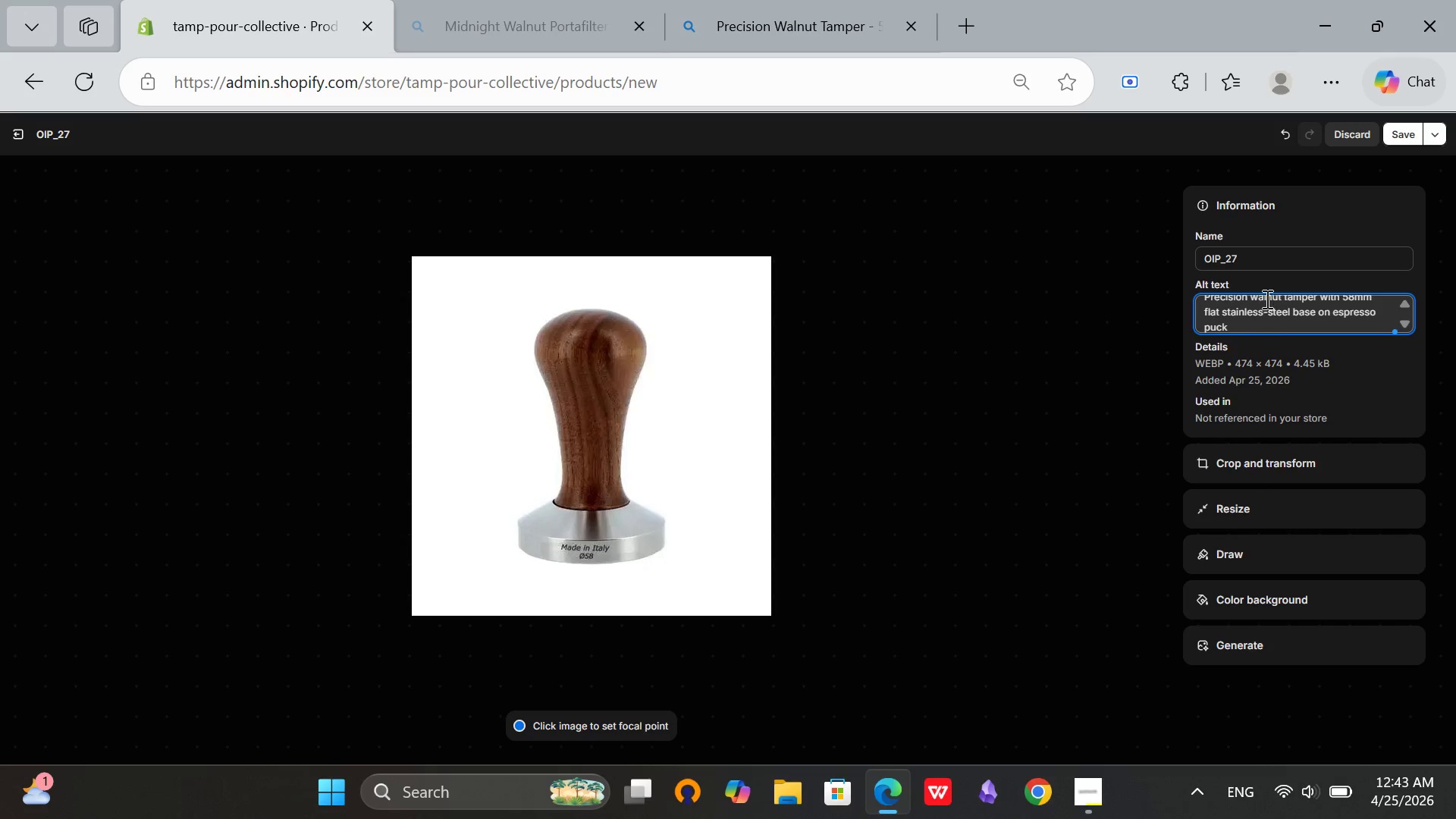 
scroll: coordinate [1265, 300], scroll_direction: none, amount: 0.0
 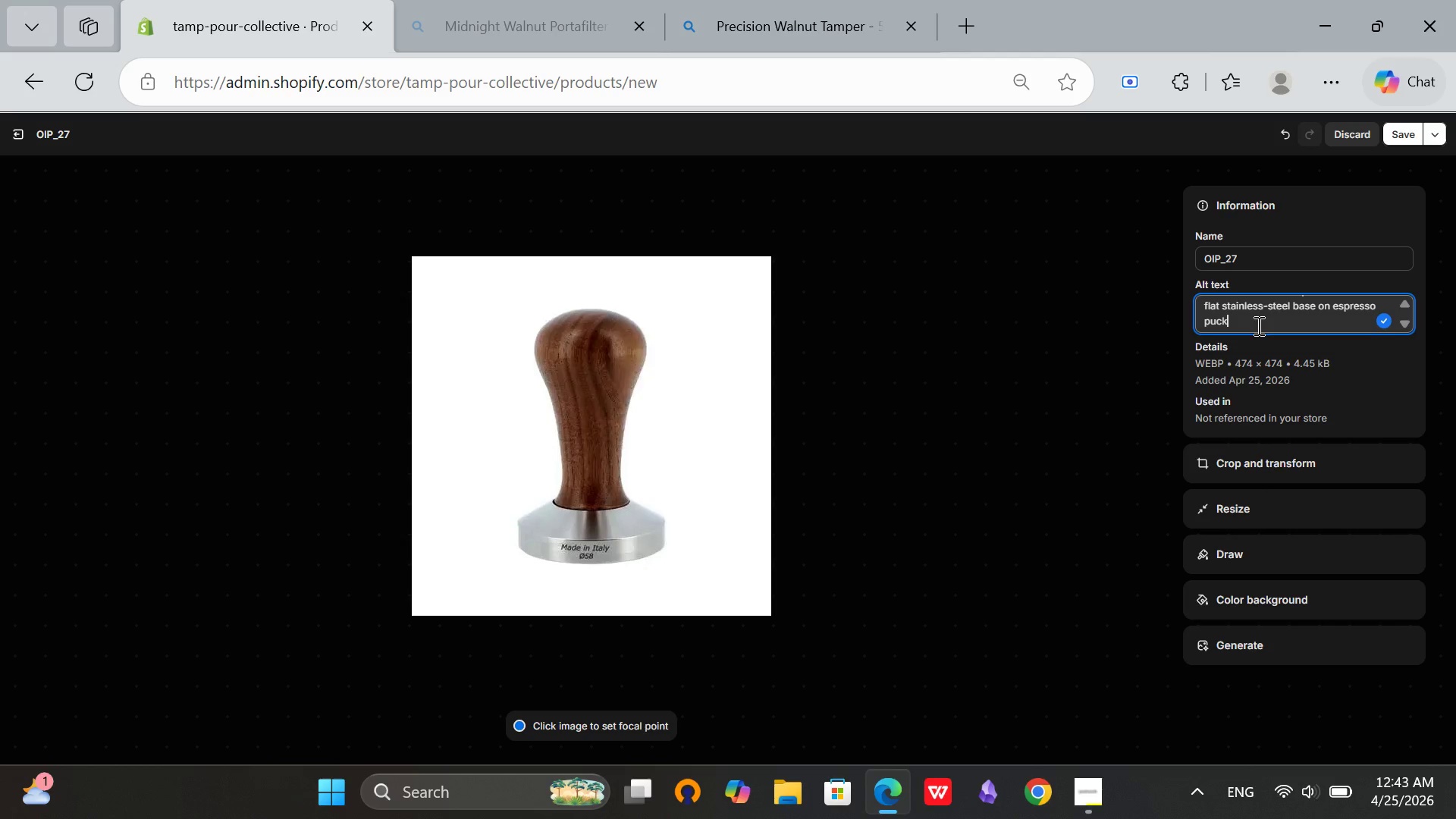 
wait(7.31)
 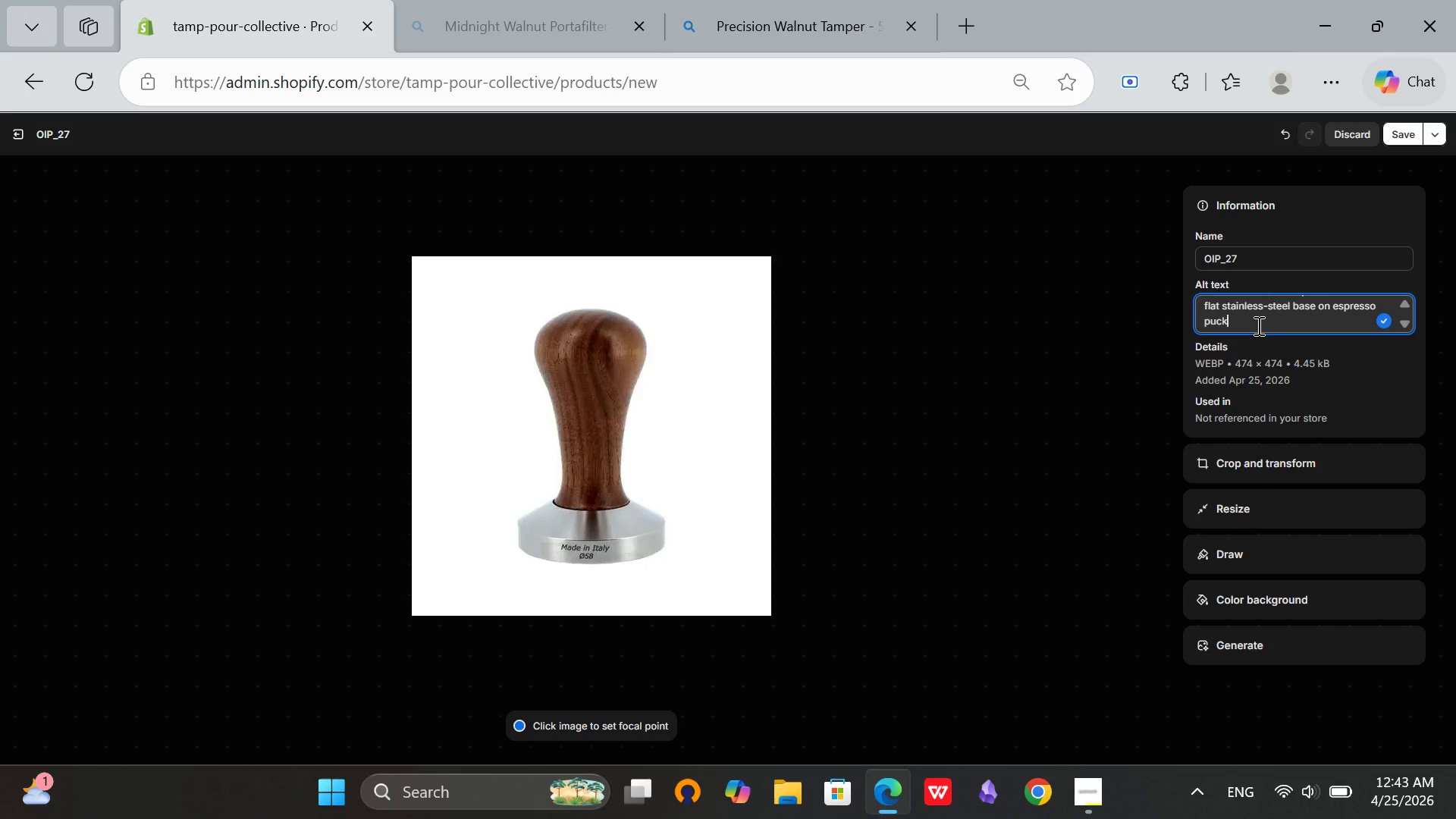 
left_click([1404, 128])
 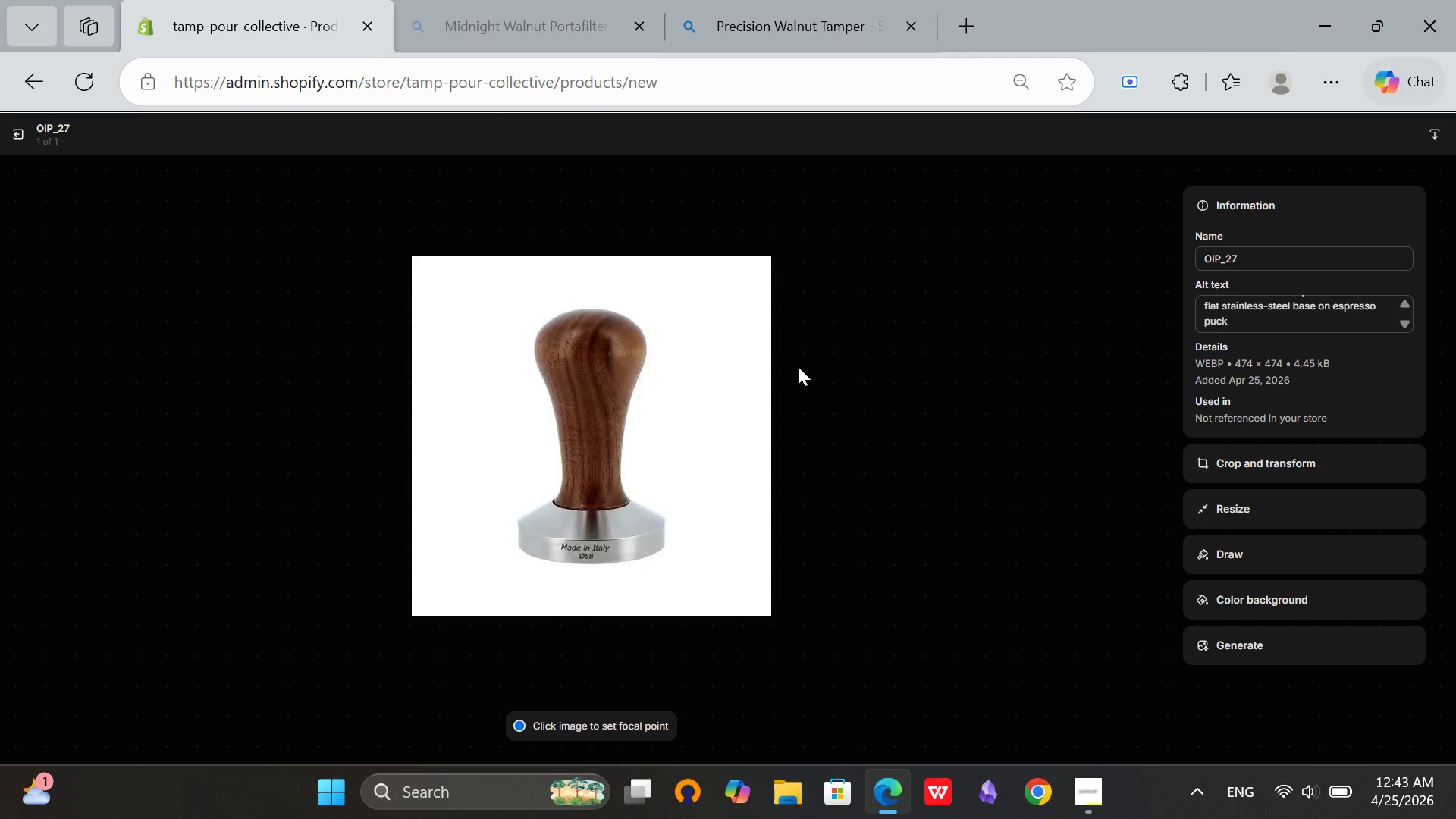 
left_click([17, 145])
 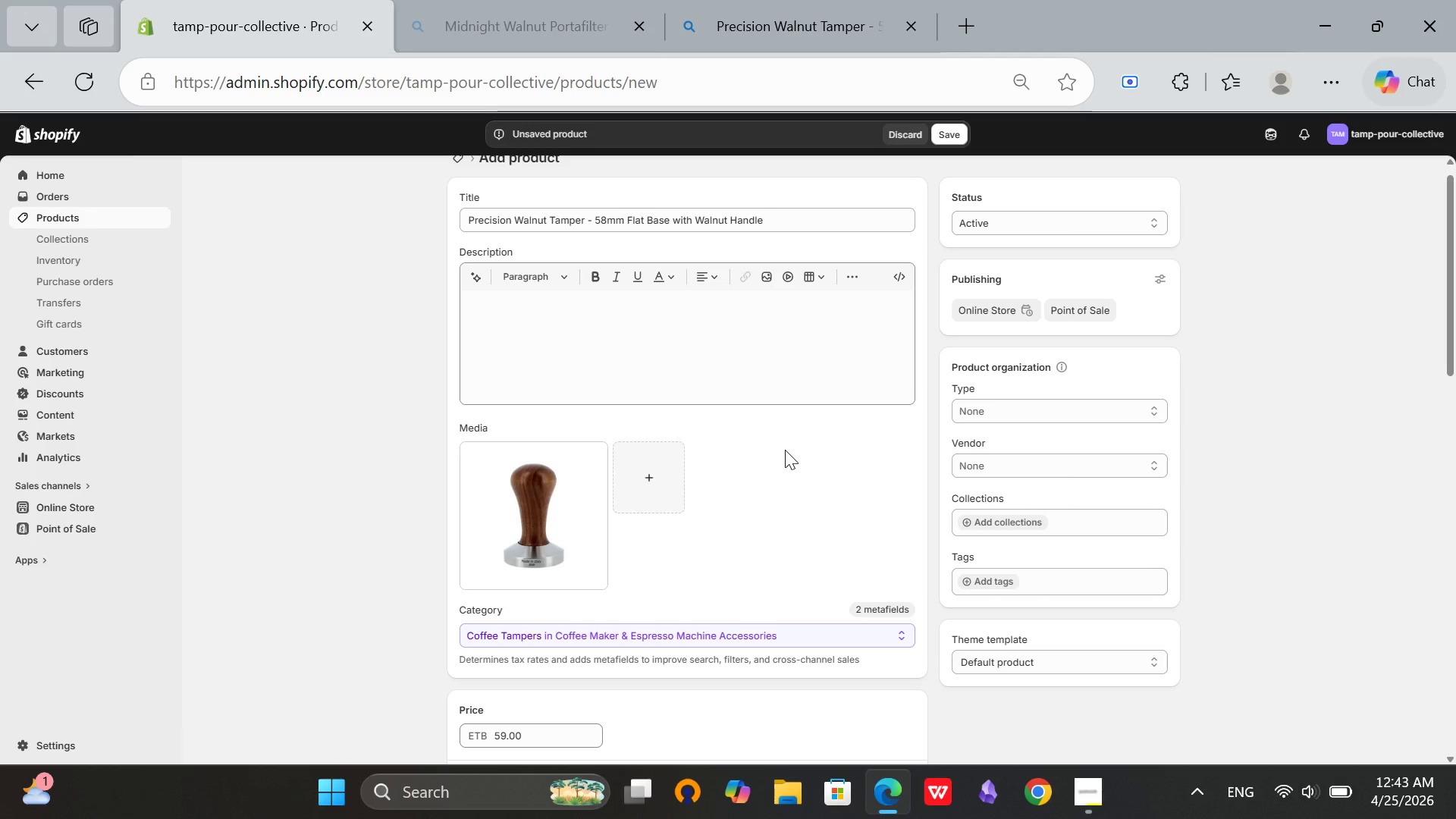 
scroll: coordinate [927, 453], scroll_direction: down, amount: 6.0
 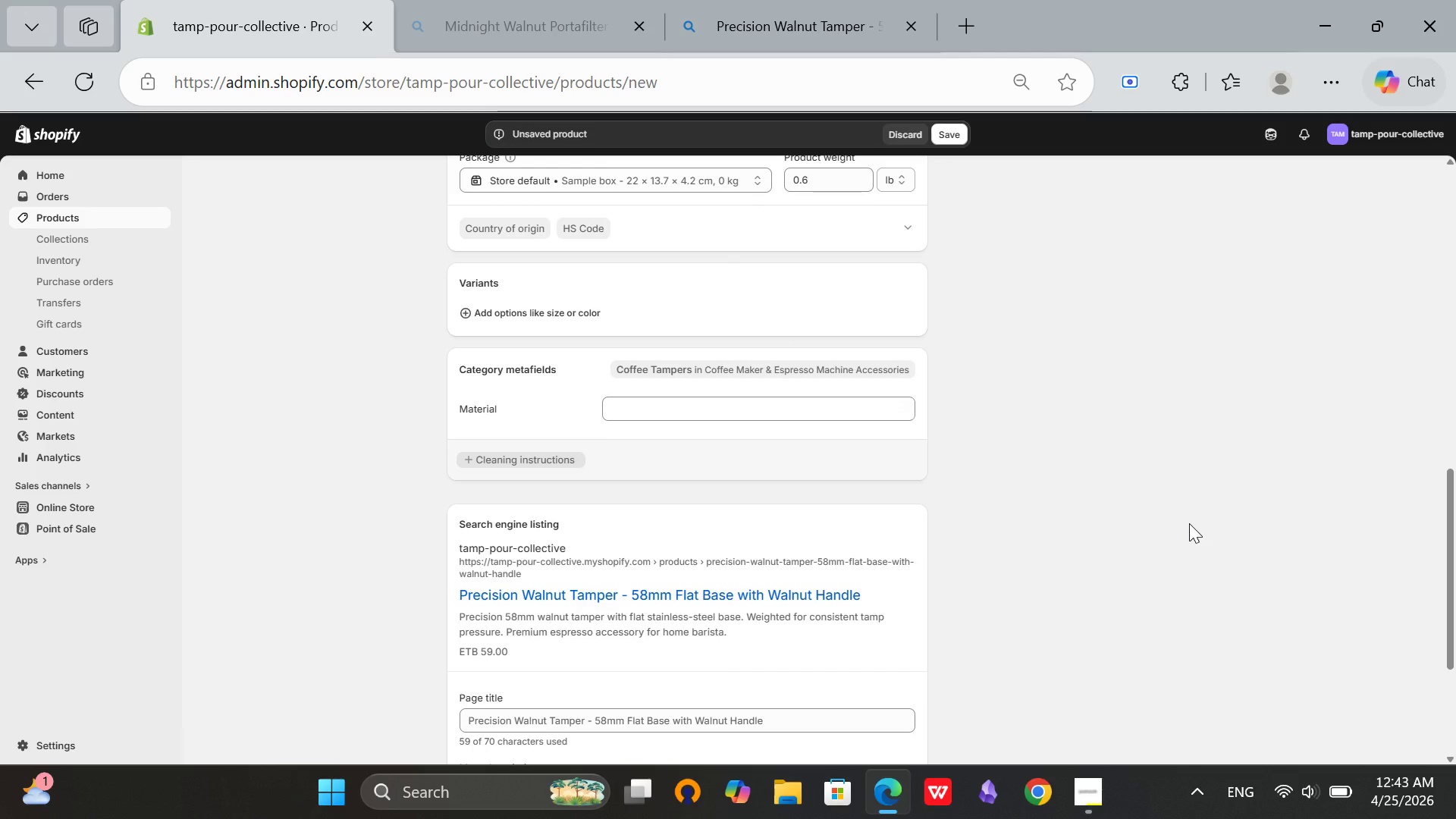 
wait(14.69)
 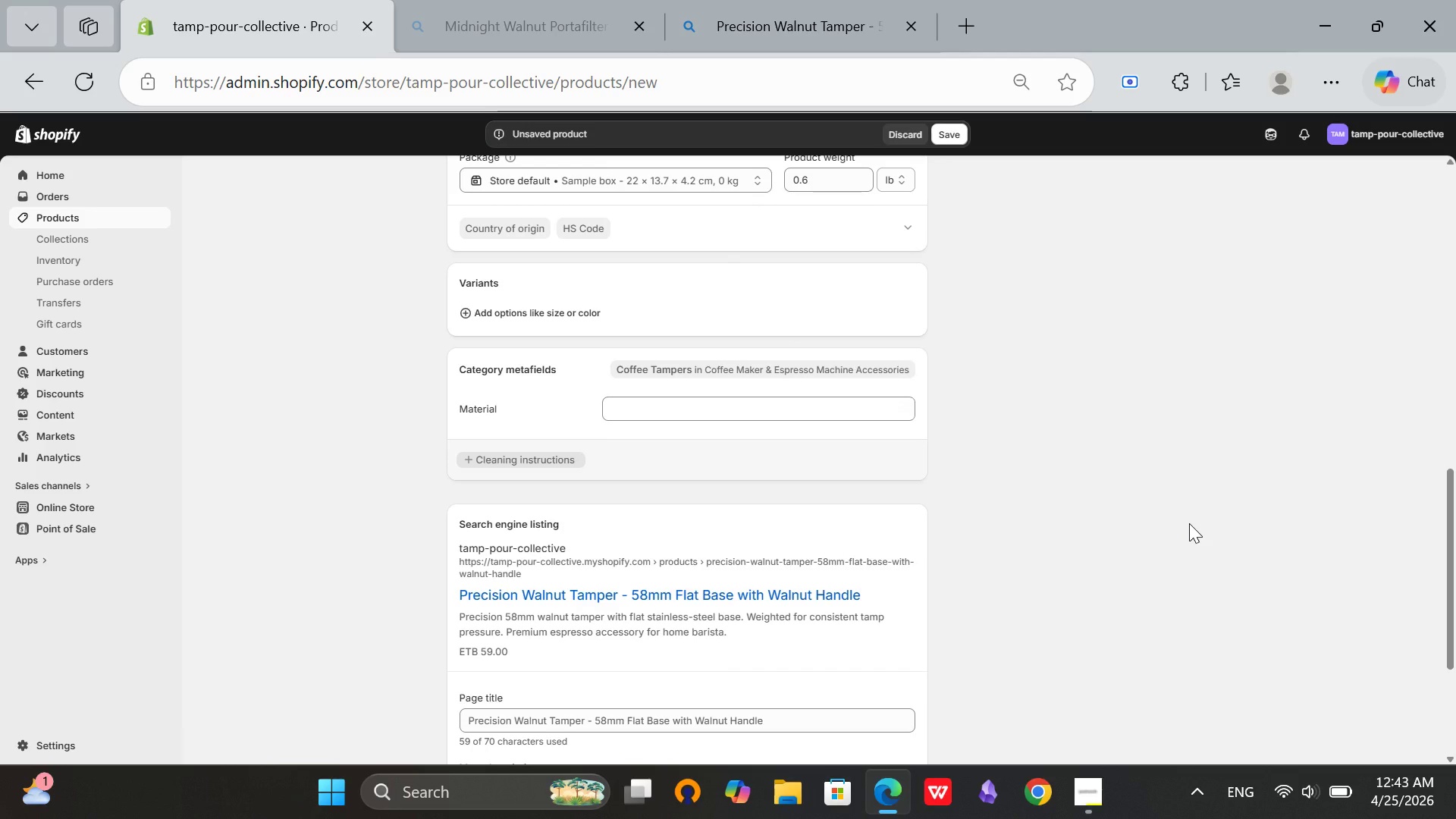 
scroll: coordinate [692, 320], scroll_direction: up, amount: 9.0
 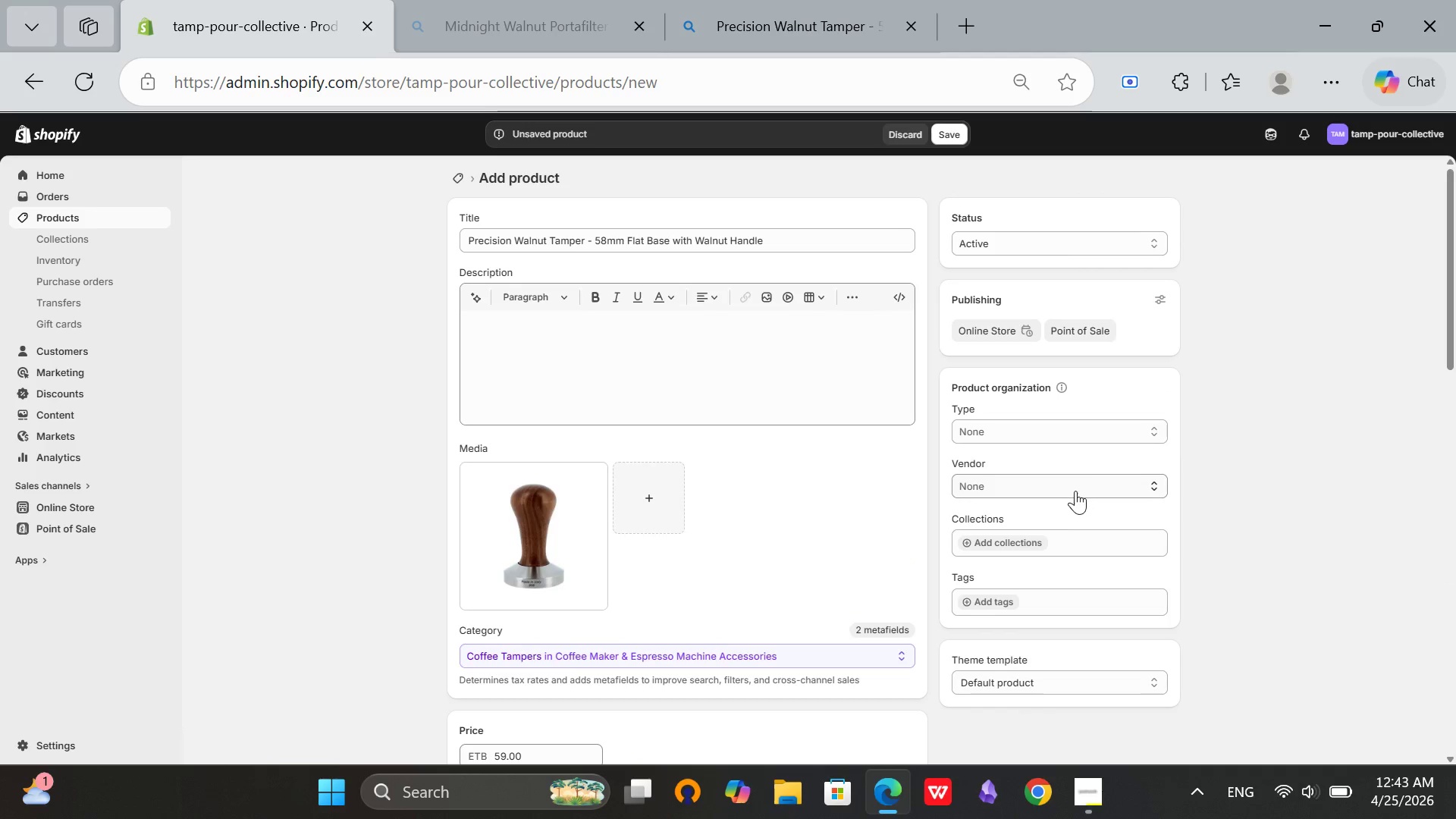 
left_click([1062, 437])
 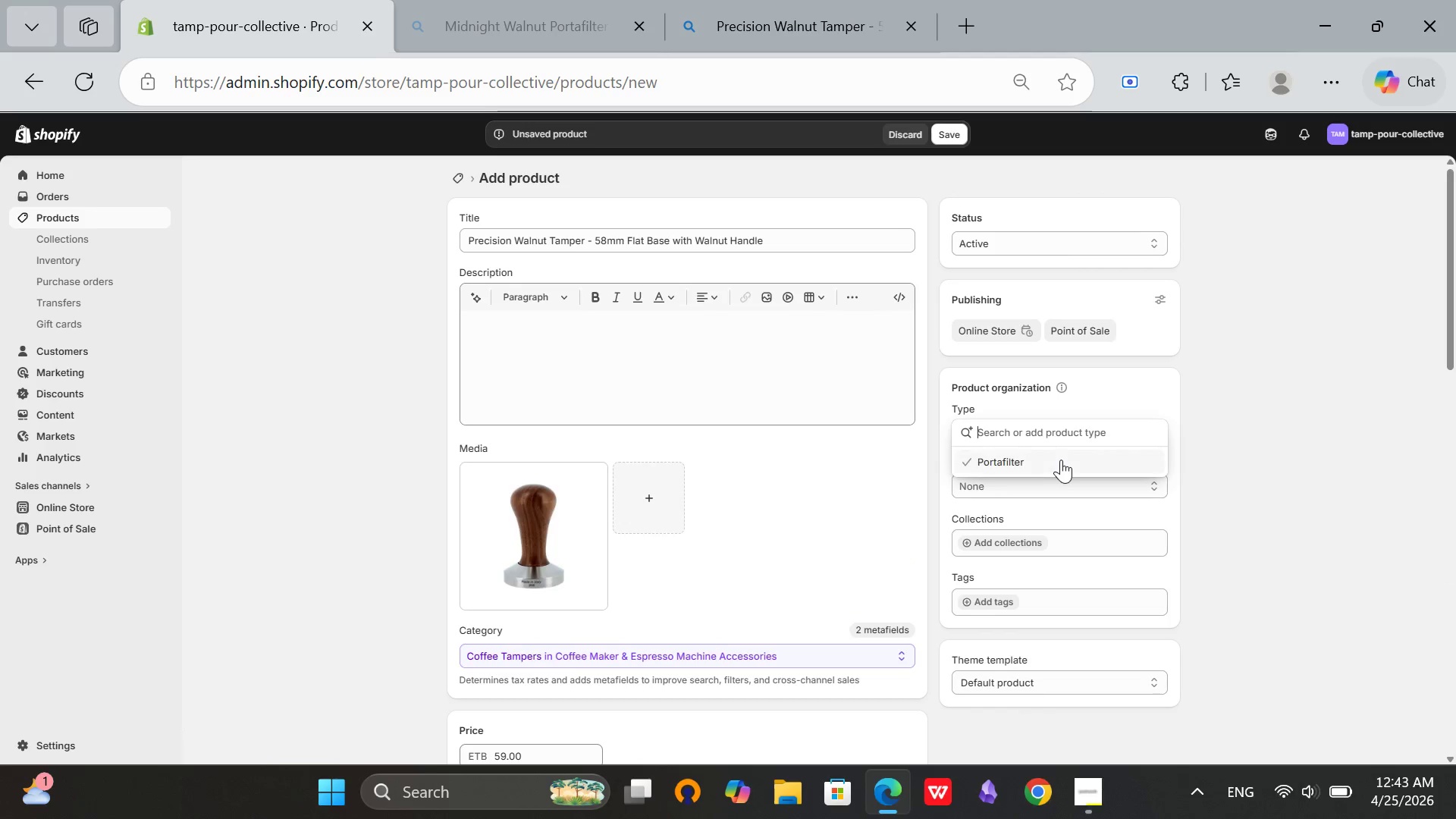 
left_click([1061, 460])
 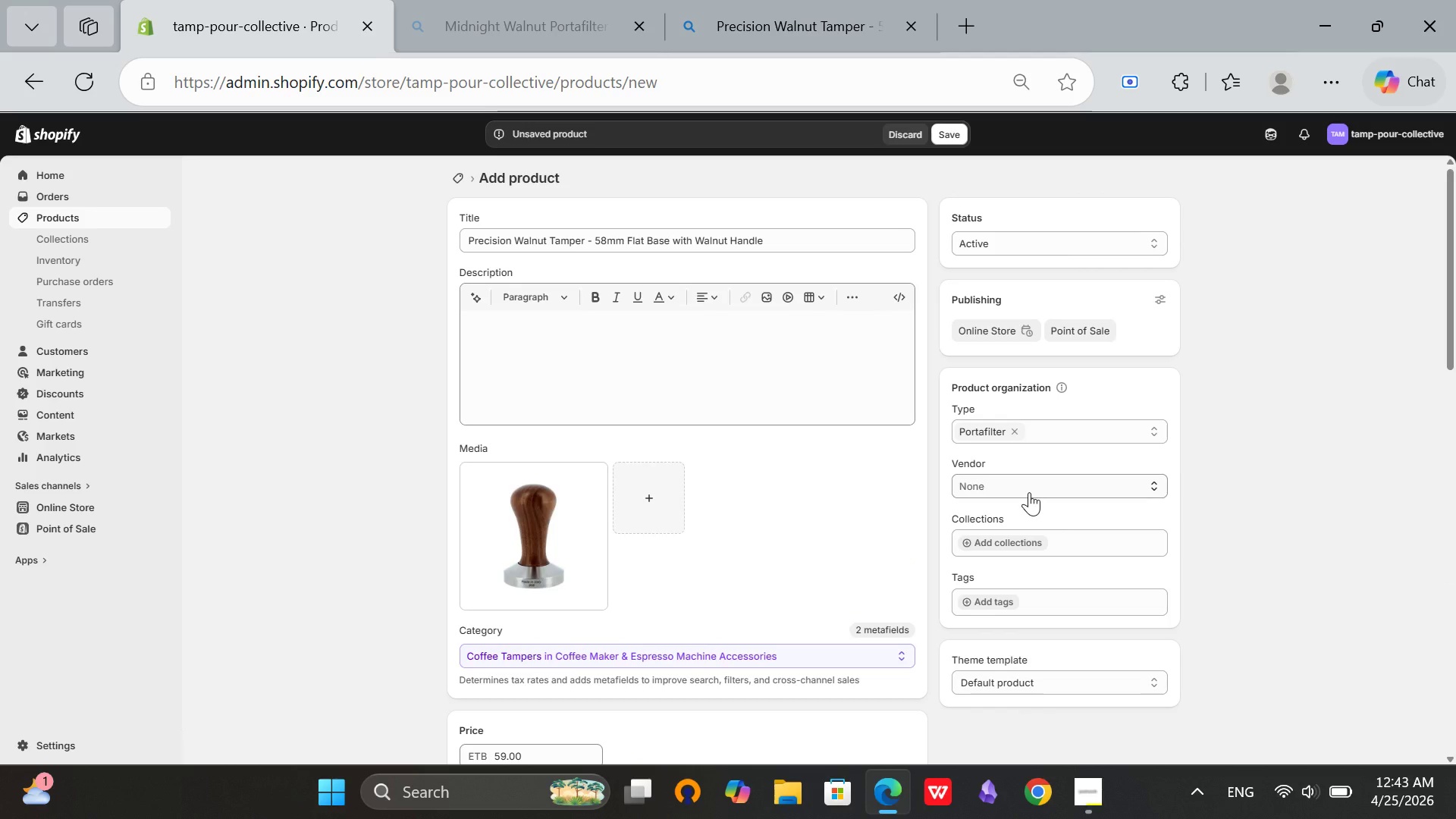 
wait(17.91)
 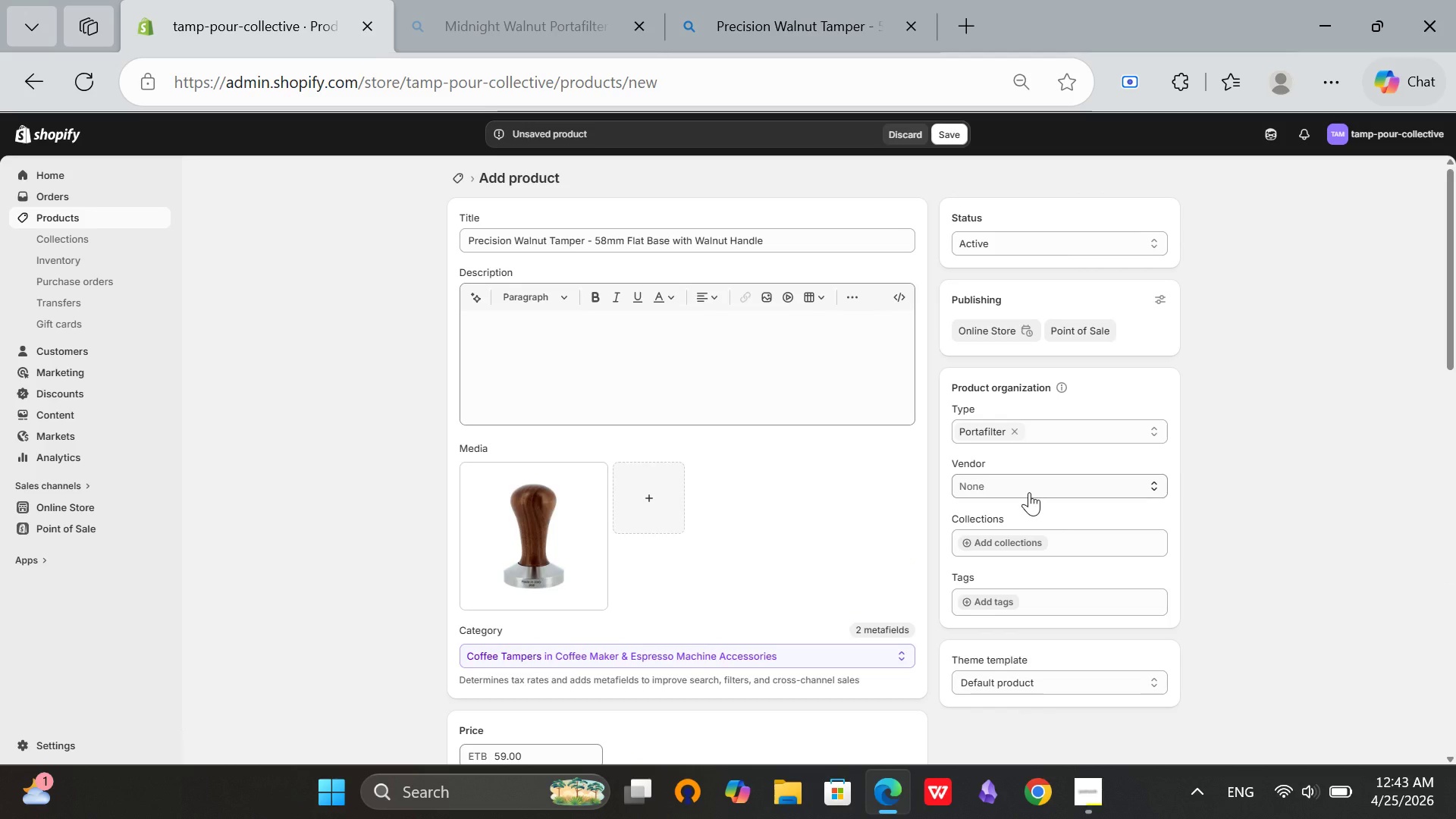 
scroll: coordinate [1243, 402], scroll_direction: down, amount: 5.0
 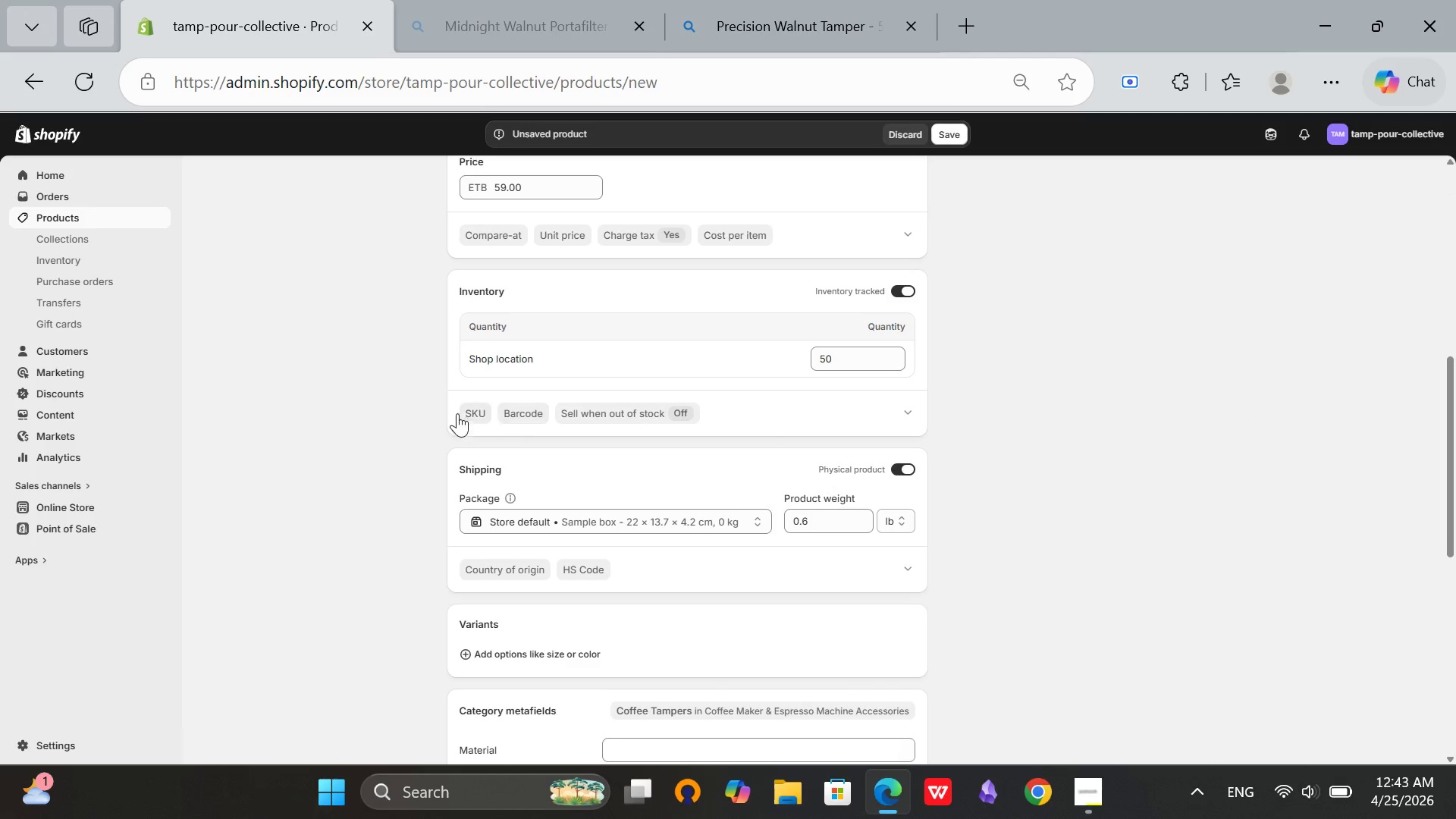 
left_click([465, 416])
 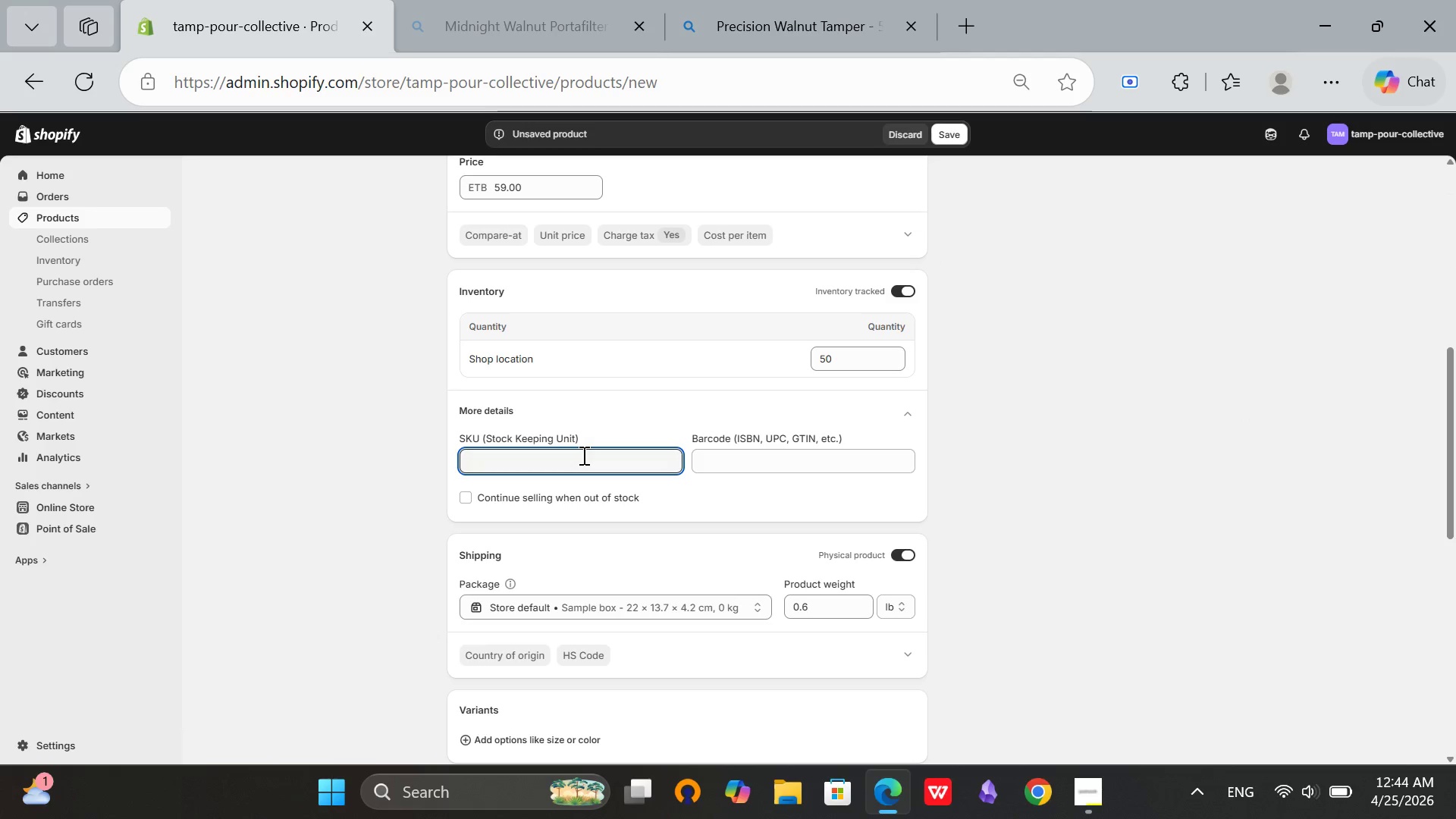 
type(TPC-TP-58-WL)
 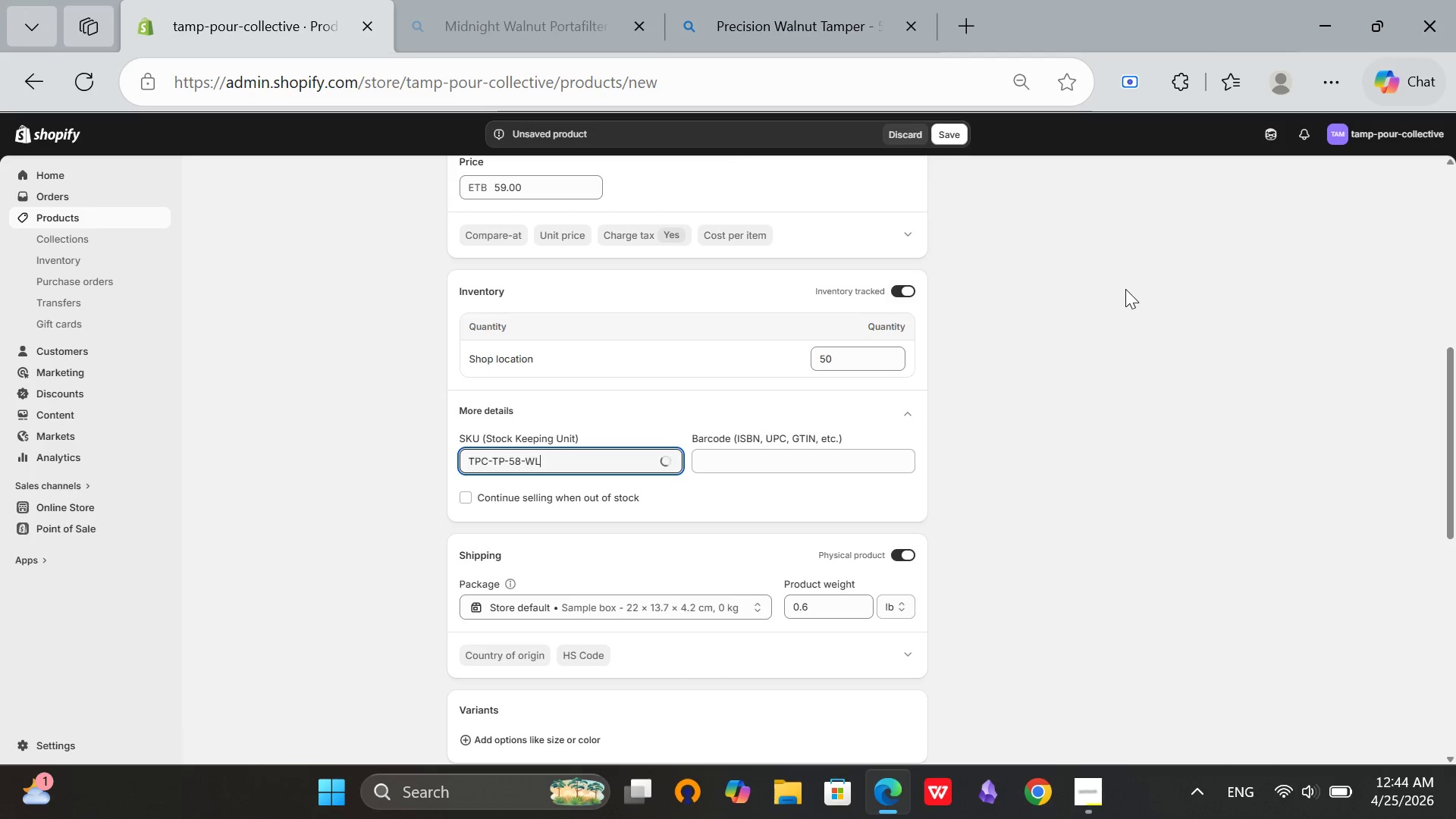 
left_click([1055, 482])
 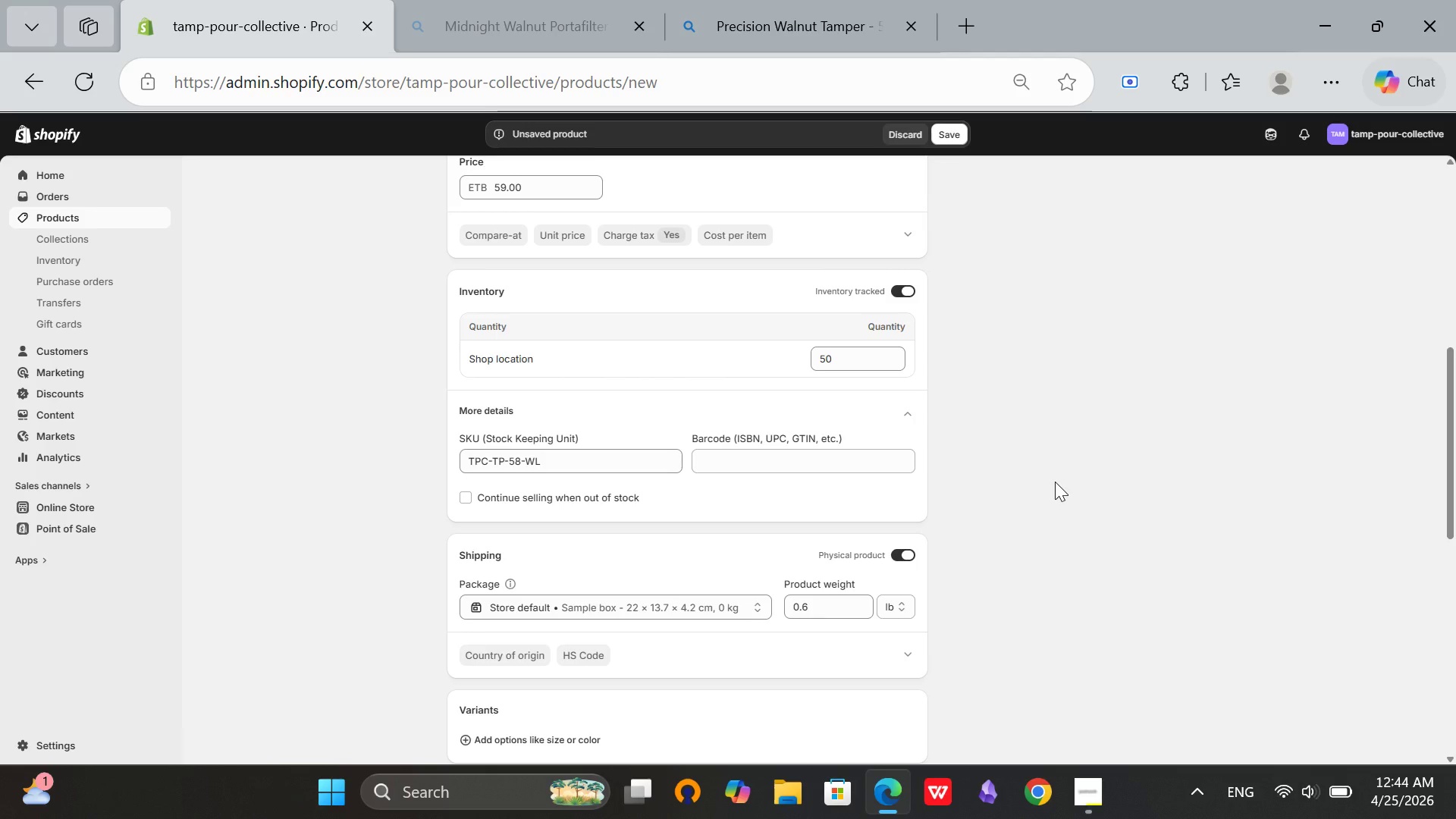 
scroll: coordinate [830, 521], scroll_direction: down, amount: 10.0
 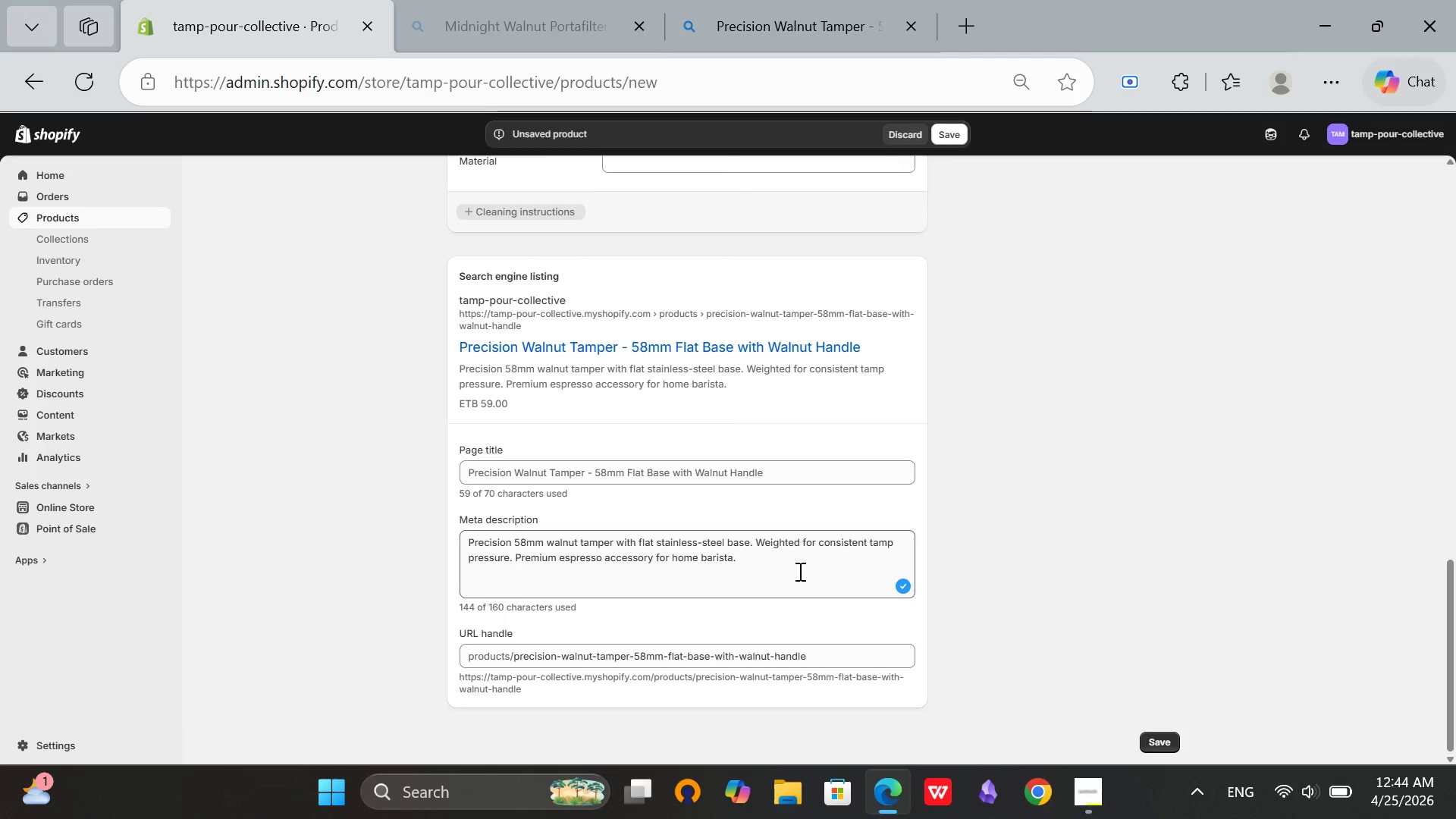 
left_click([791, 567])
 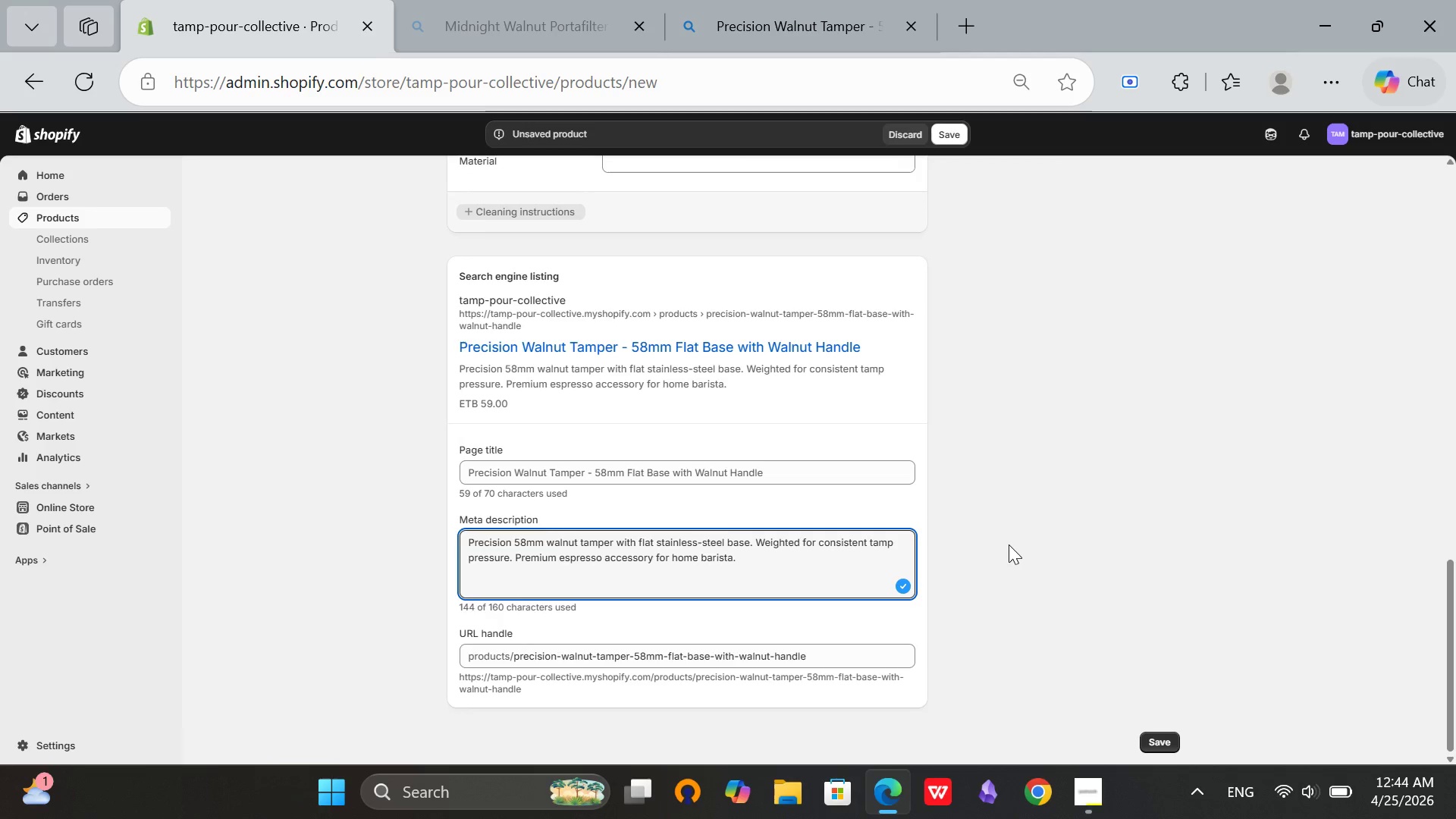 
scroll: coordinate [1278, 608], scroll_direction: up, amount: 12.0
 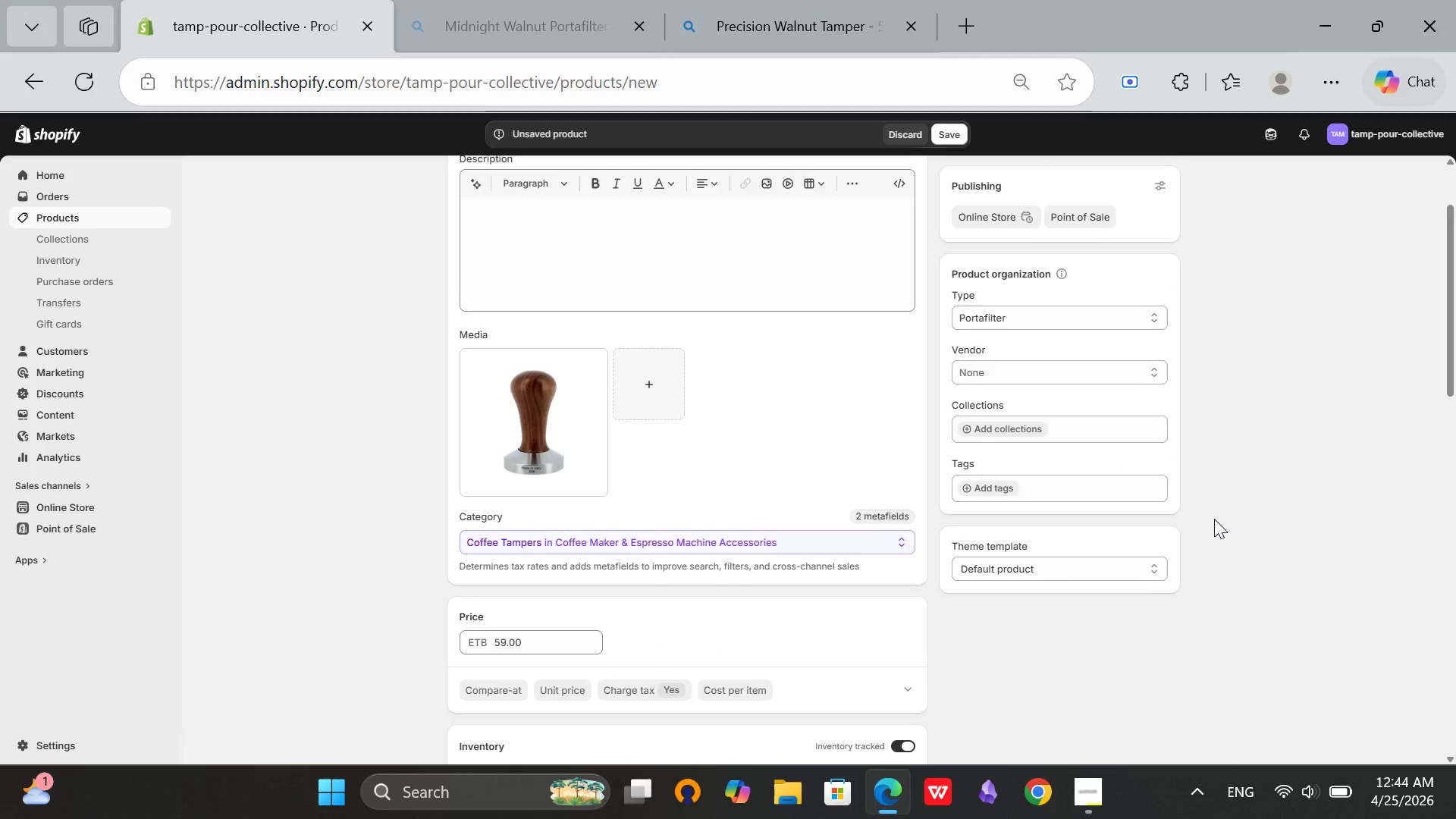 
scroll: coordinate [1414, 557], scroll_direction: up, amount: 2.0
 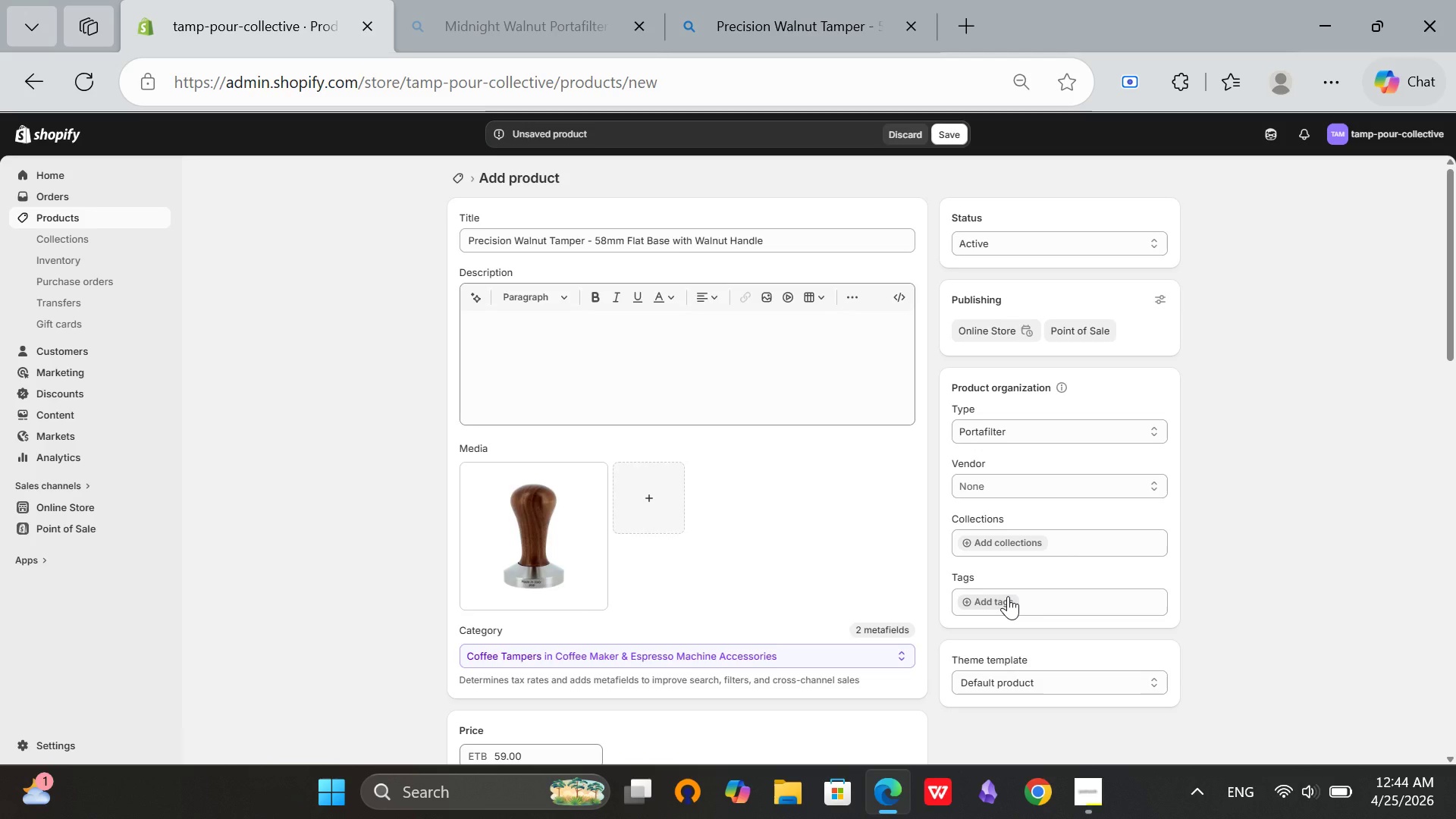 
wait(23.49)
 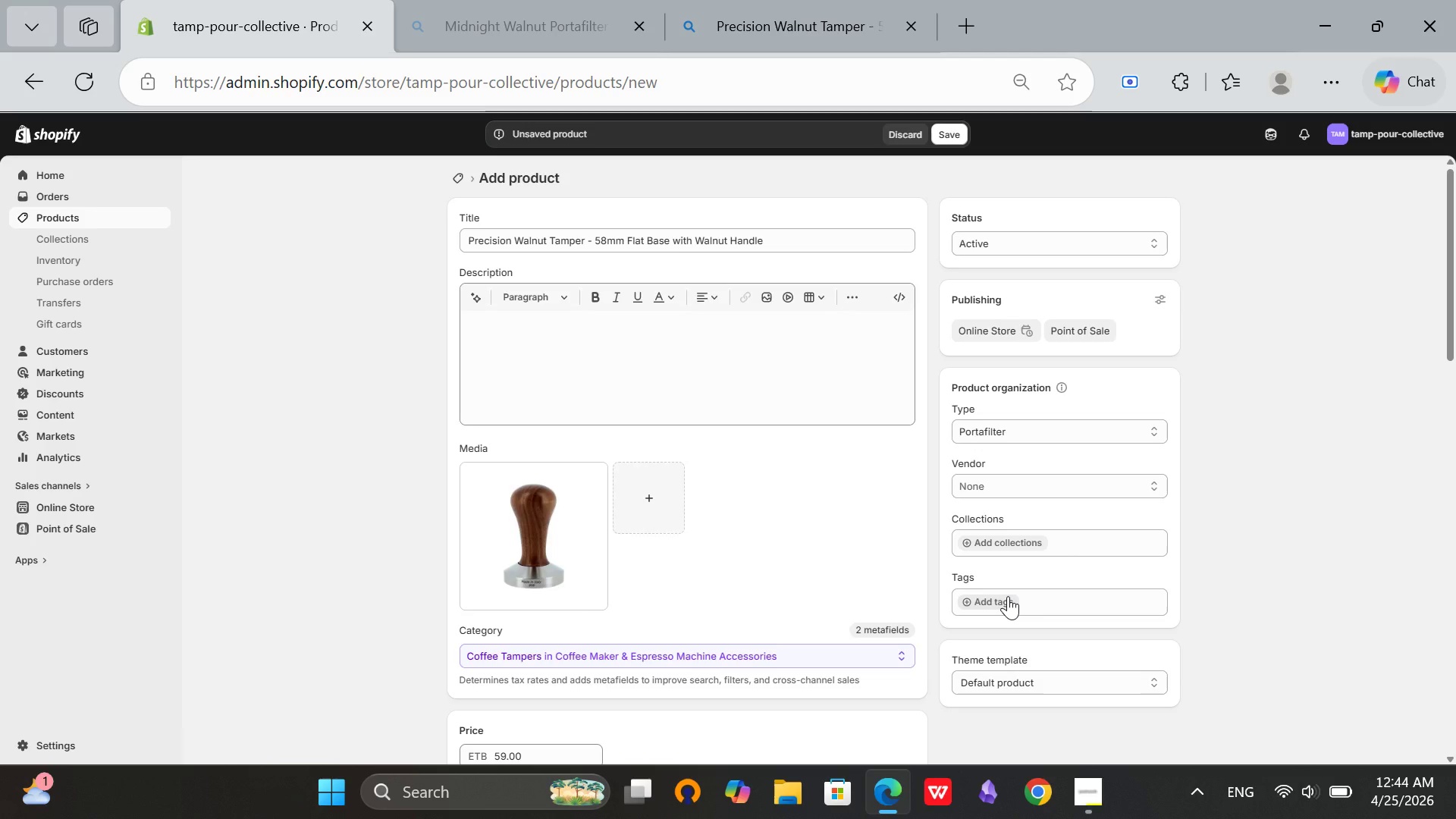 
double_click([998, 594])
 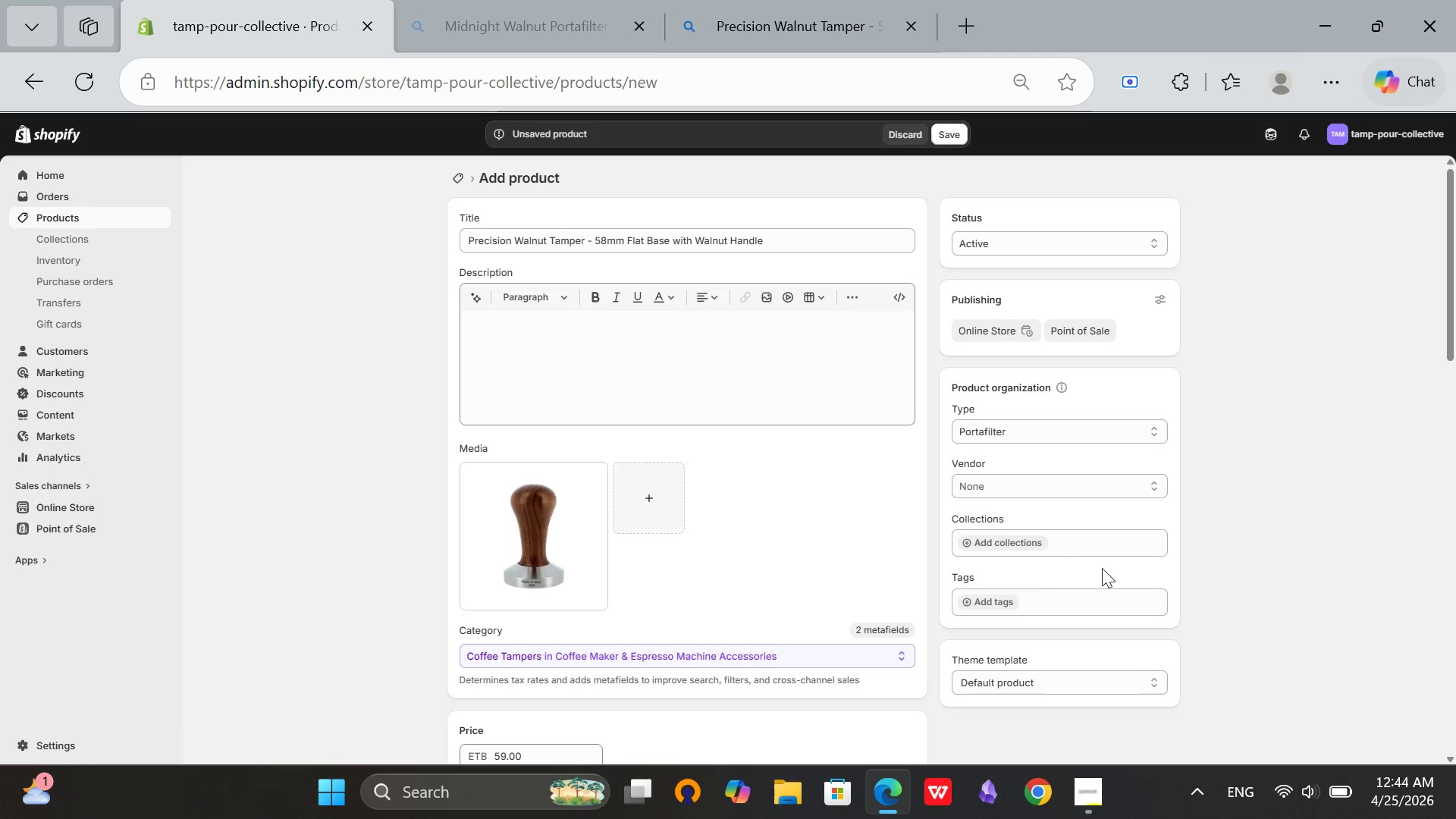 
scroll: coordinate [1034, 569], scroll_direction: down, amount: 2.0
 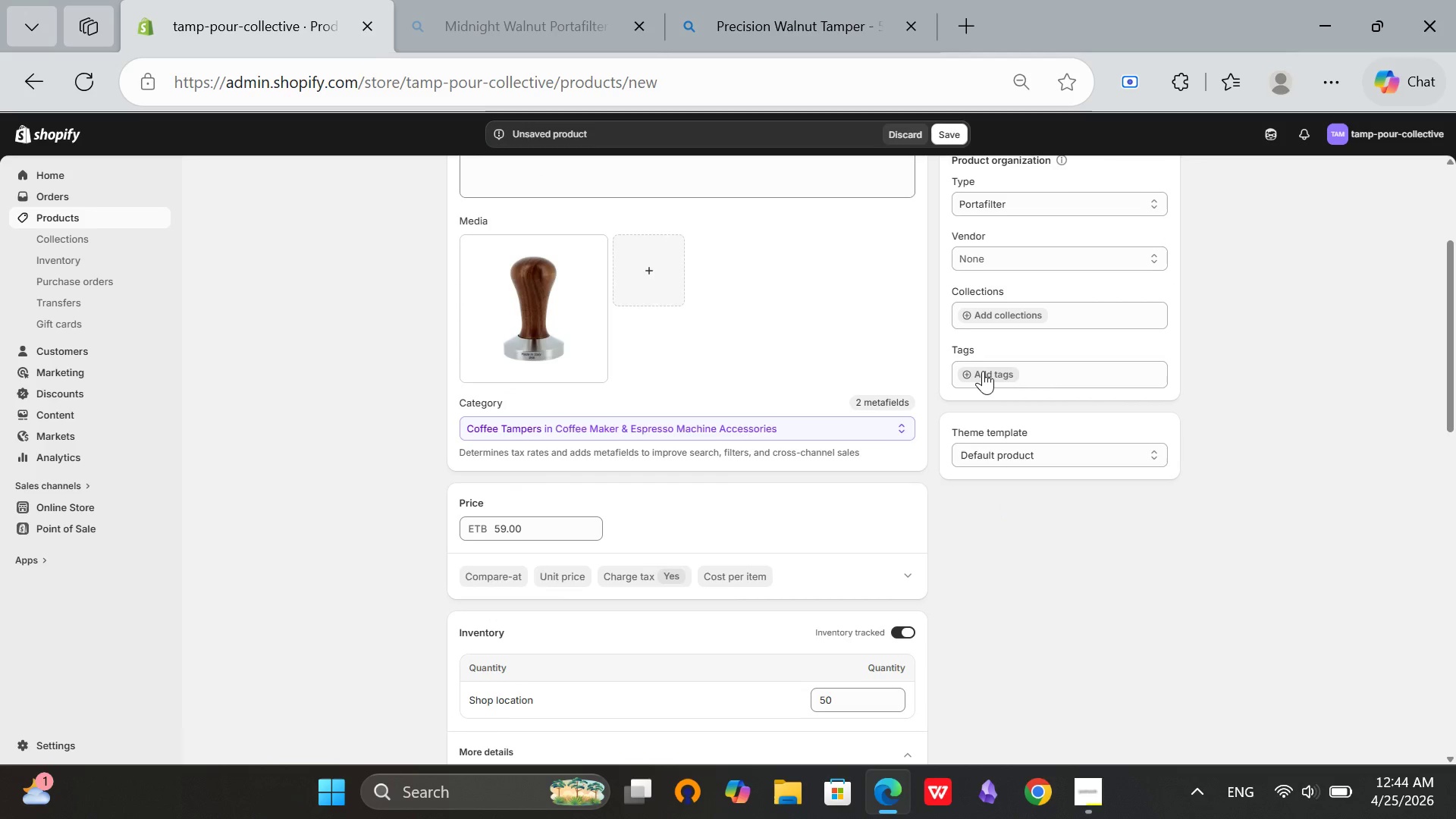 
left_click([984, 372])
 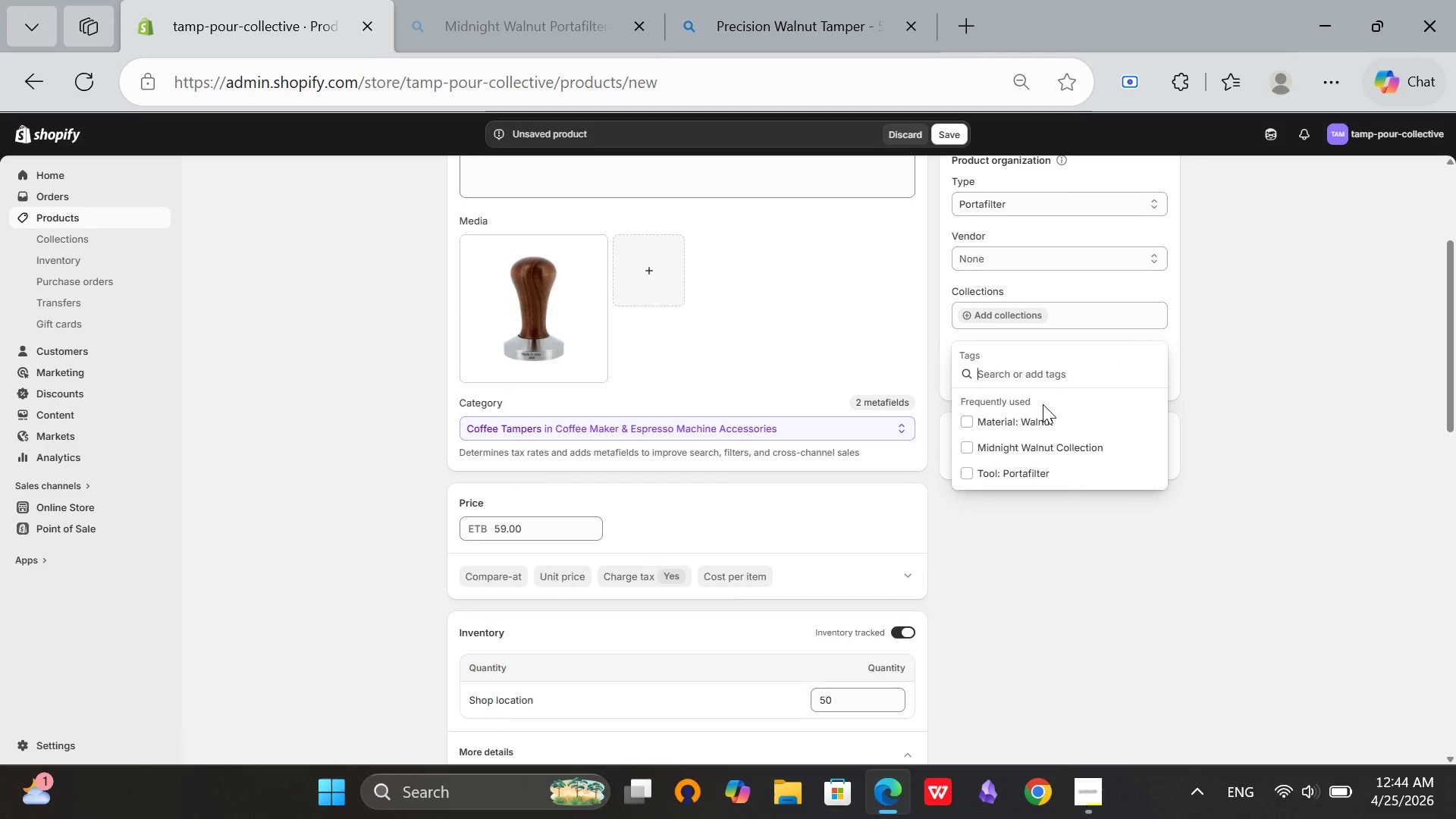 
left_click([1050, 418])
 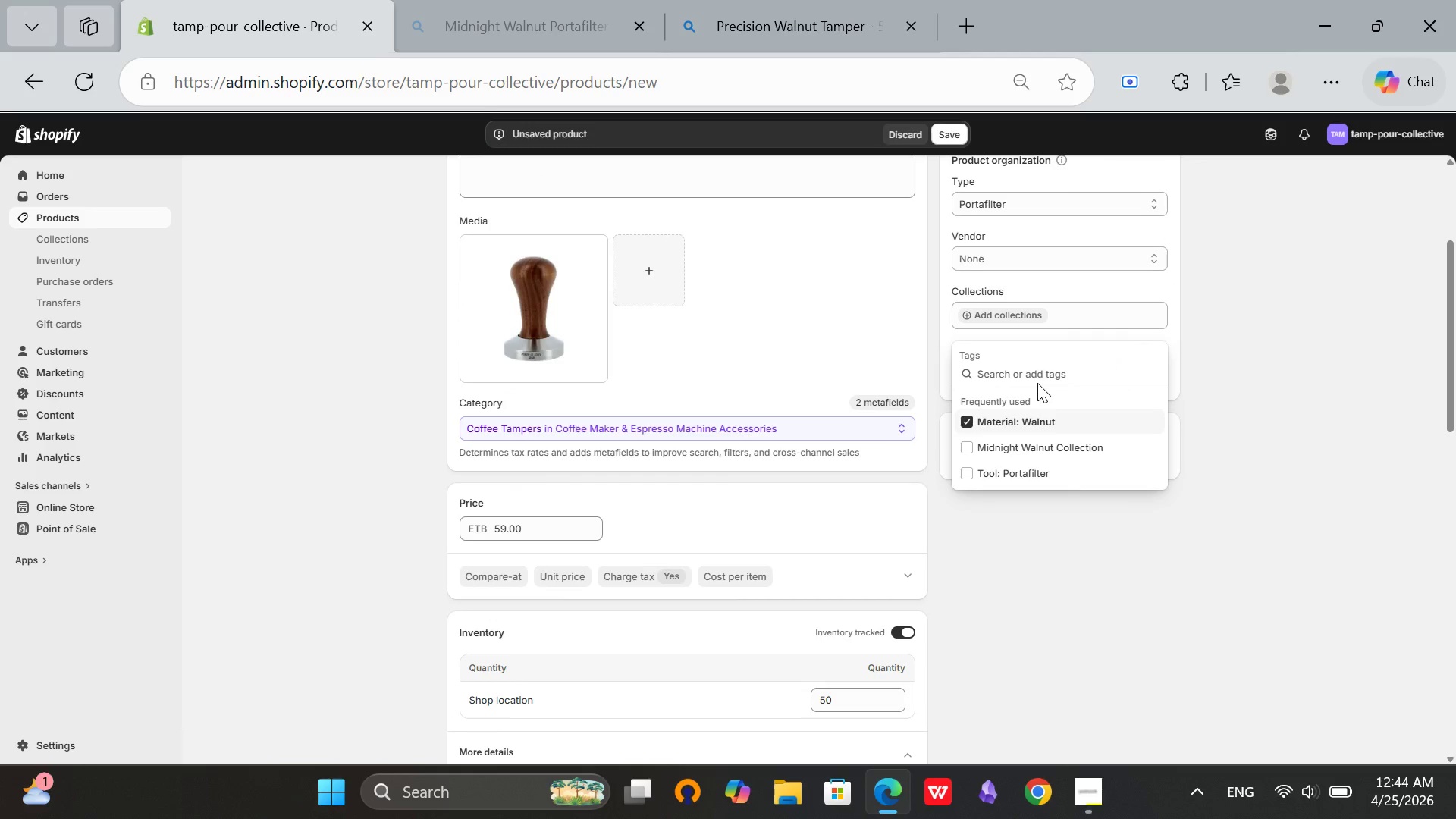 
left_click([1260, 396])
 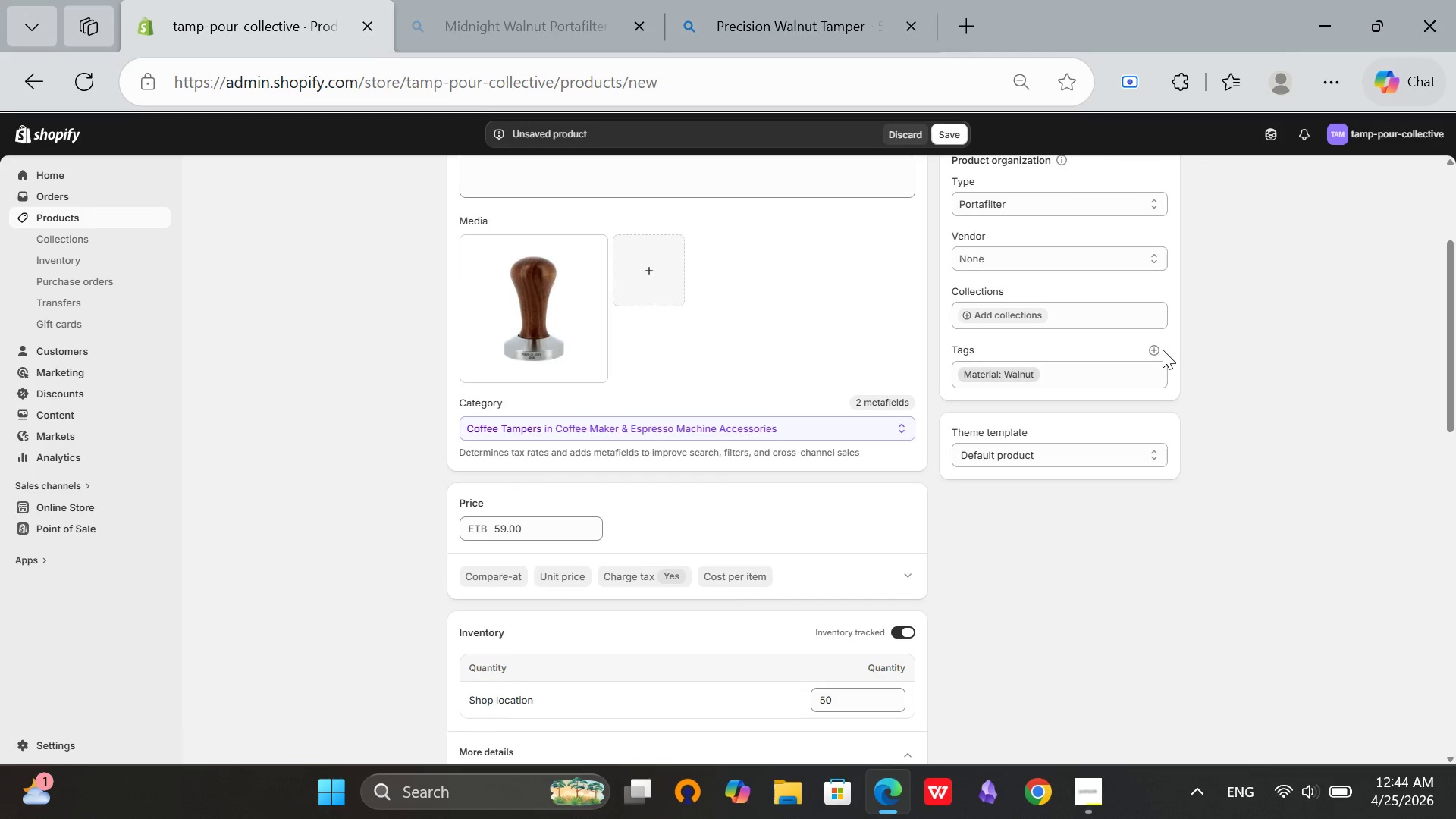 
left_click([1152, 350])
 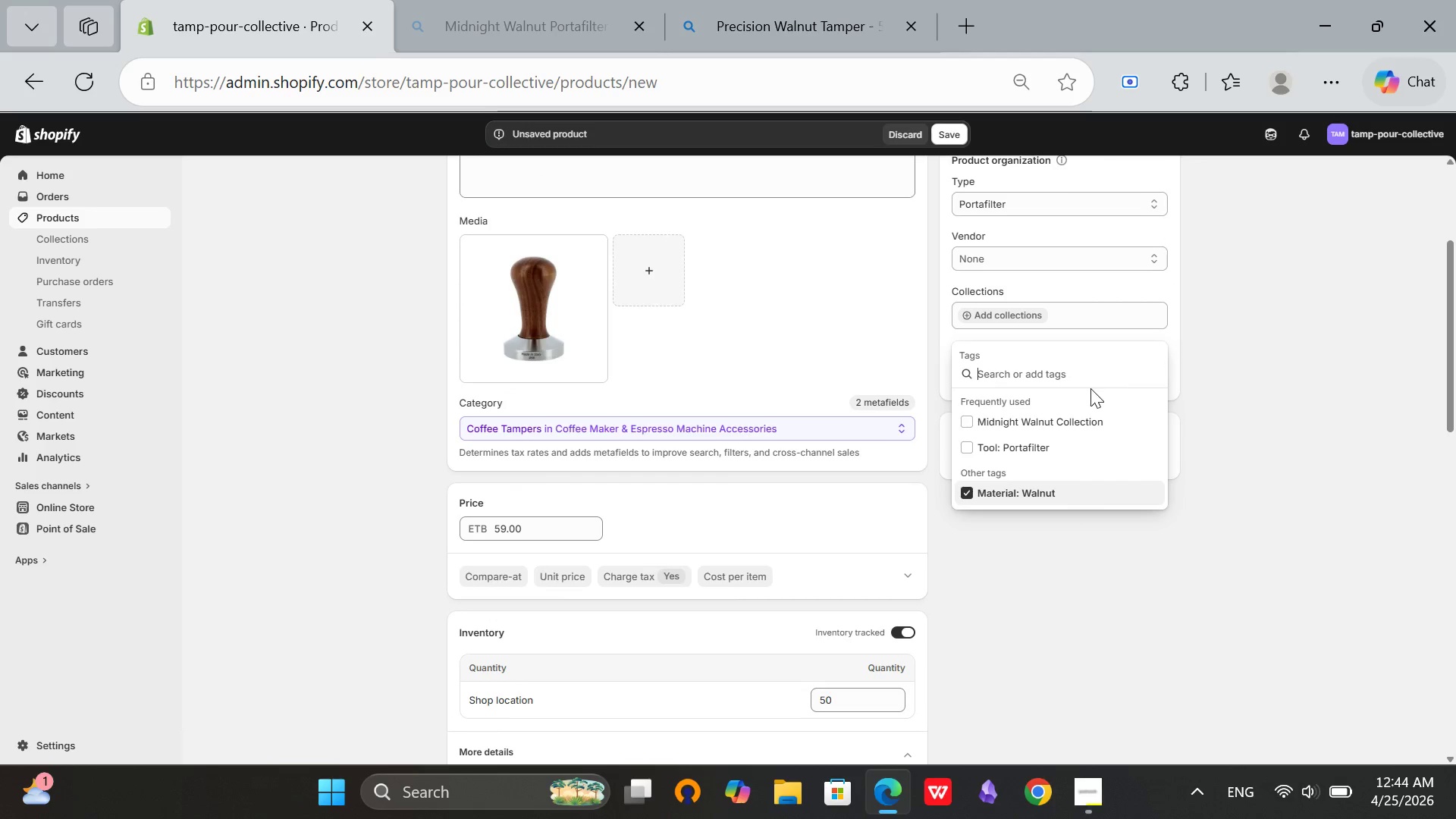 
type(R)
key(Backspace)
type(Tool: Tamper)
 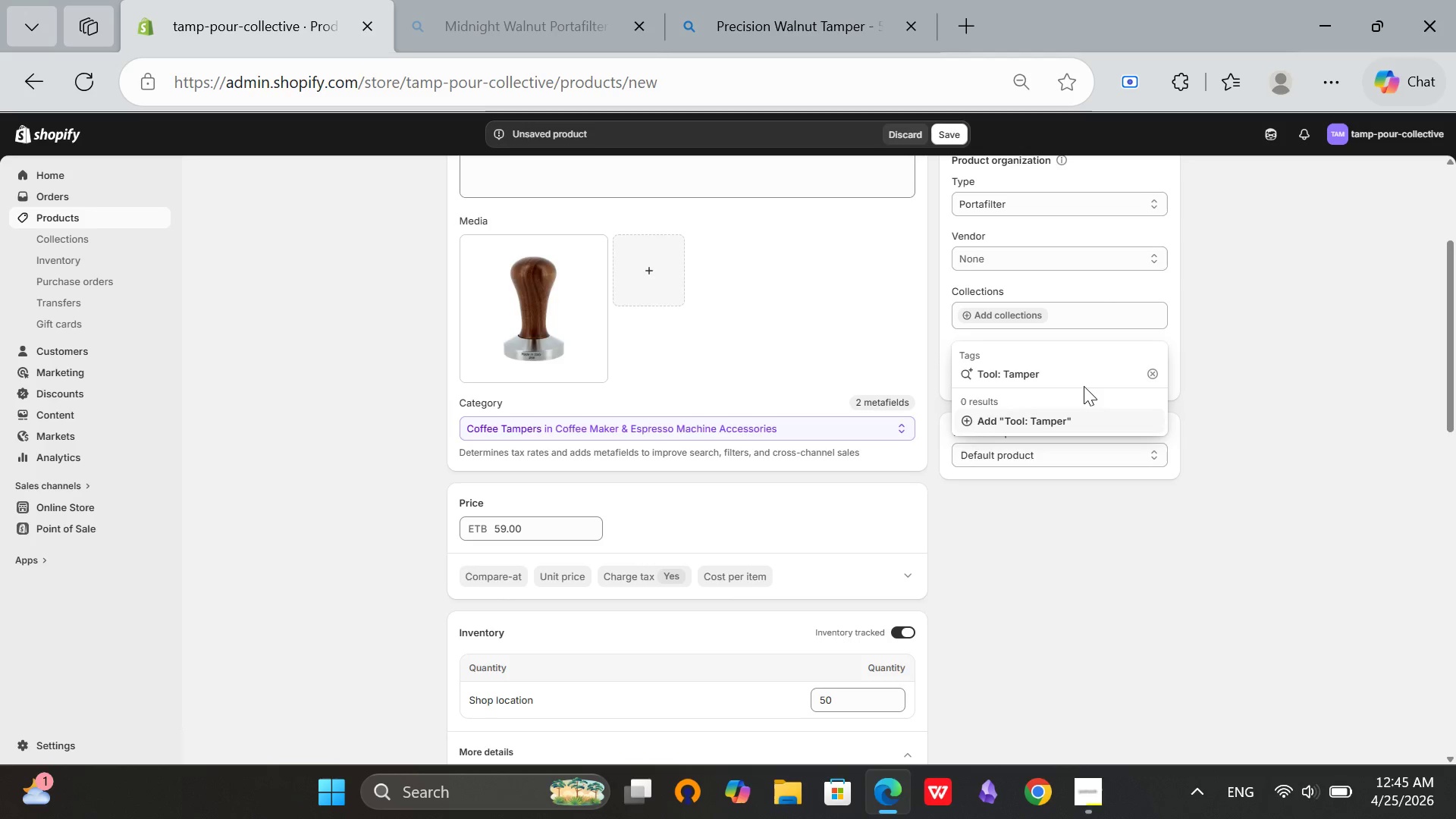 
left_click([1034, 422])
 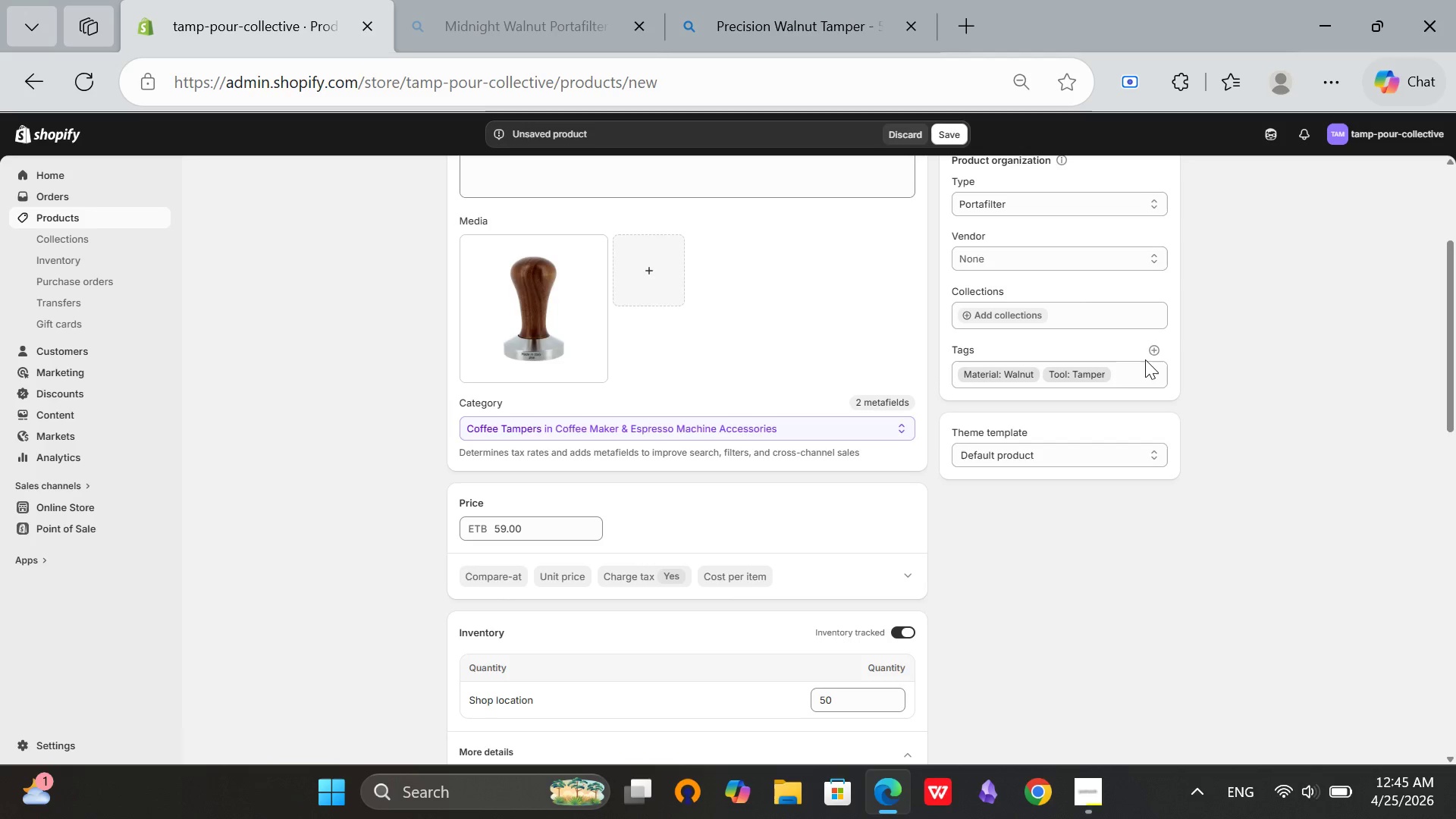 
left_click([1154, 353])
 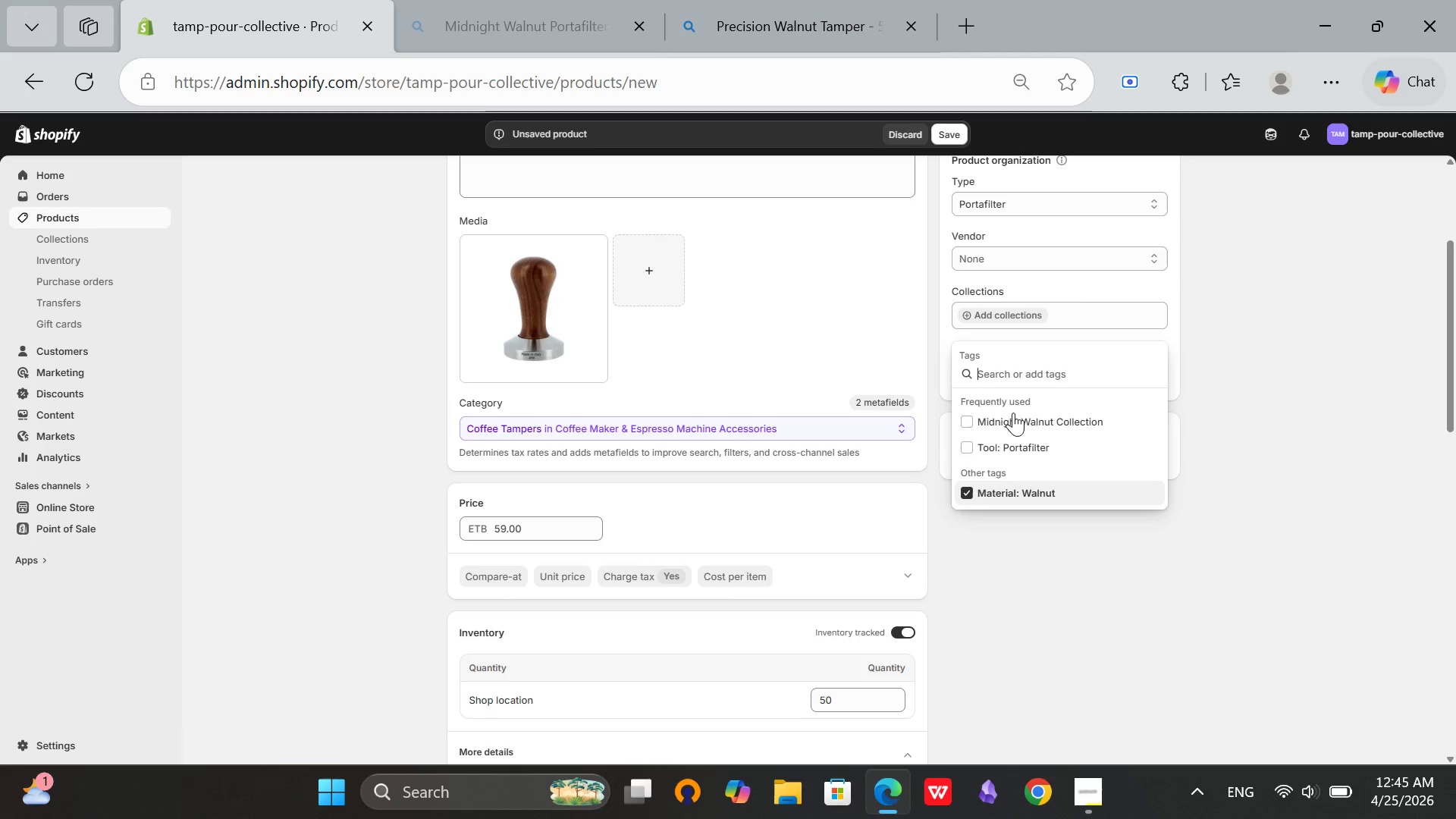 
left_click([1013, 418])
 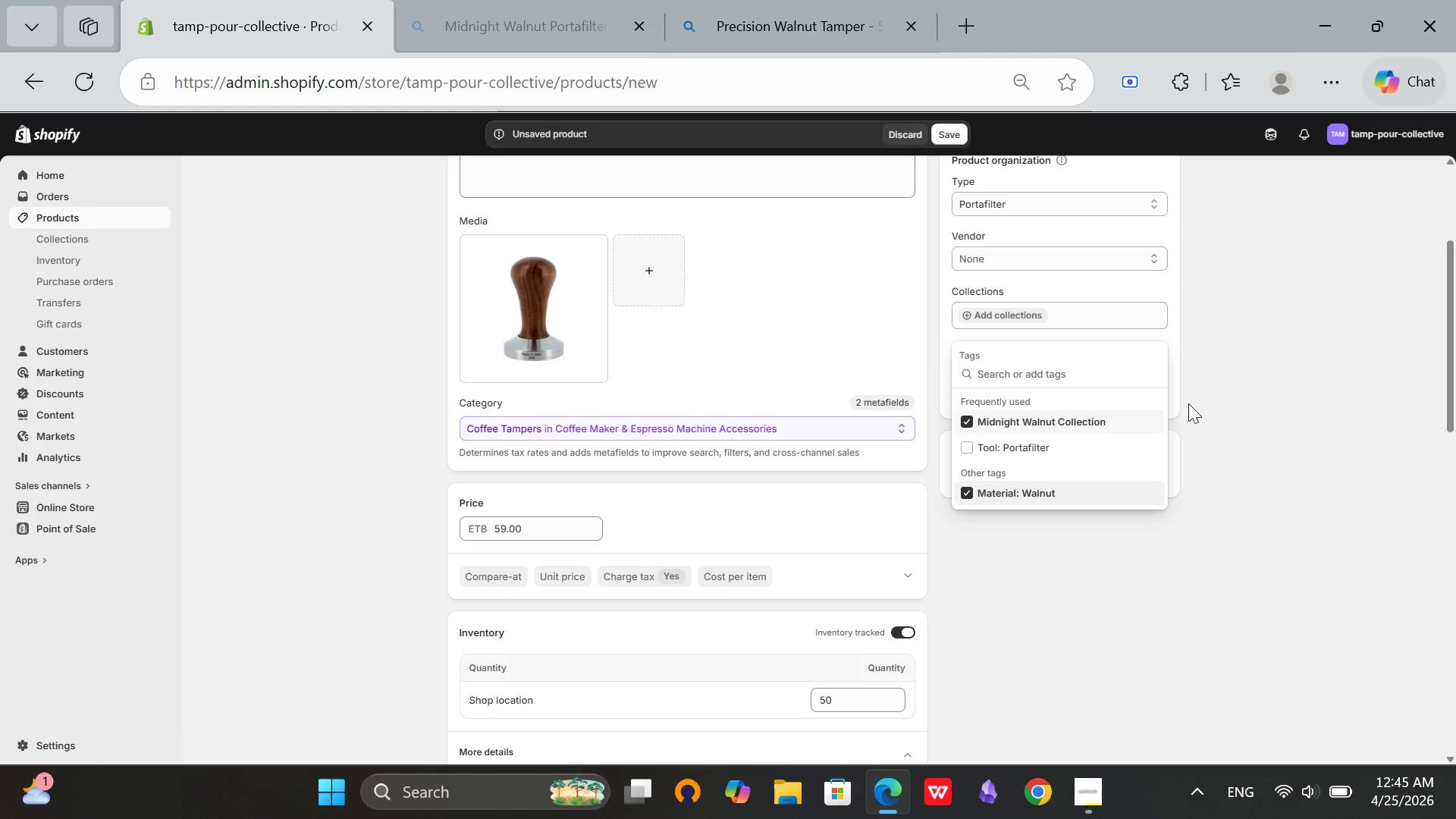 
left_click([1190, 403])
 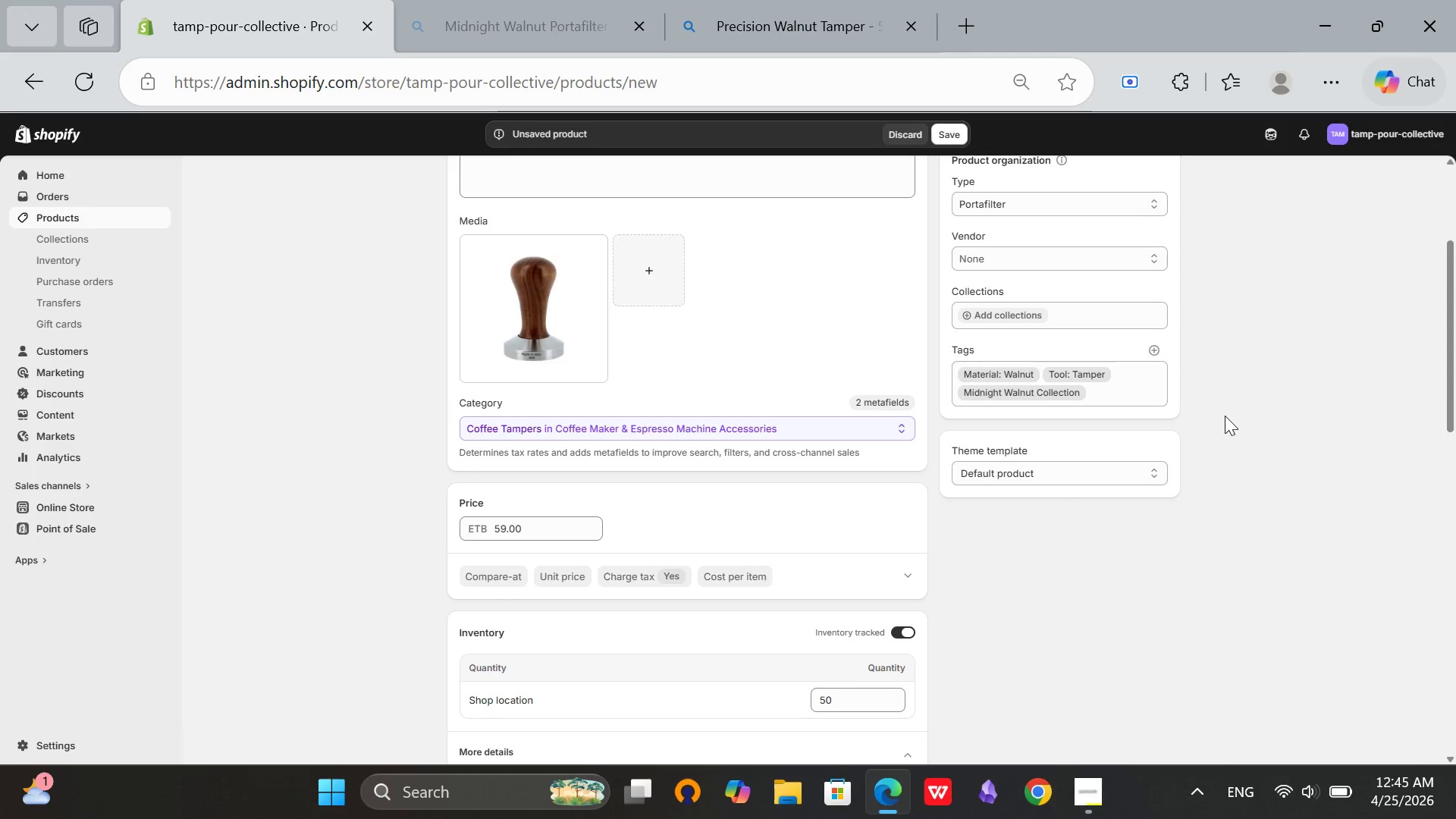 
scroll: coordinate [1221, 422], scroll_direction: up, amount: 3.0
 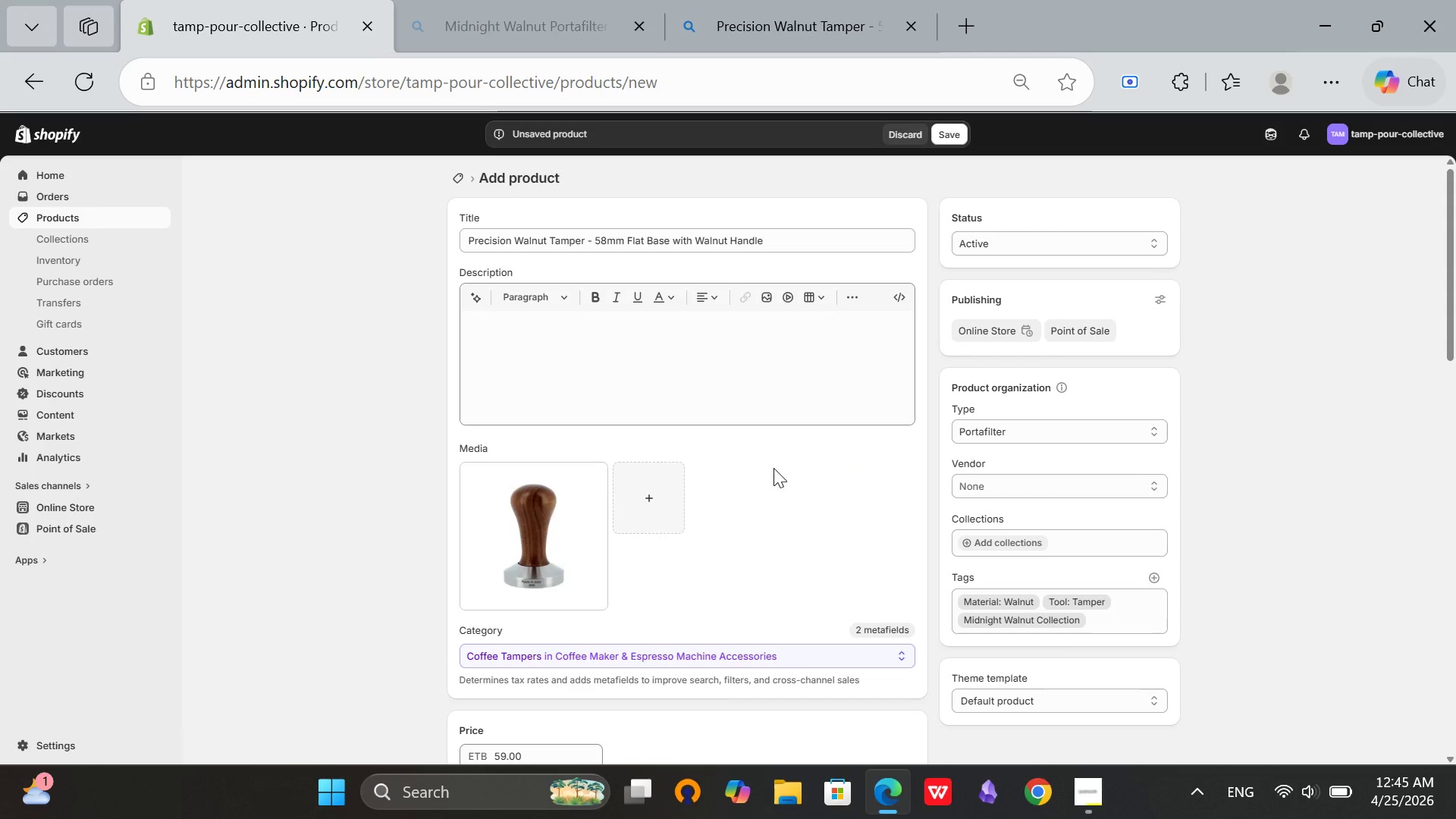 
scroll: coordinate [711, 476], scroll_direction: down, amount: 14.0
 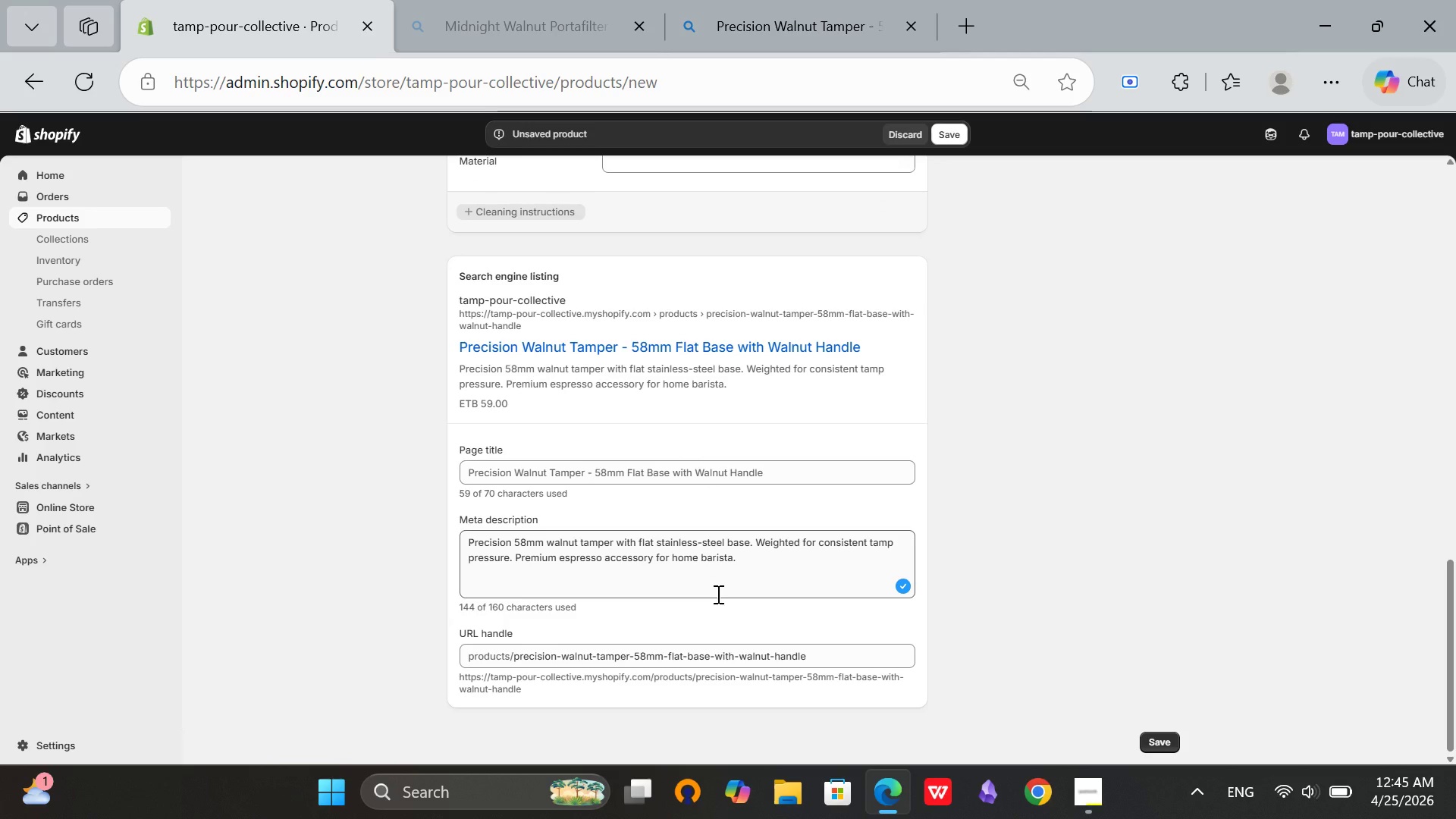 
scroll: coordinate [984, 490], scroll_direction: up, amount: 12.0
 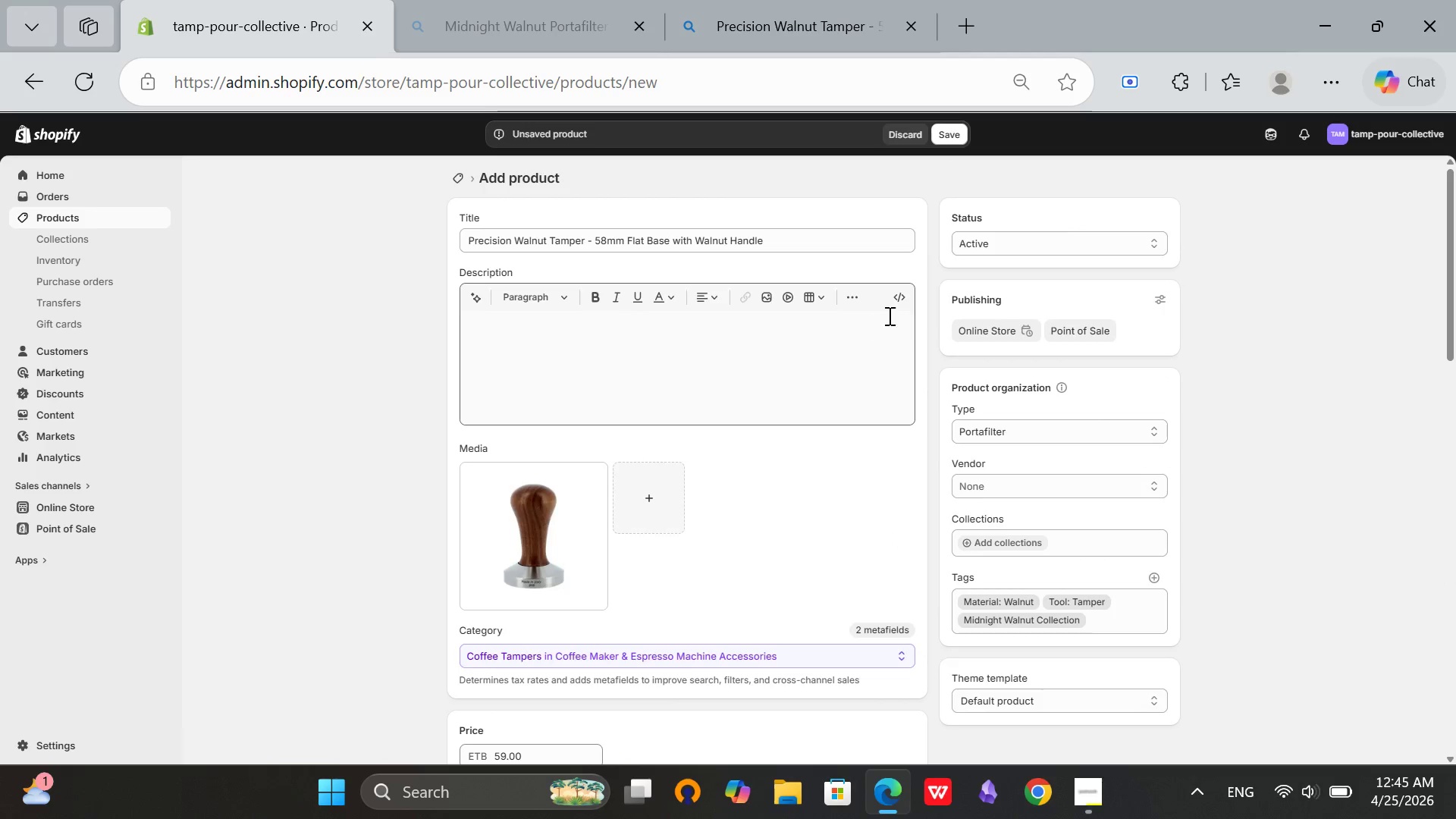 
left_click([896, 303])
 